 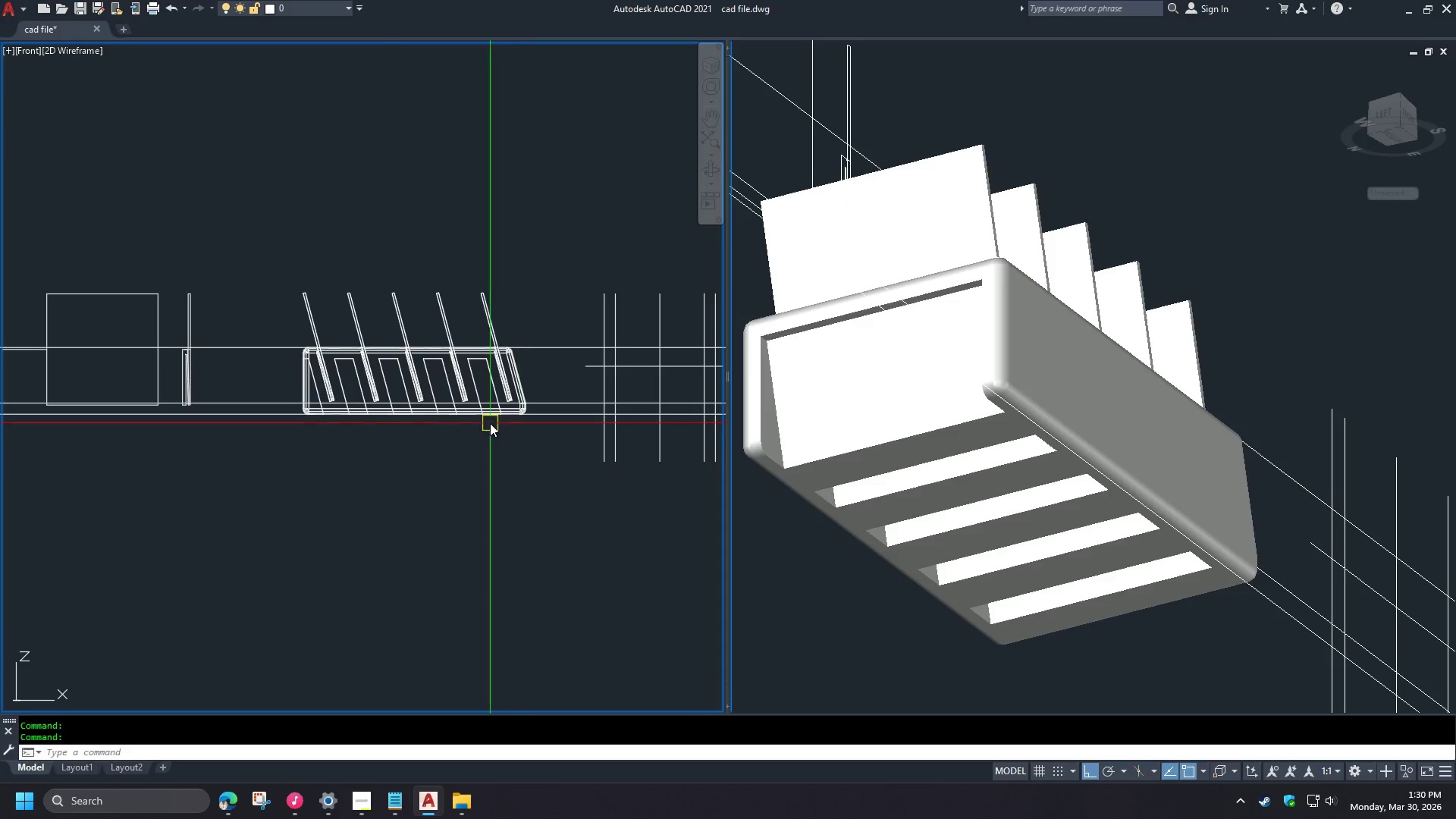 
scroll: coordinate [378, 337], scroll_direction: up, amount: 3.0
 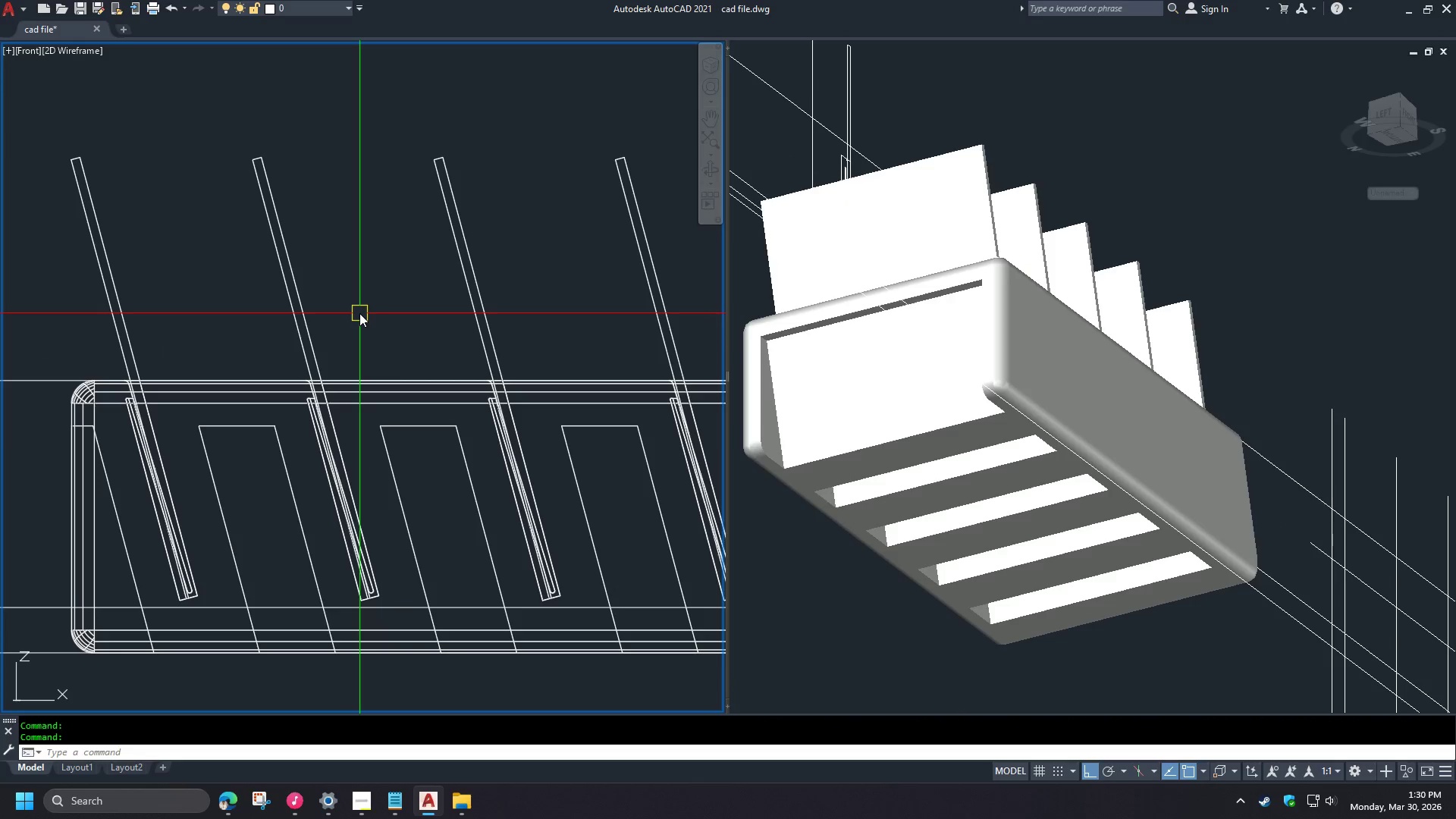 
scroll: coordinate [363, 313], scroll_direction: down, amount: 1.0
 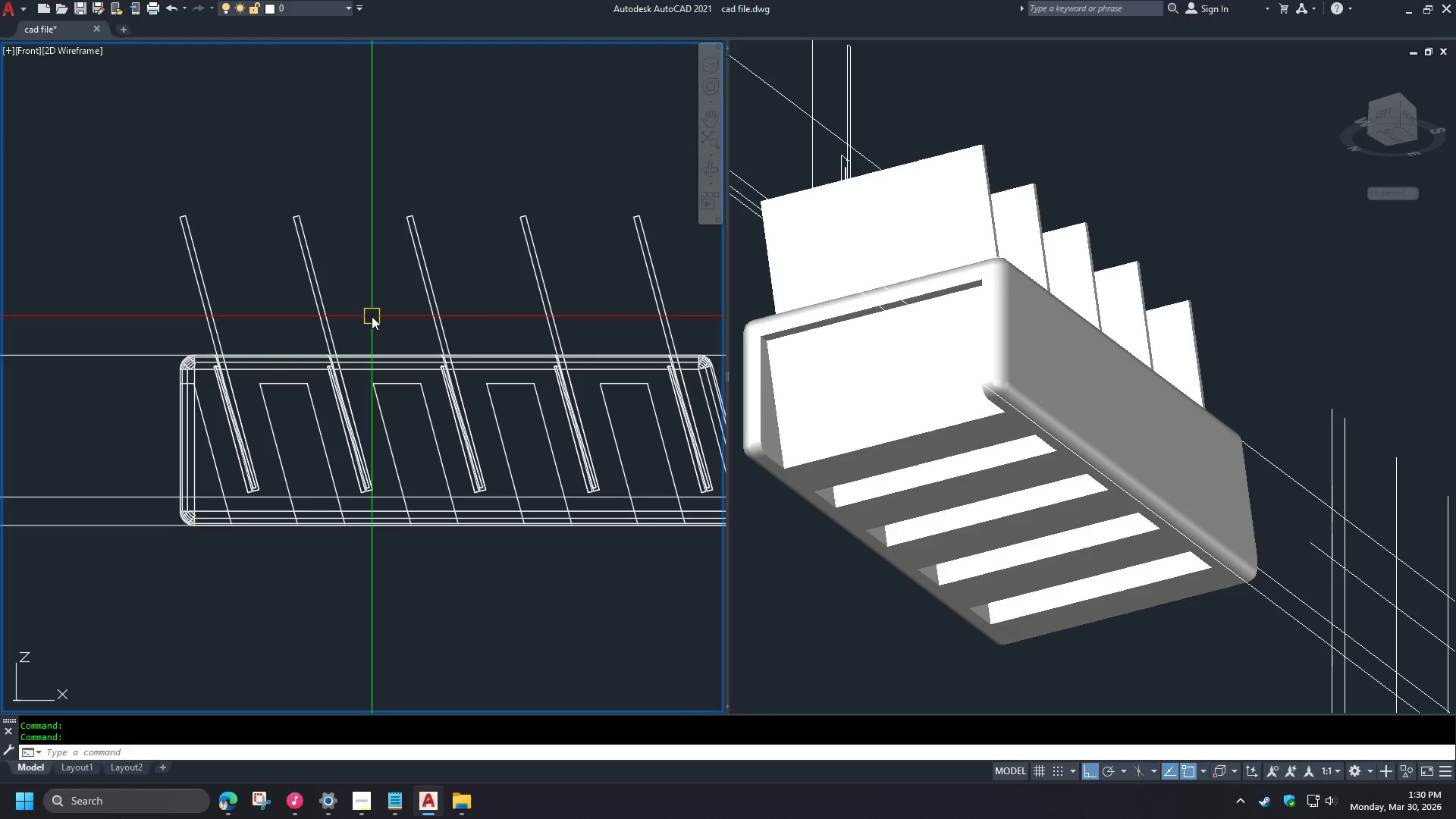 
wait(8.77)
 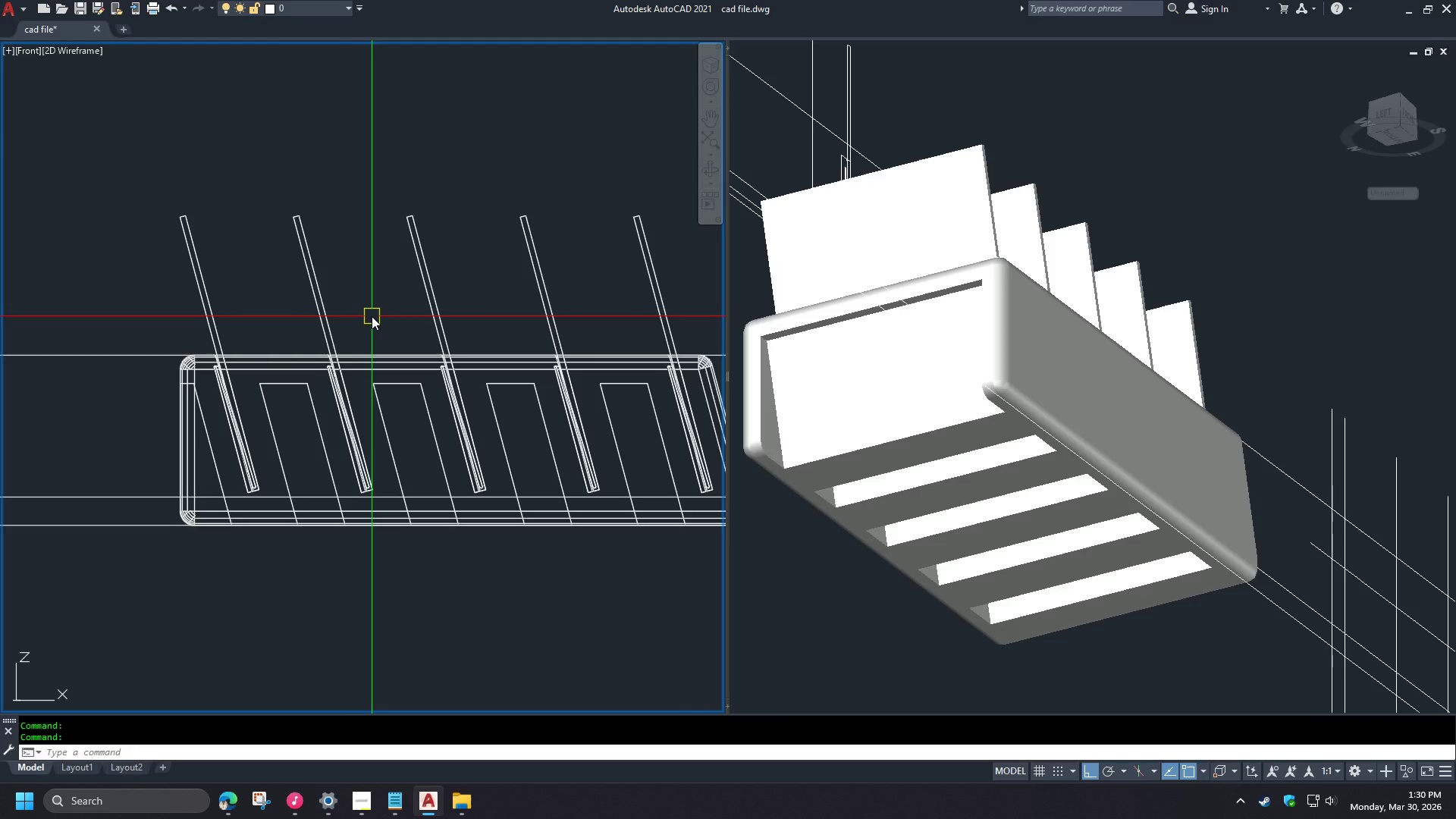 
left_click([1144, 228])
 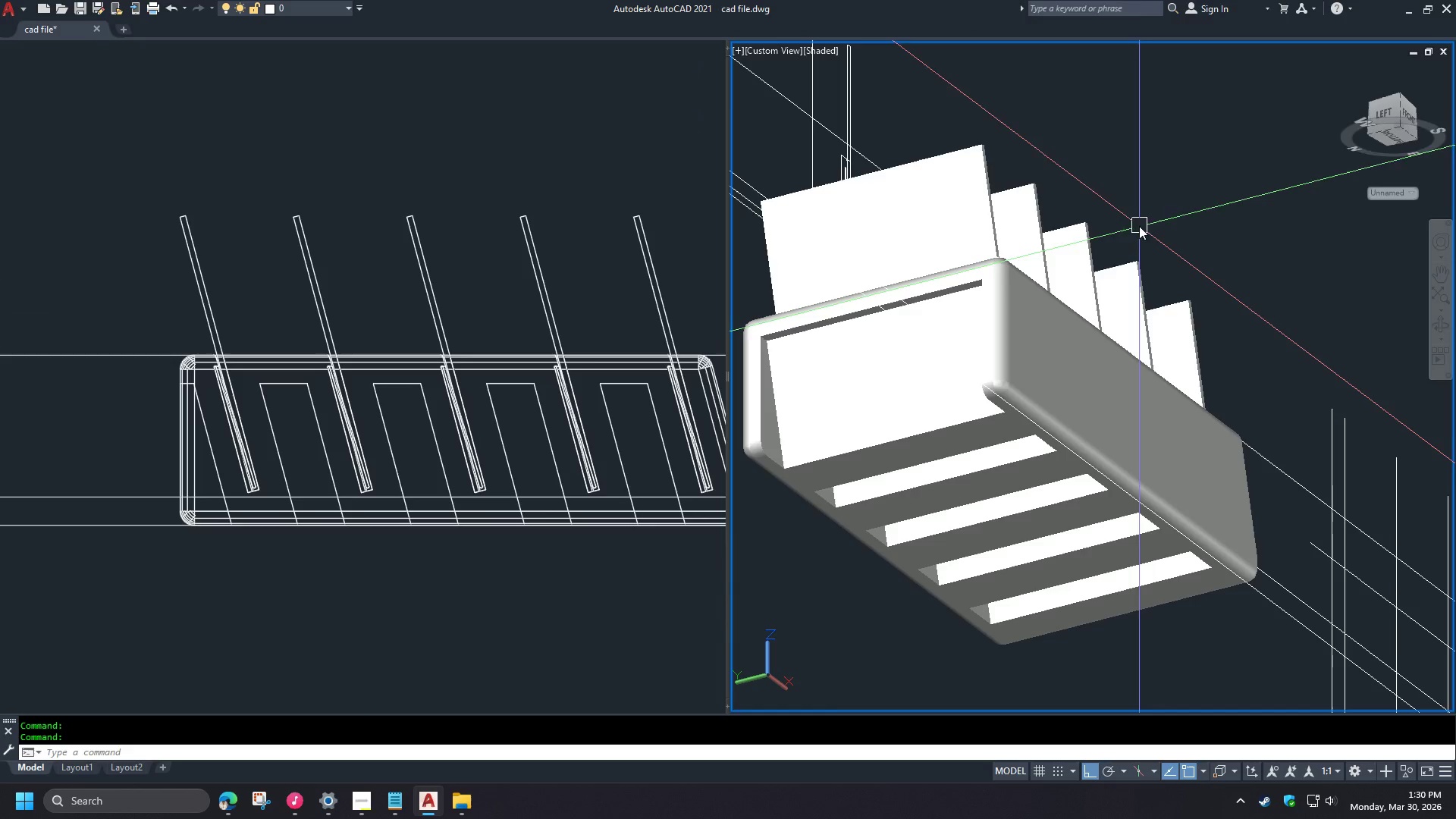 
hold_key(key=ShiftLeft, duration=1.51)
 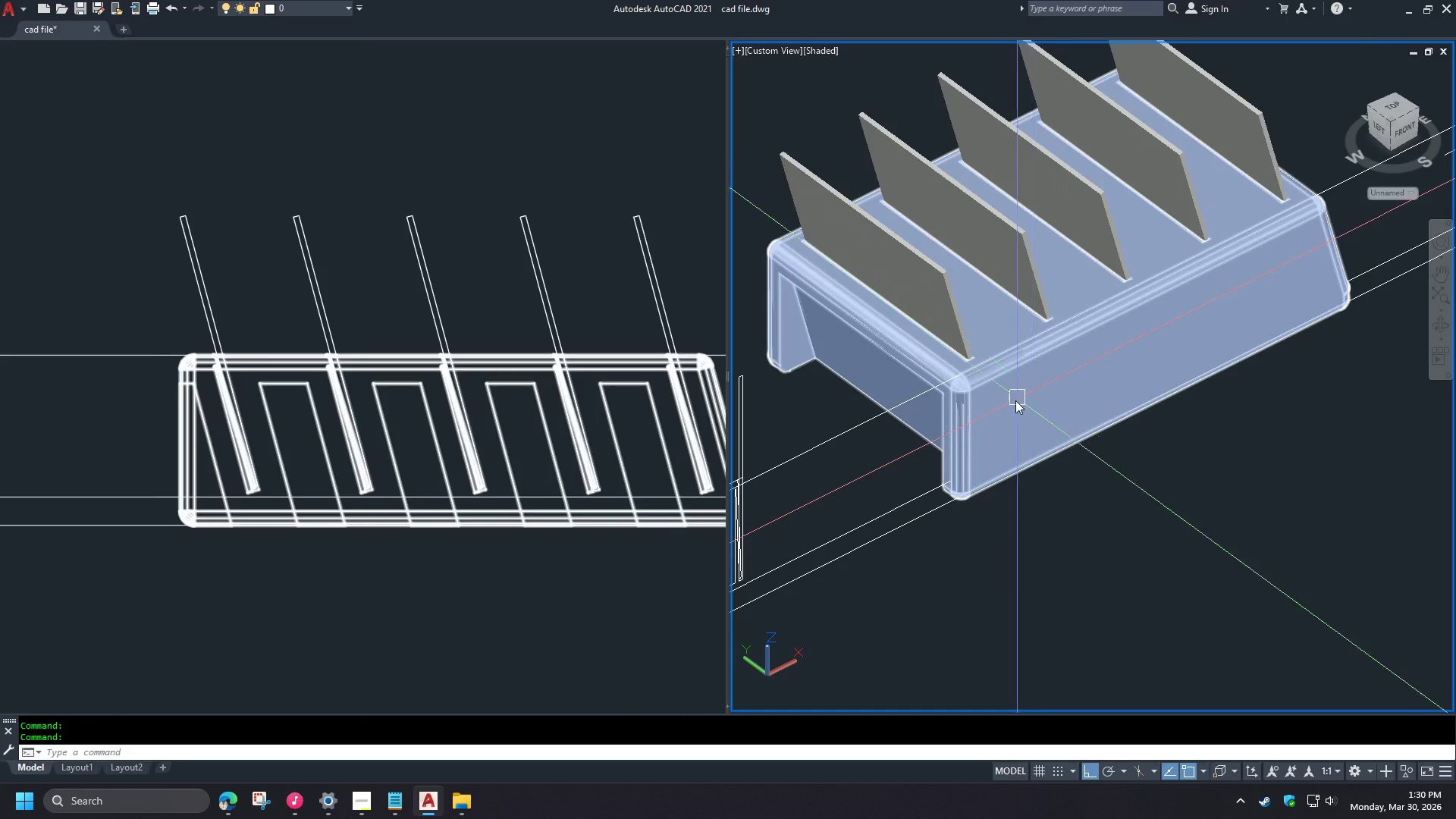 
hold_key(key=ShiftLeft, duration=0.44)
 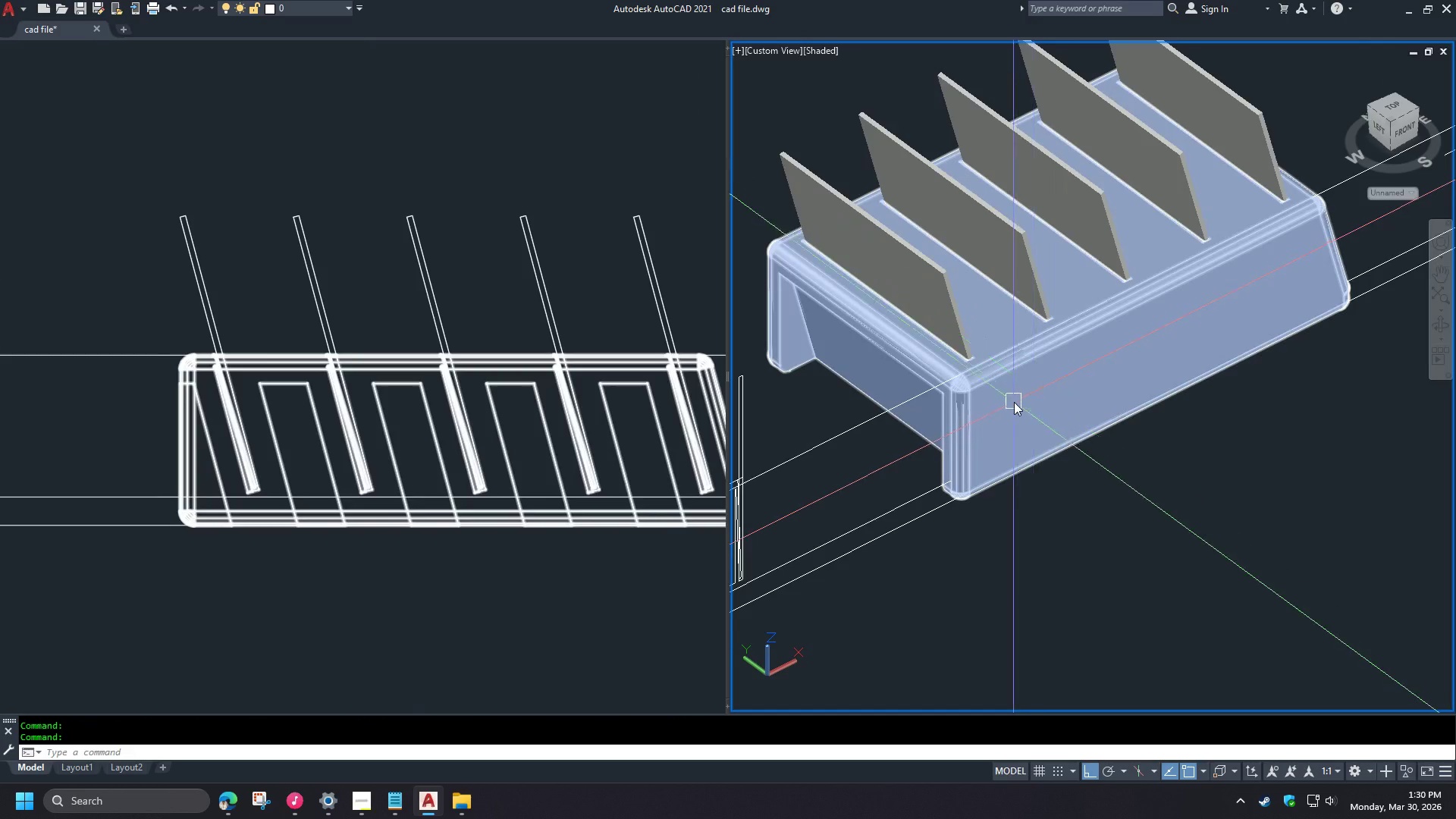 
scroll: coordinate [1012, 397], scroll_direction: up, amount: 3.0
 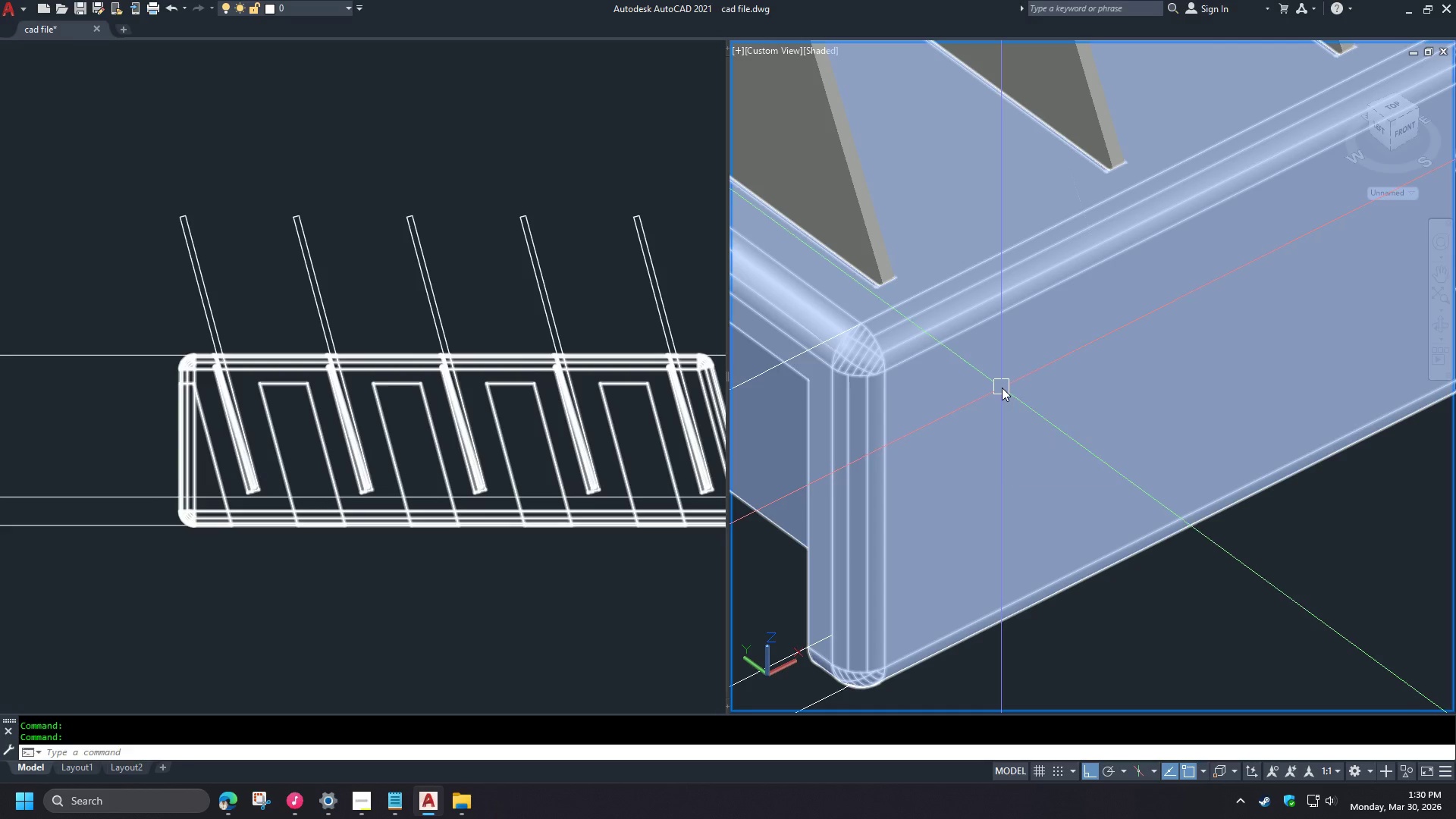 
scroll: coordinate [1002, 388], scroll_direction: down, amount: 1.0
 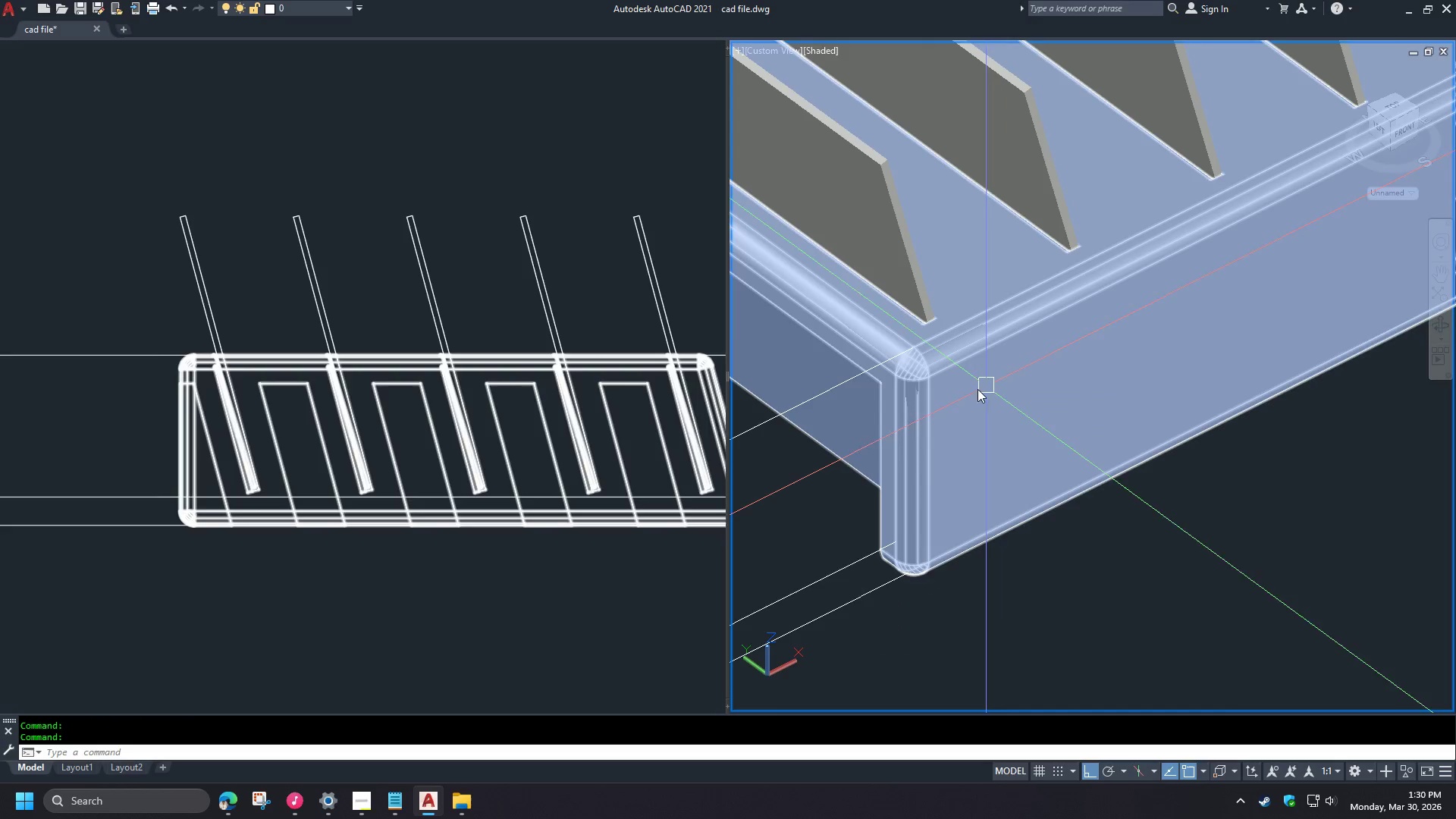 
left_click([228, 817])
 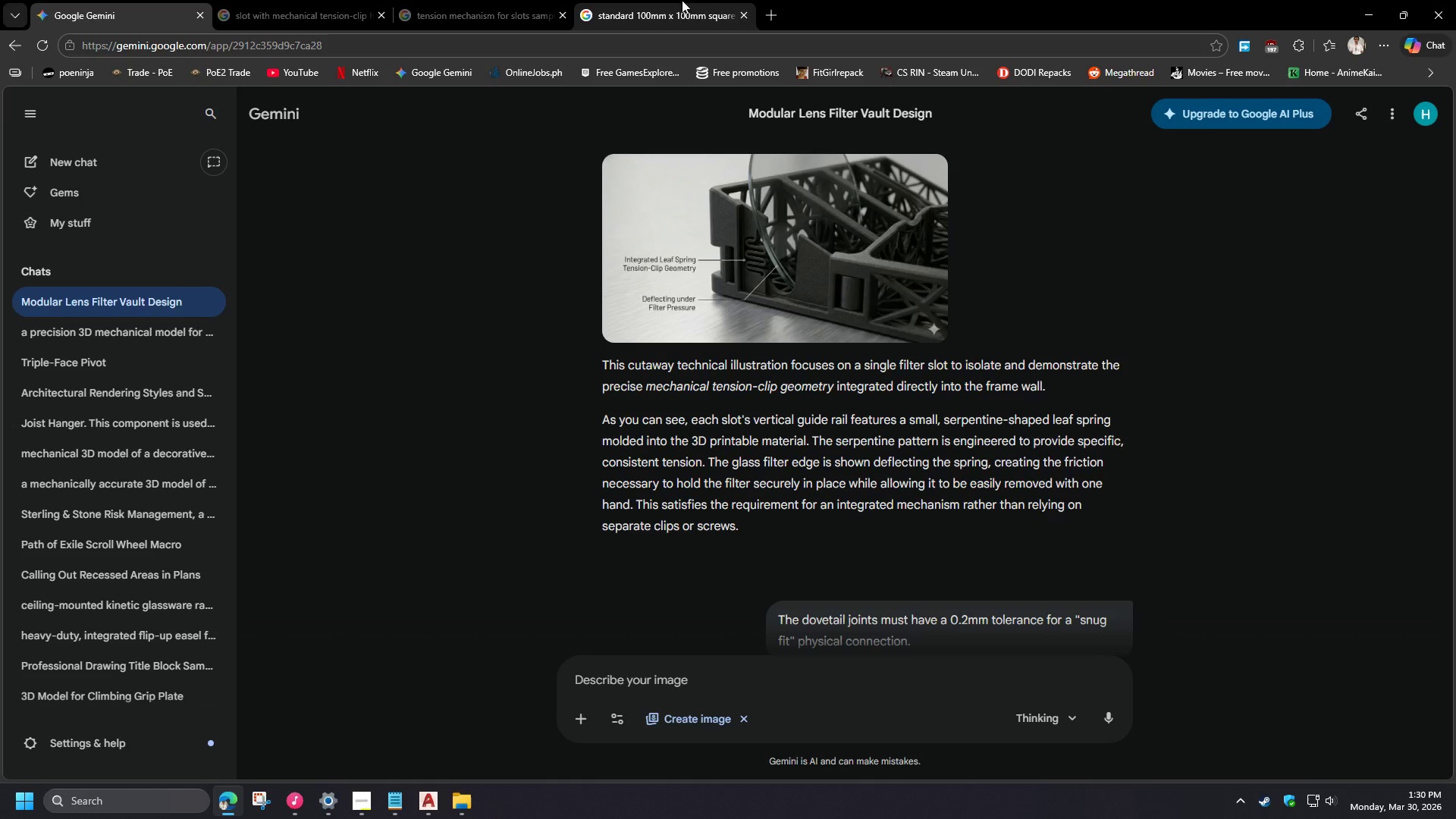 
left_click([701, 1])
 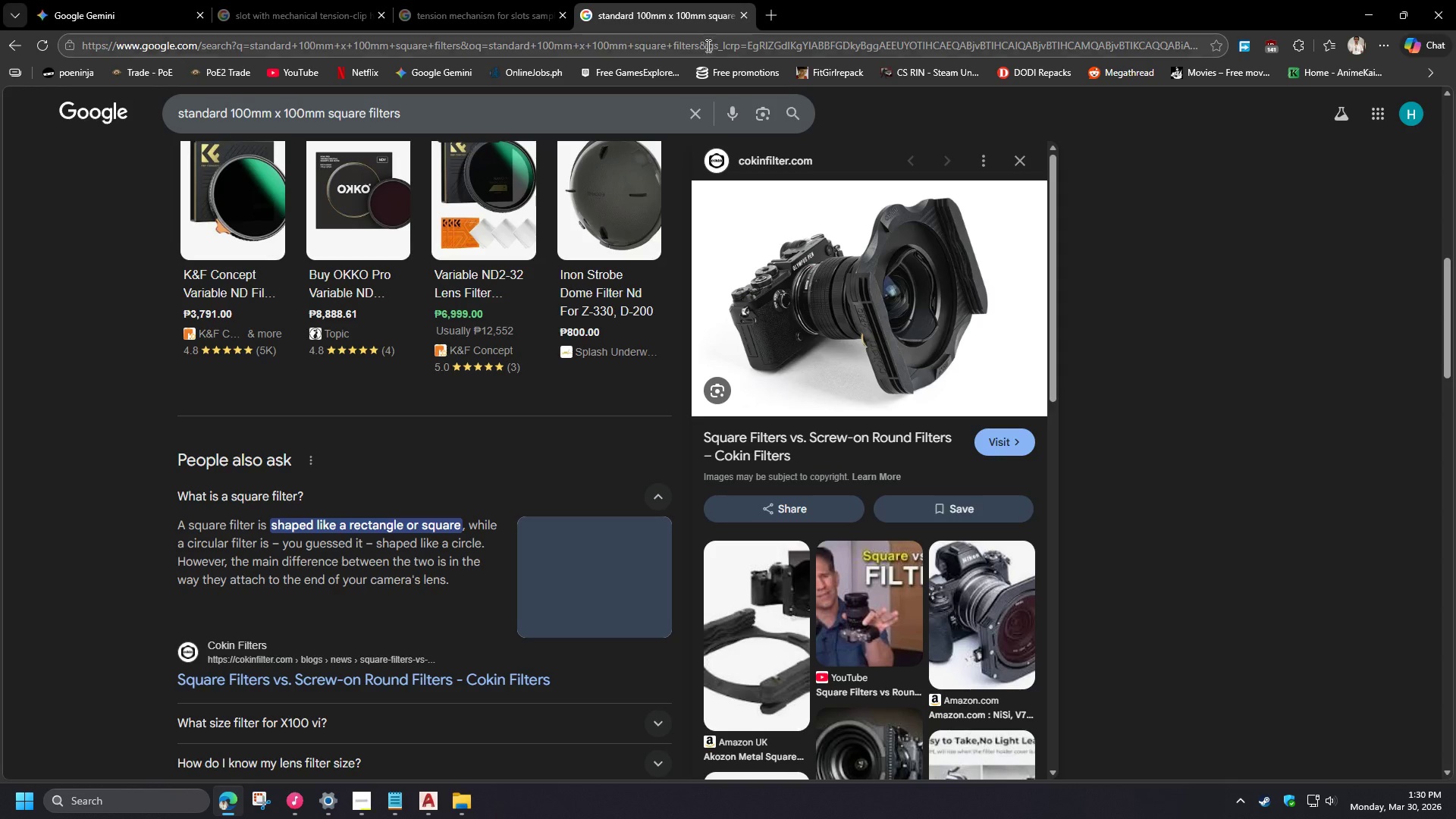 
left_click([707, 47])
 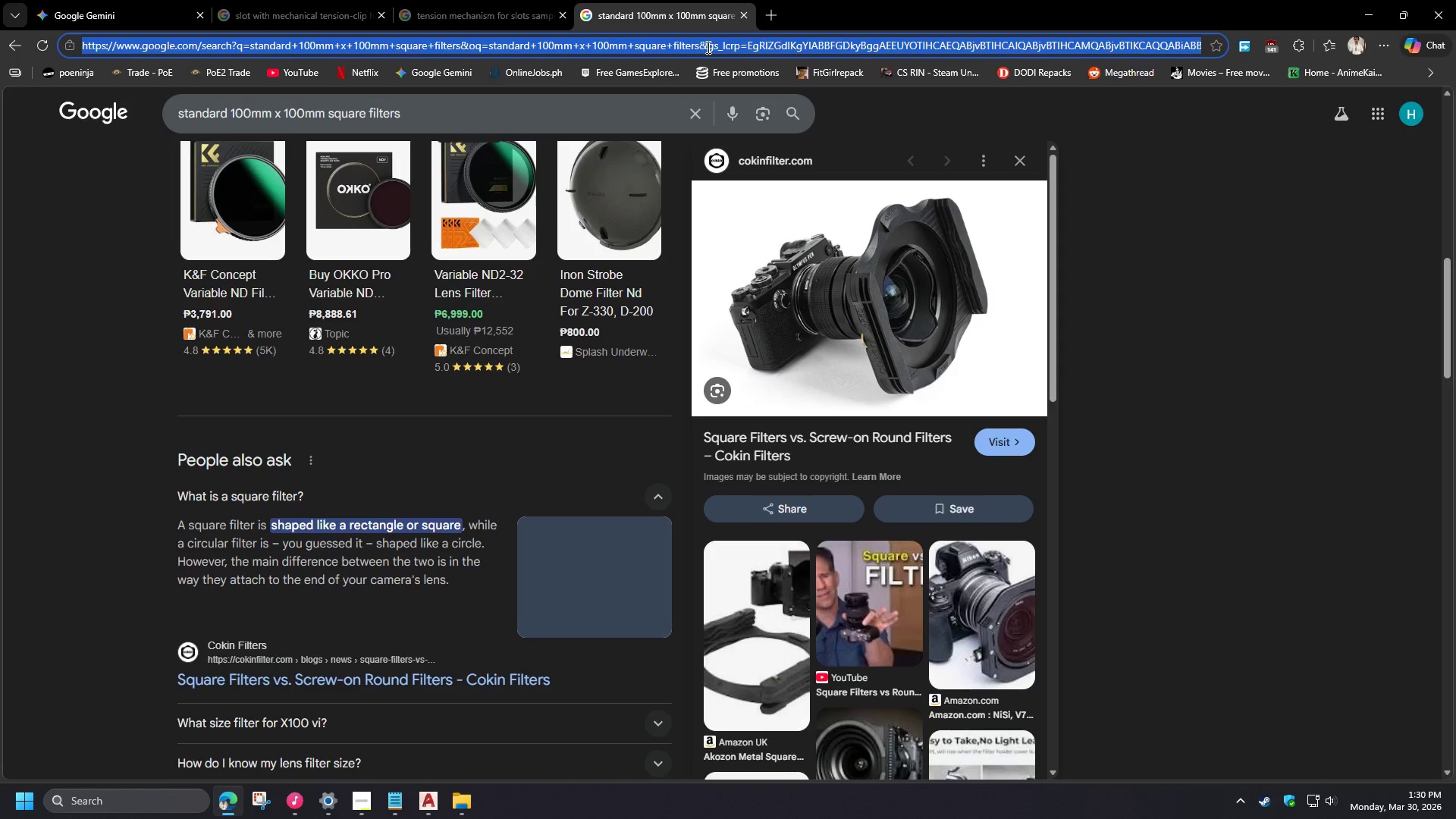 
type(autocad how to )
 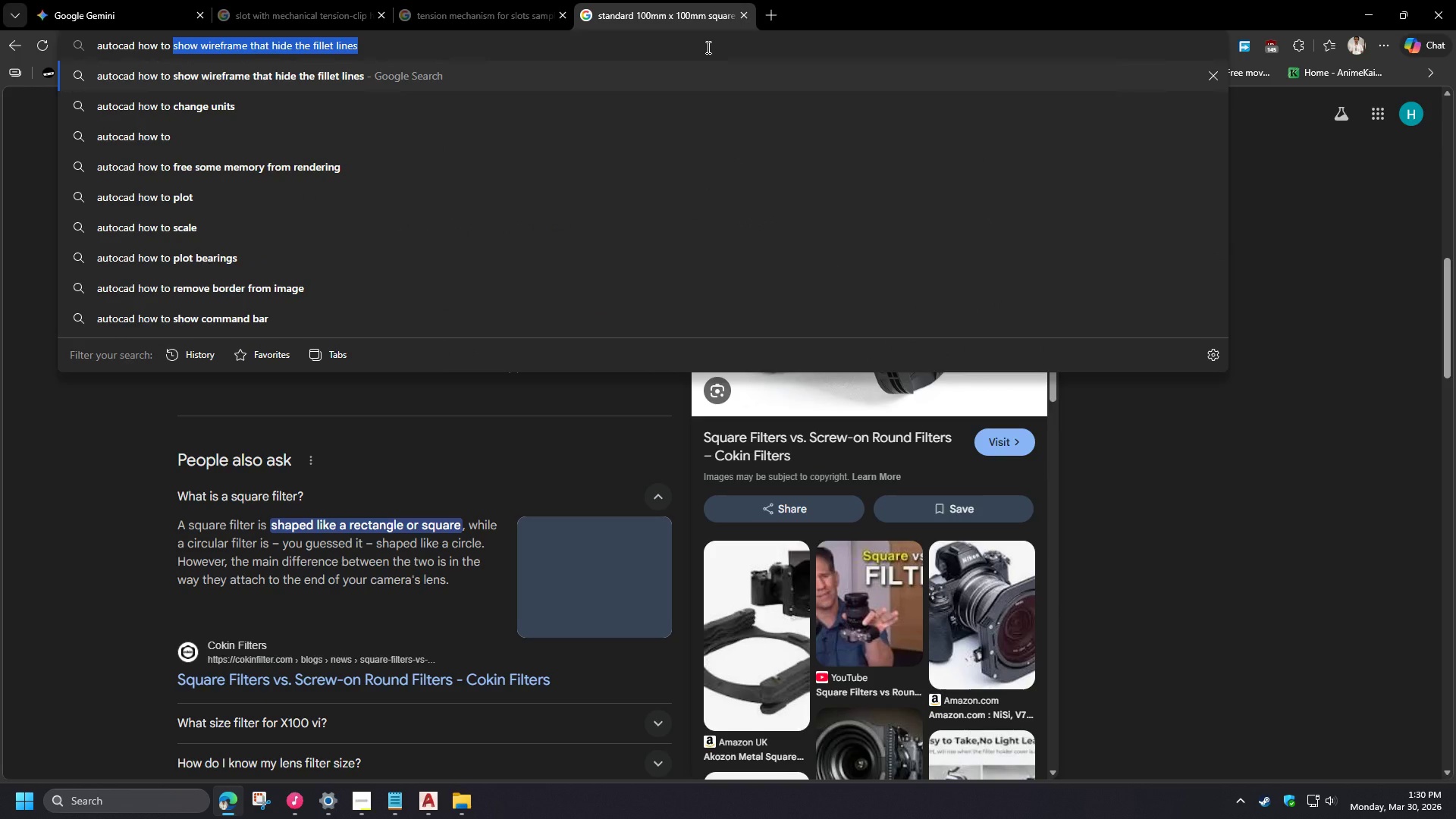 
type(revert fillet edge)
 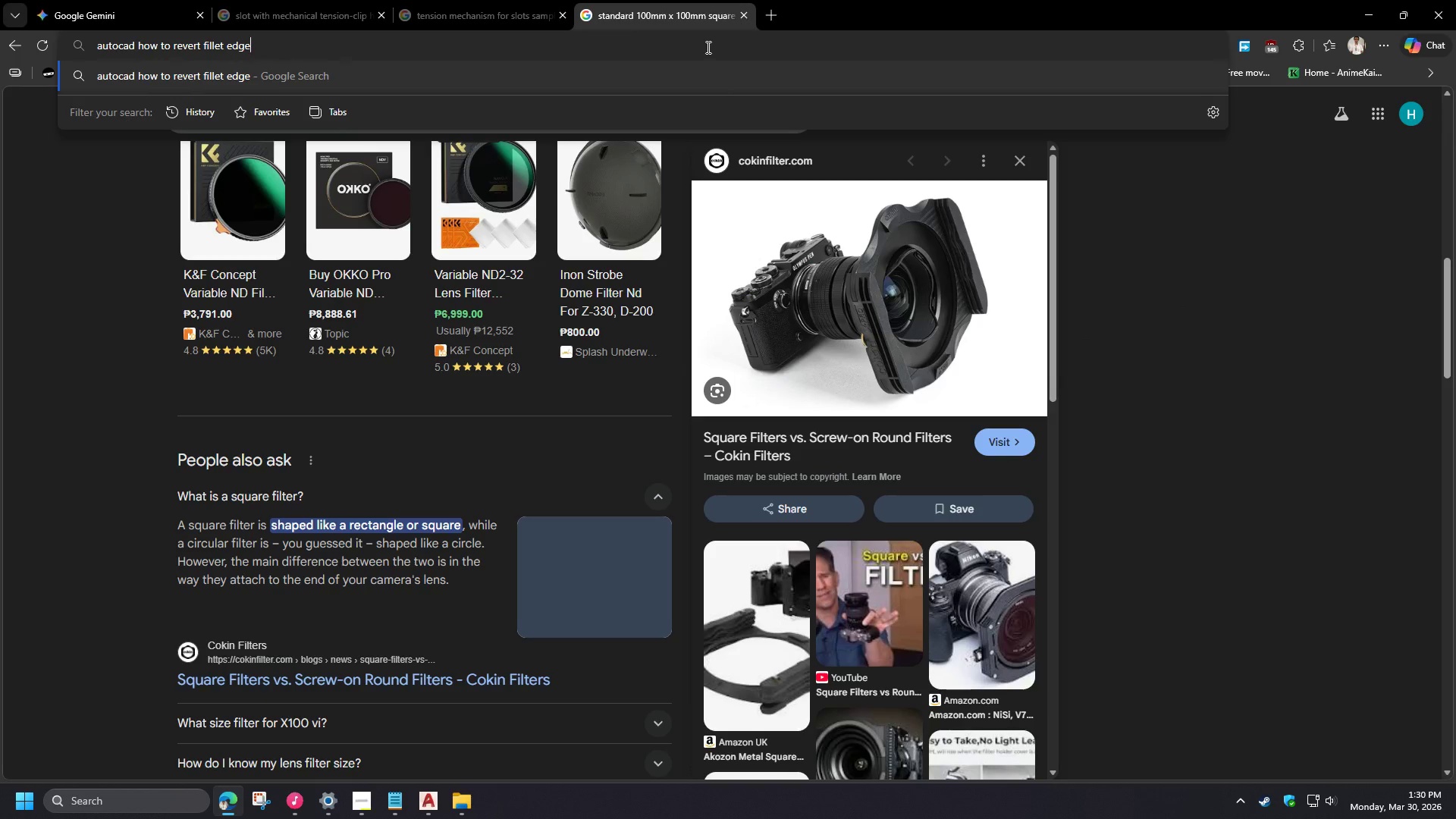 
key(Enter)
 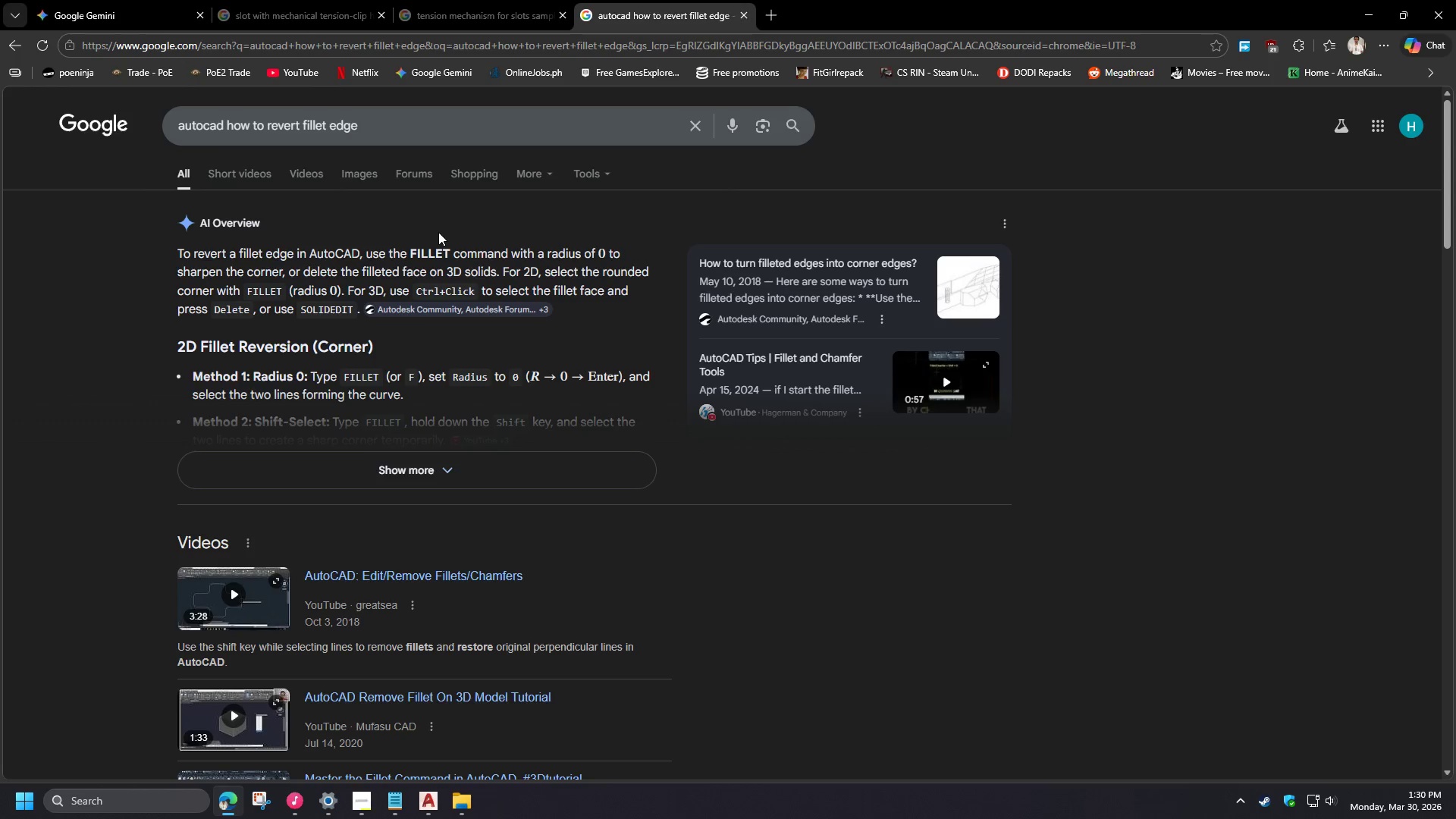 
left_click([330, 127])
 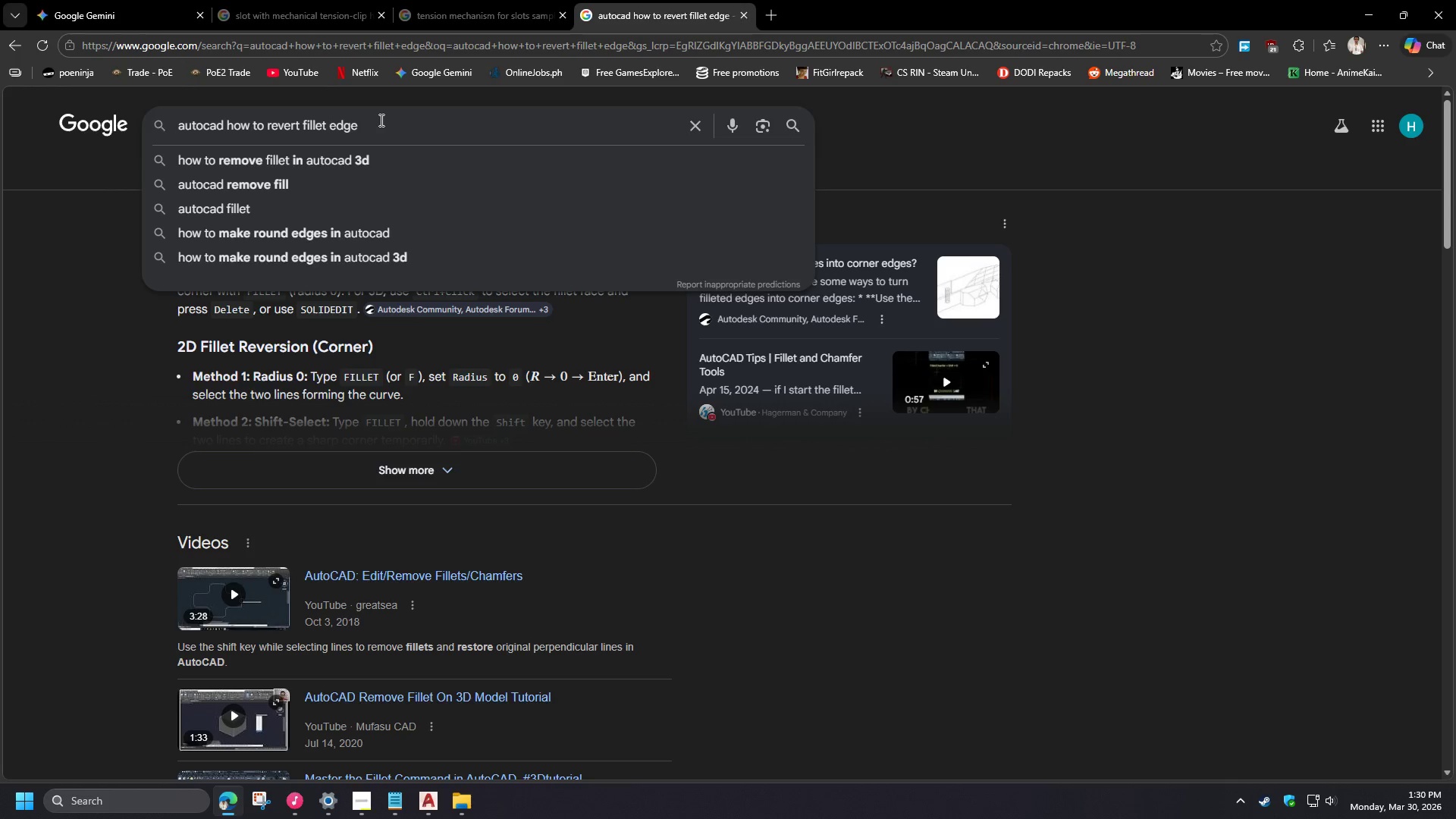 
key(Backspace)
 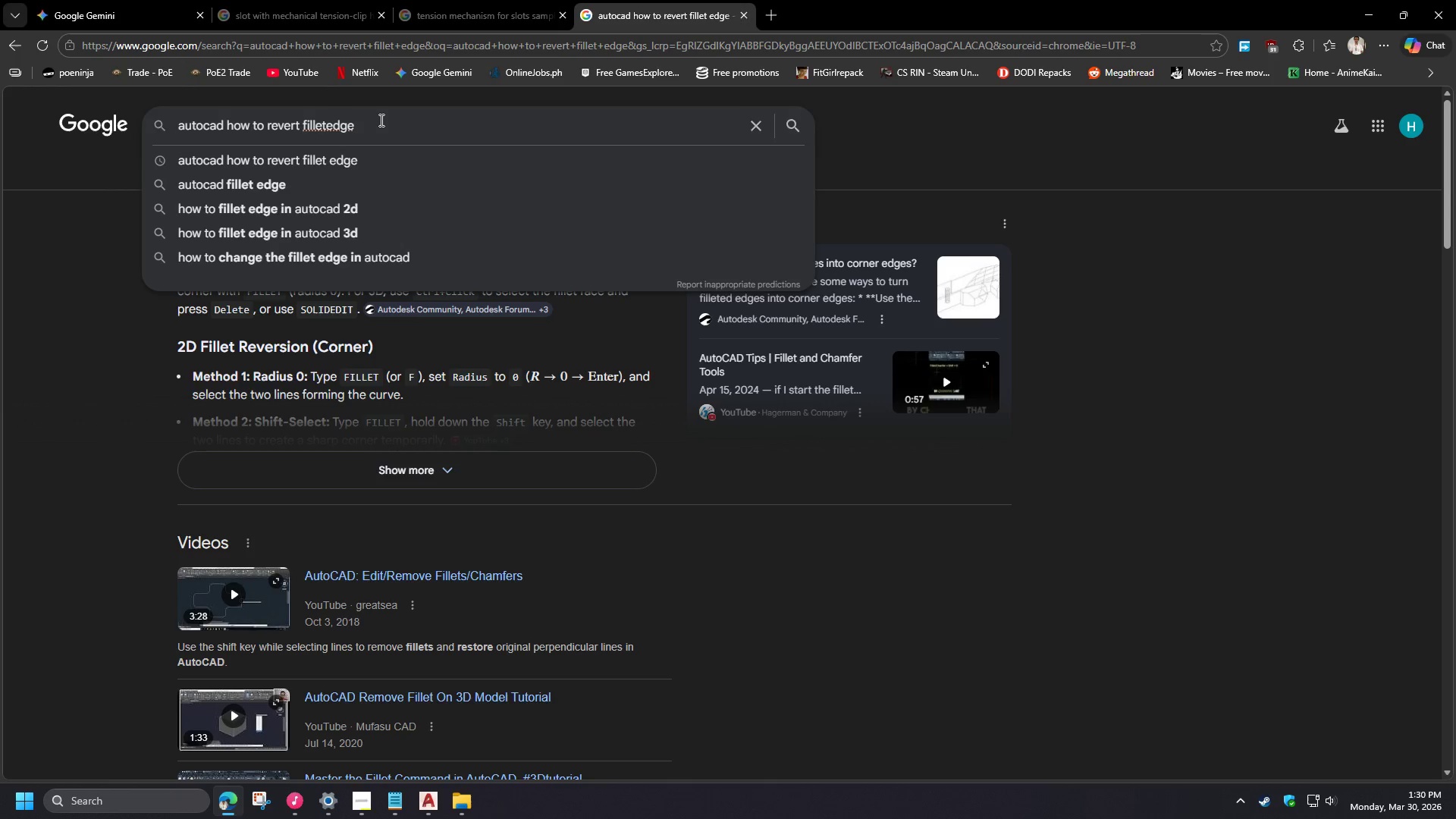 
left_click([380, 120])
 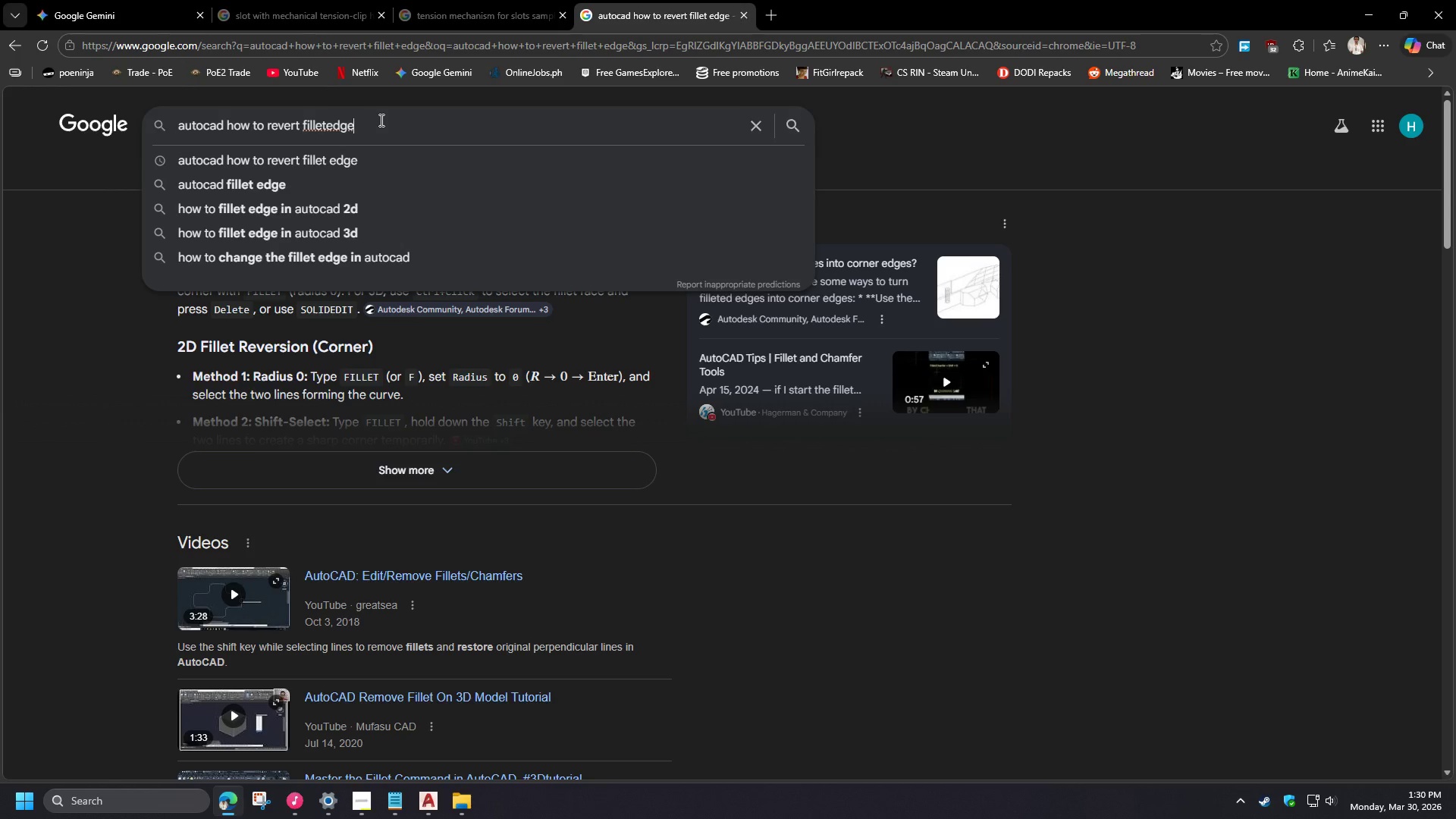 
type( on solid)
 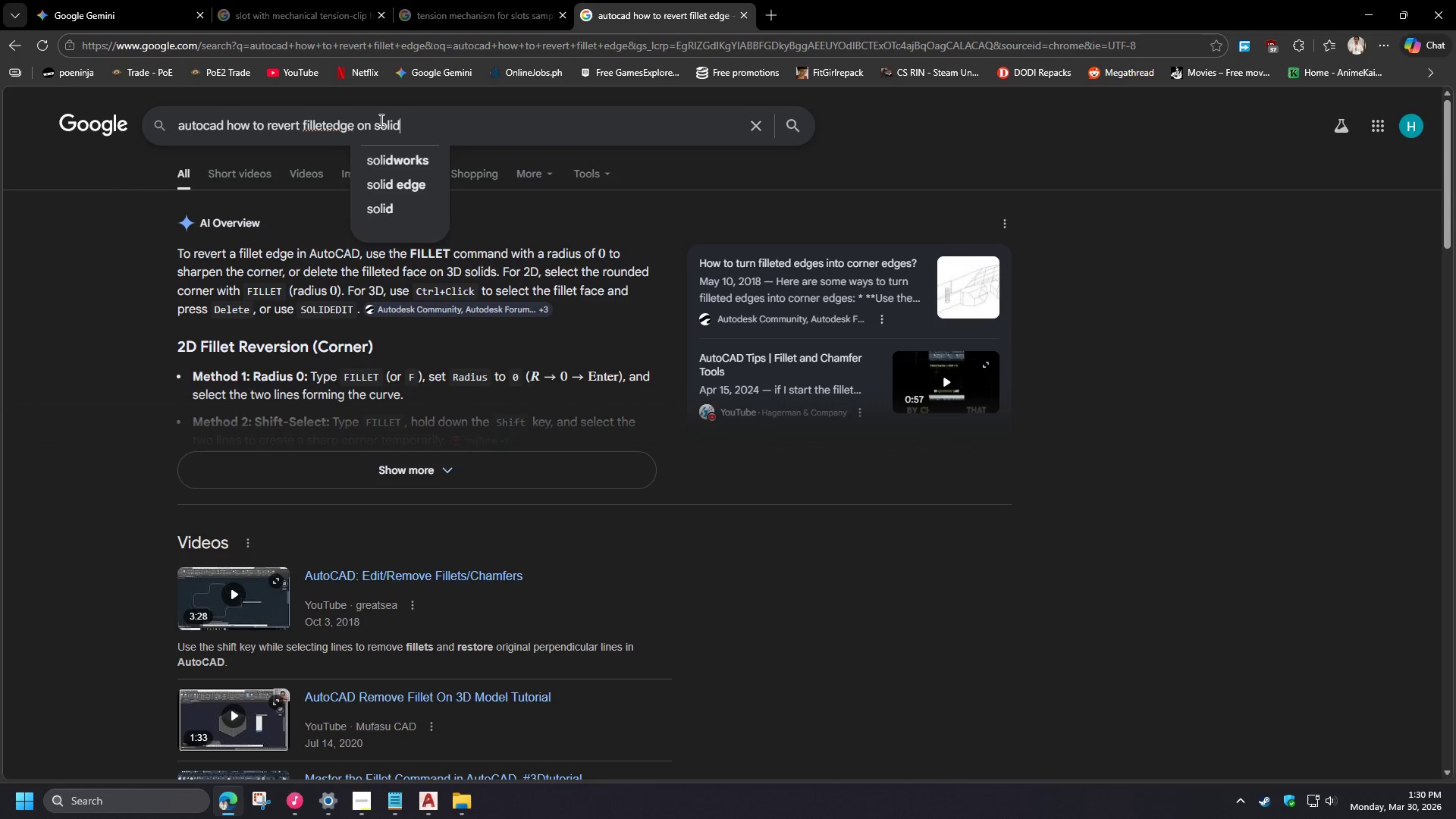 
key(Enter)
 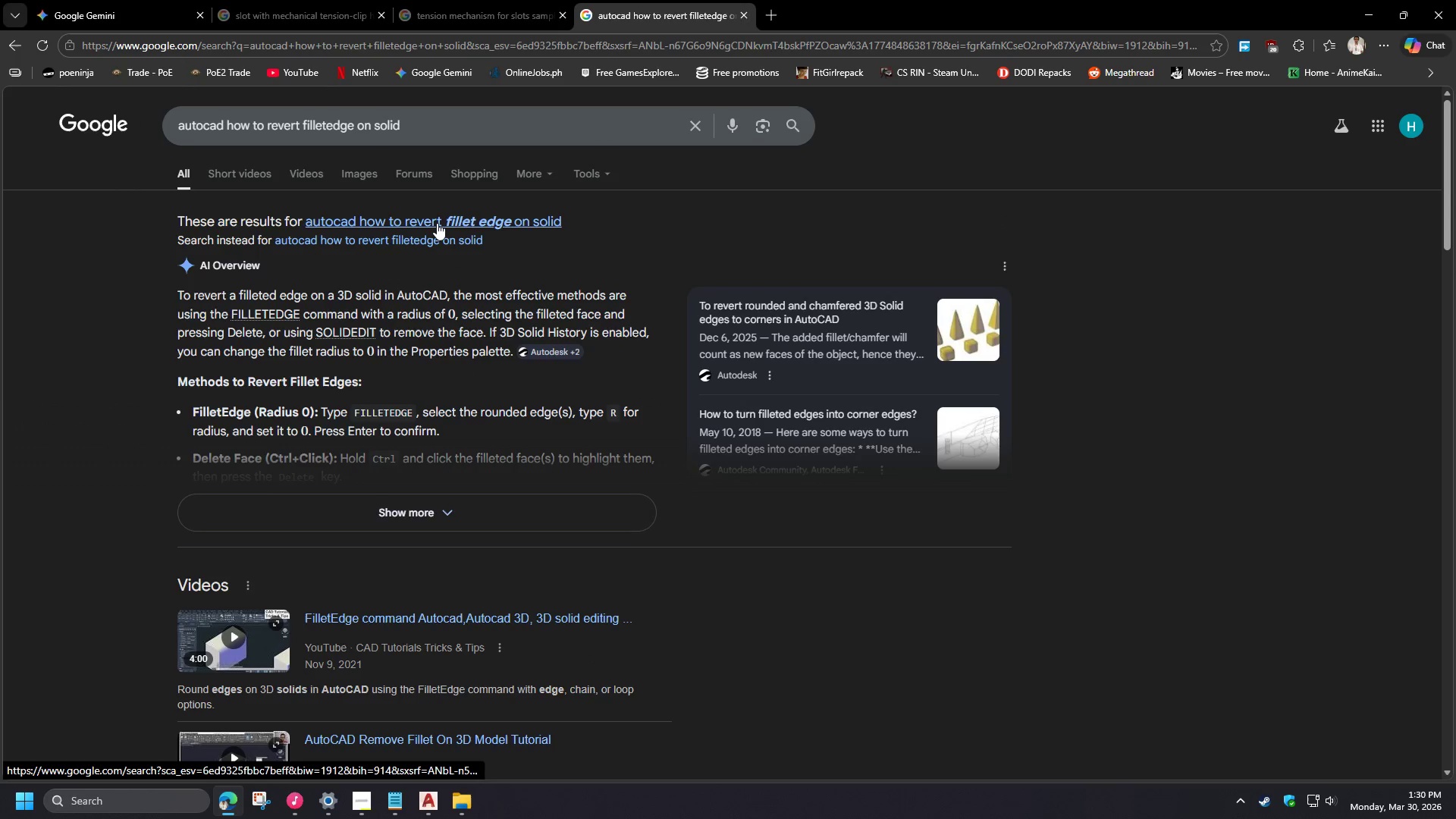 
left_click([437, 223])
 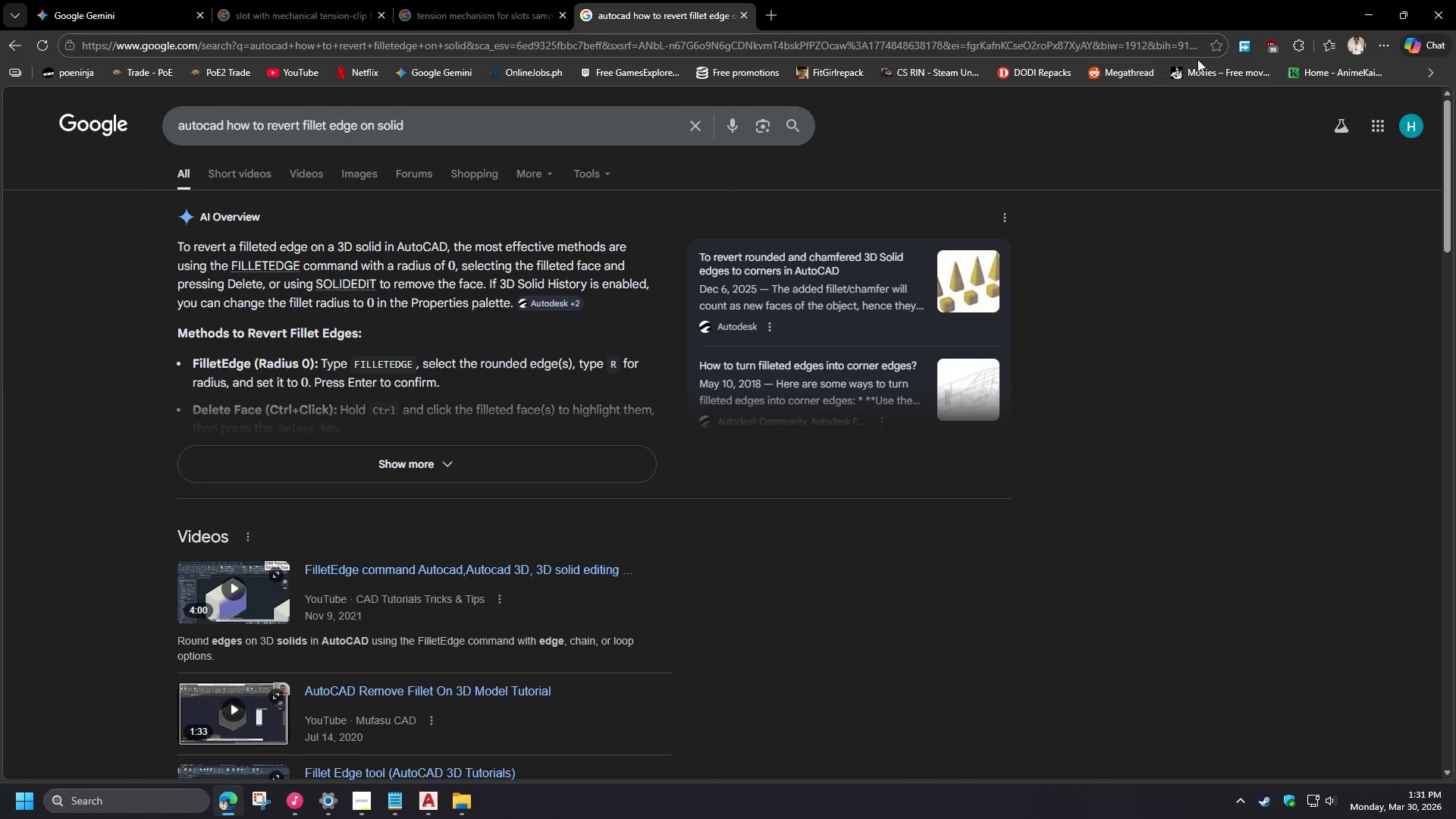 
wait(30.59)
 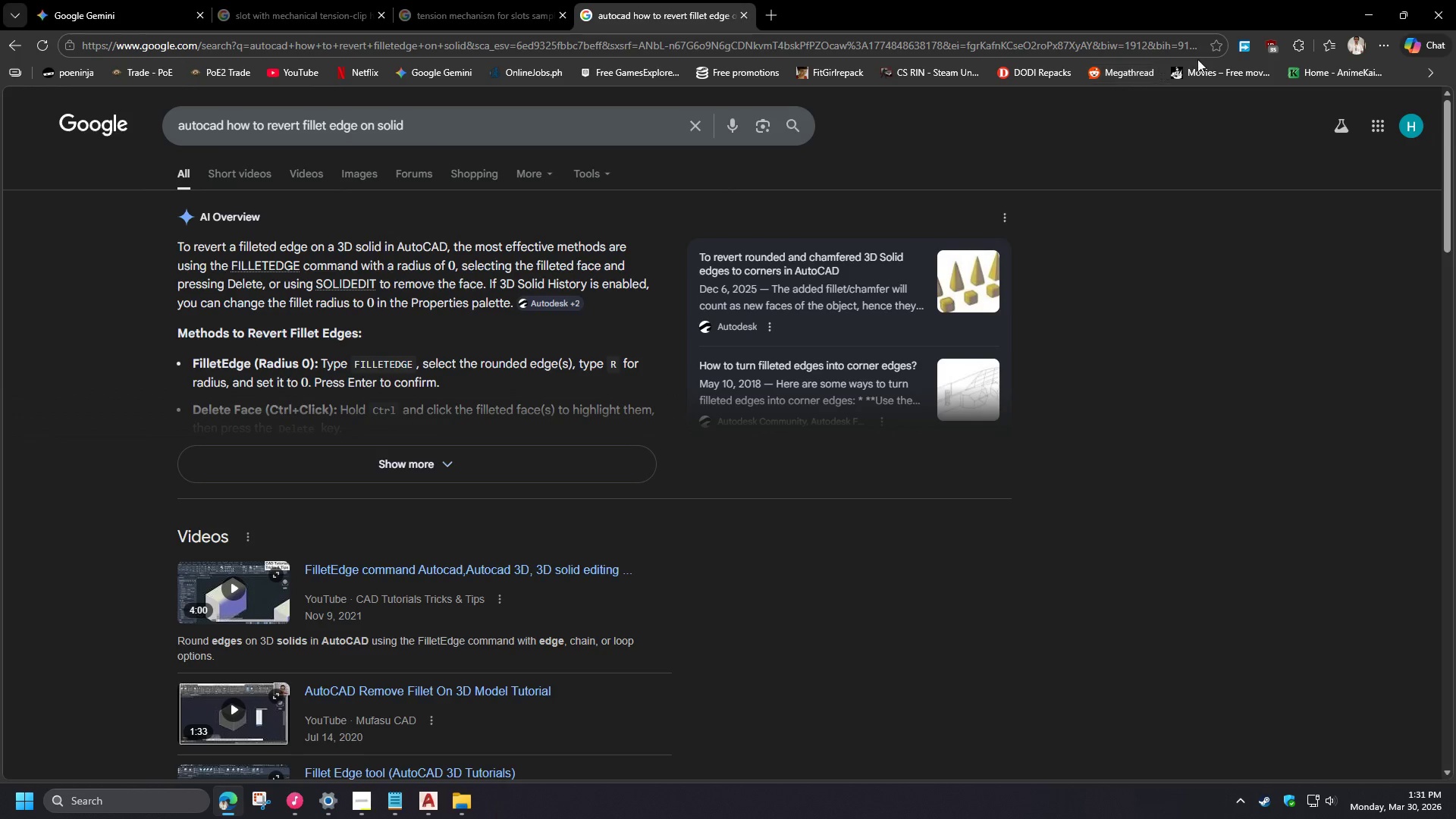 
left_click([1371, 0])
 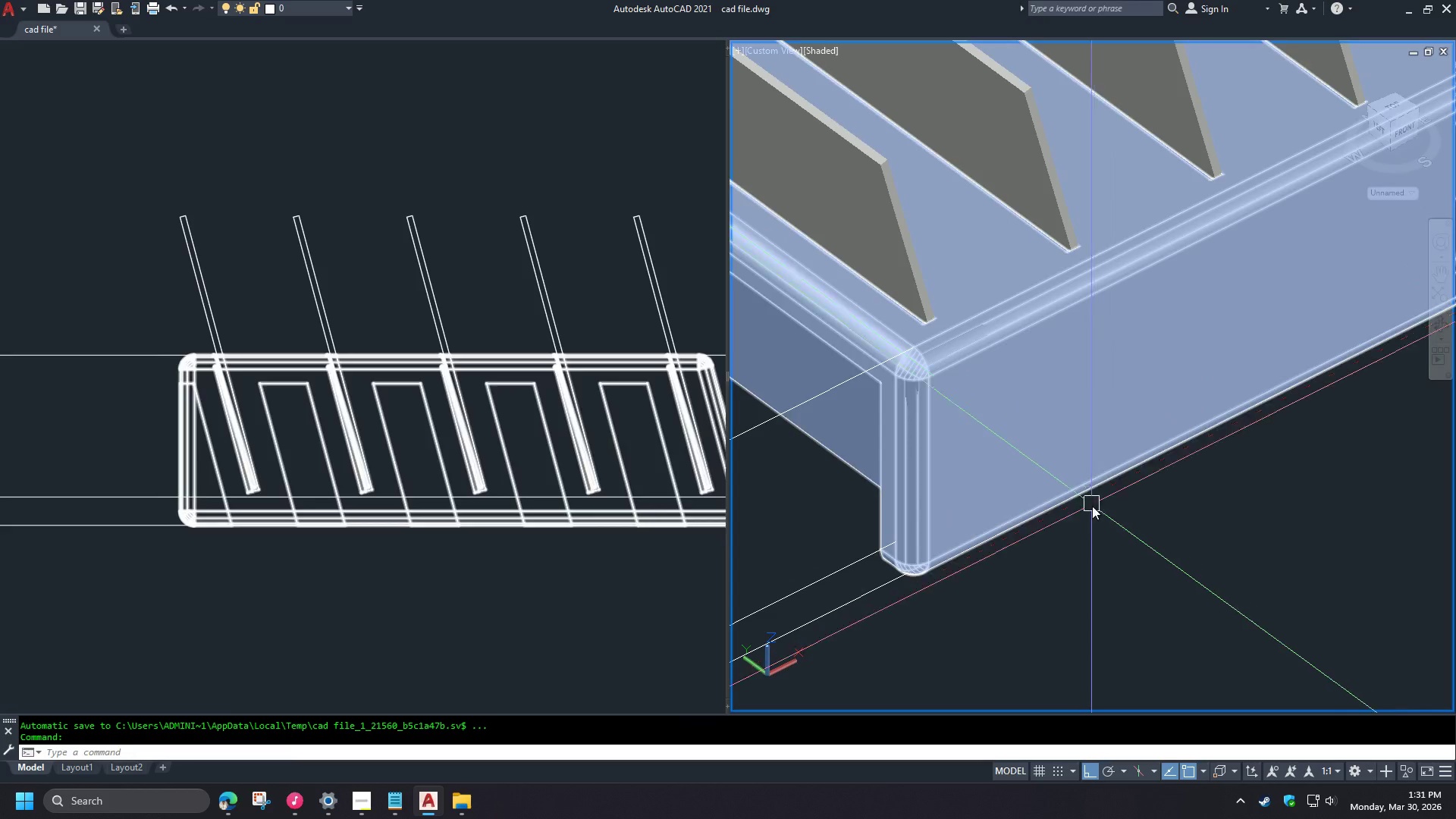 
key(E)
 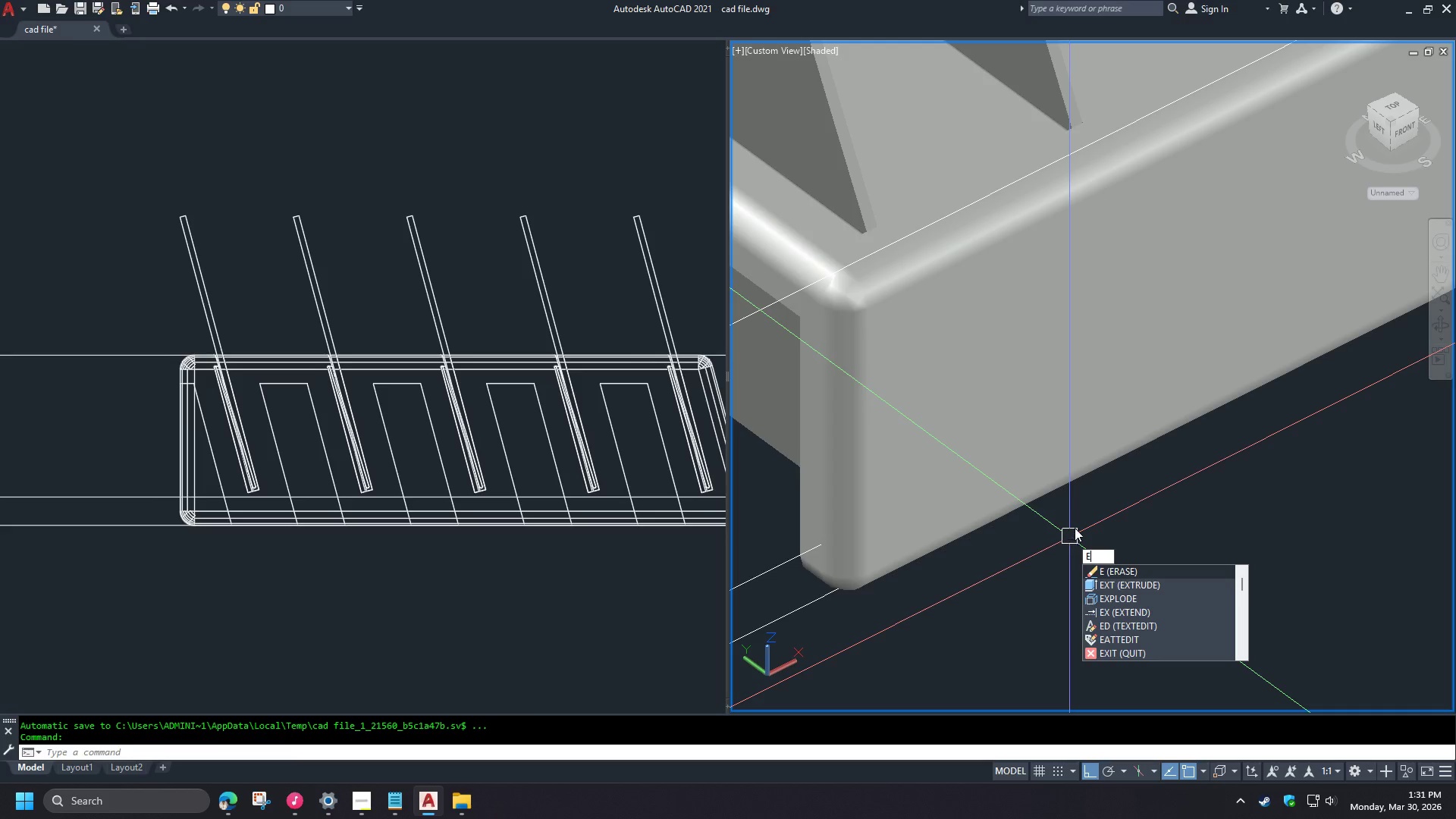 
key(Escape)
type(fil)
 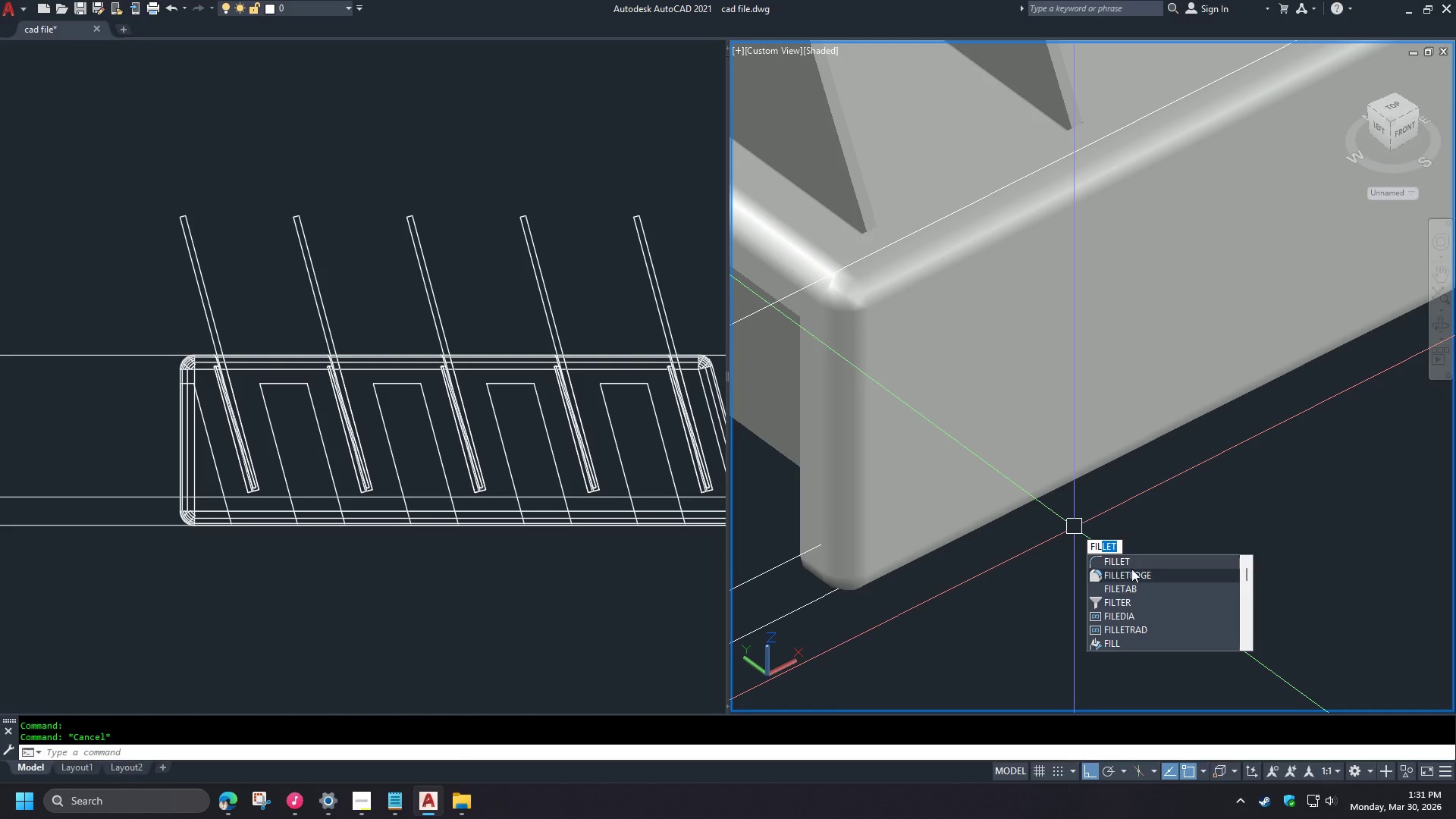 
scroll: coordinate [1070, 537], scroll_direction: up, amount: 1.0
 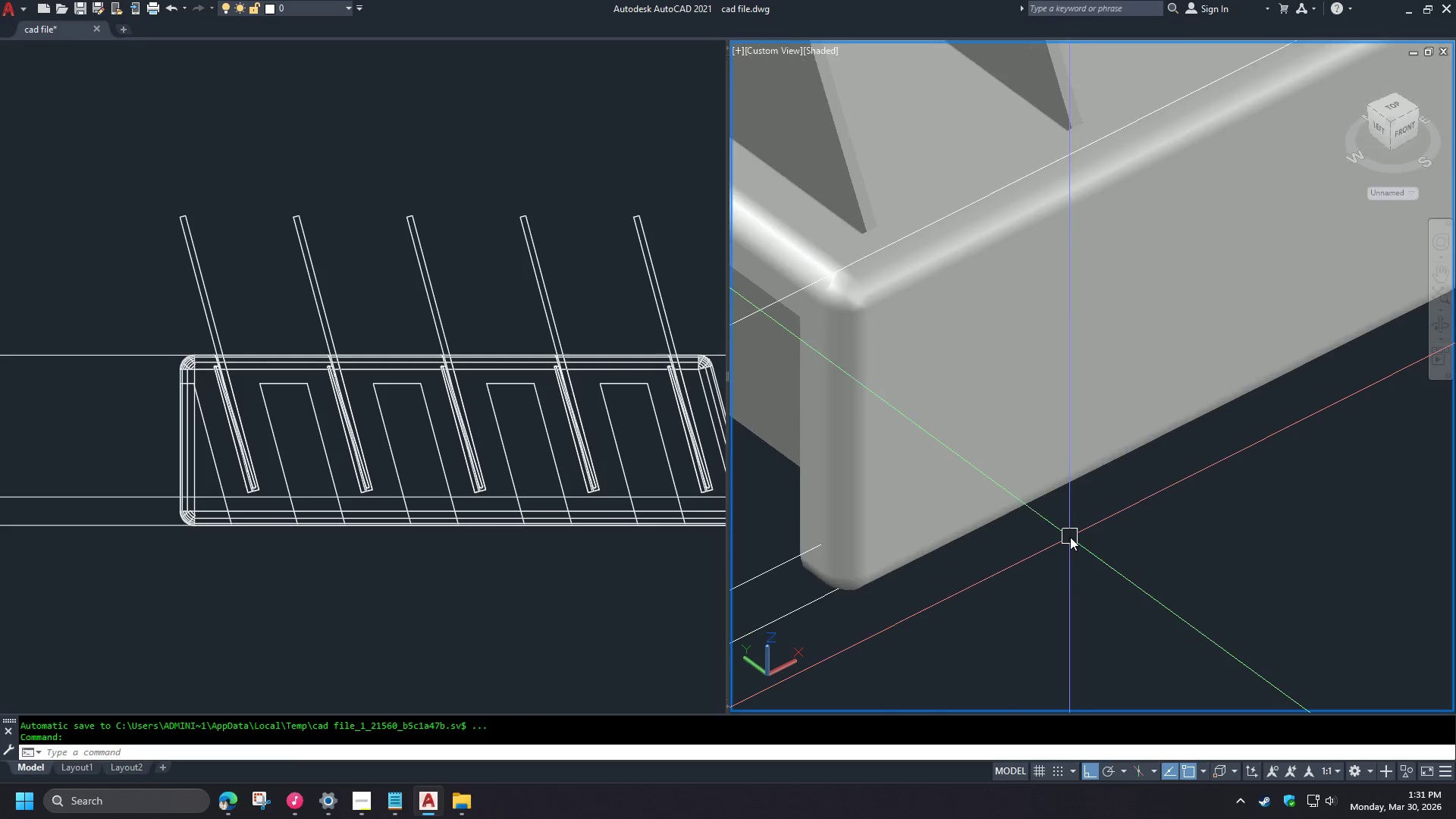 
left_click([1134, 575])
 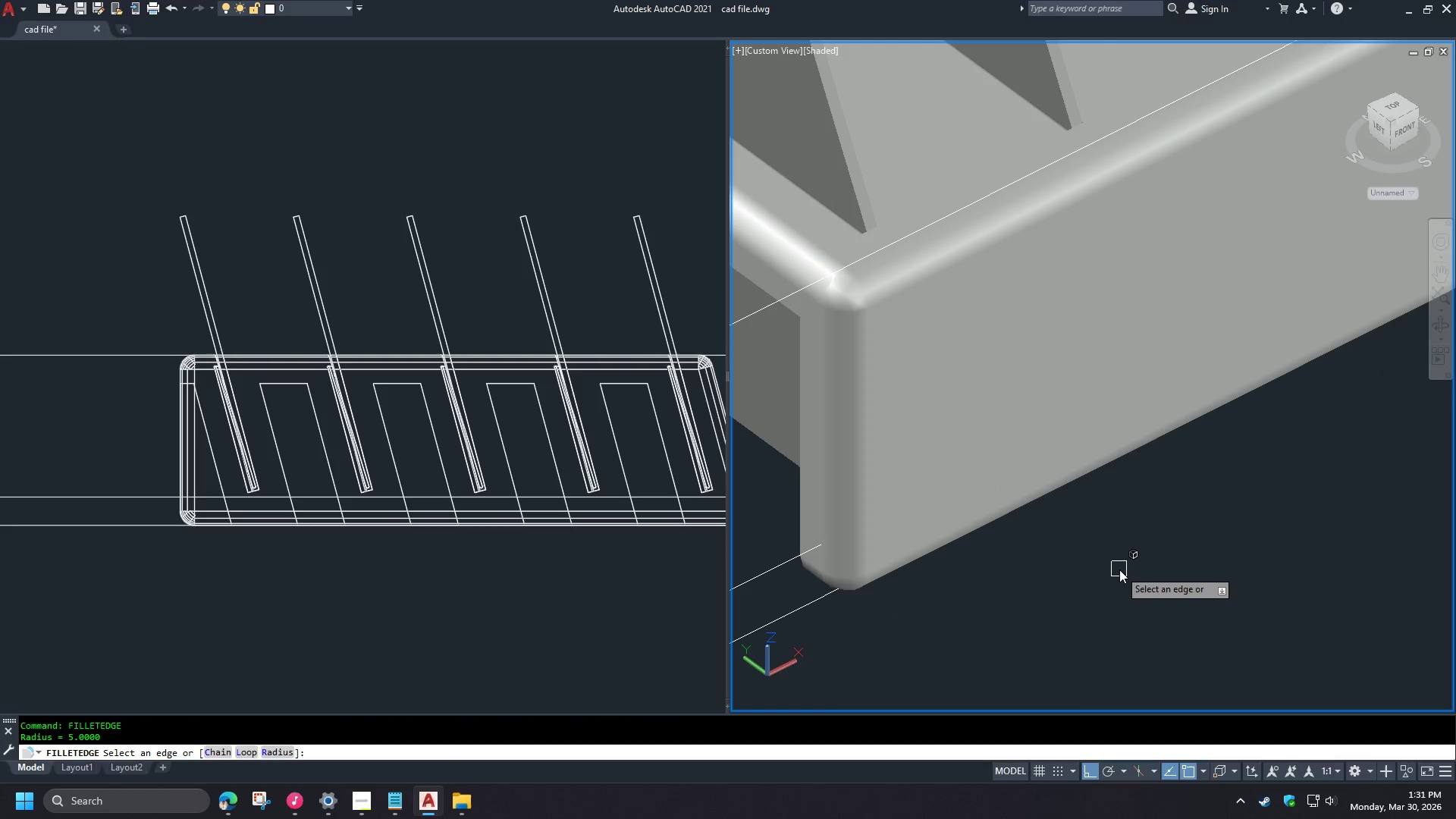 
key(R)
 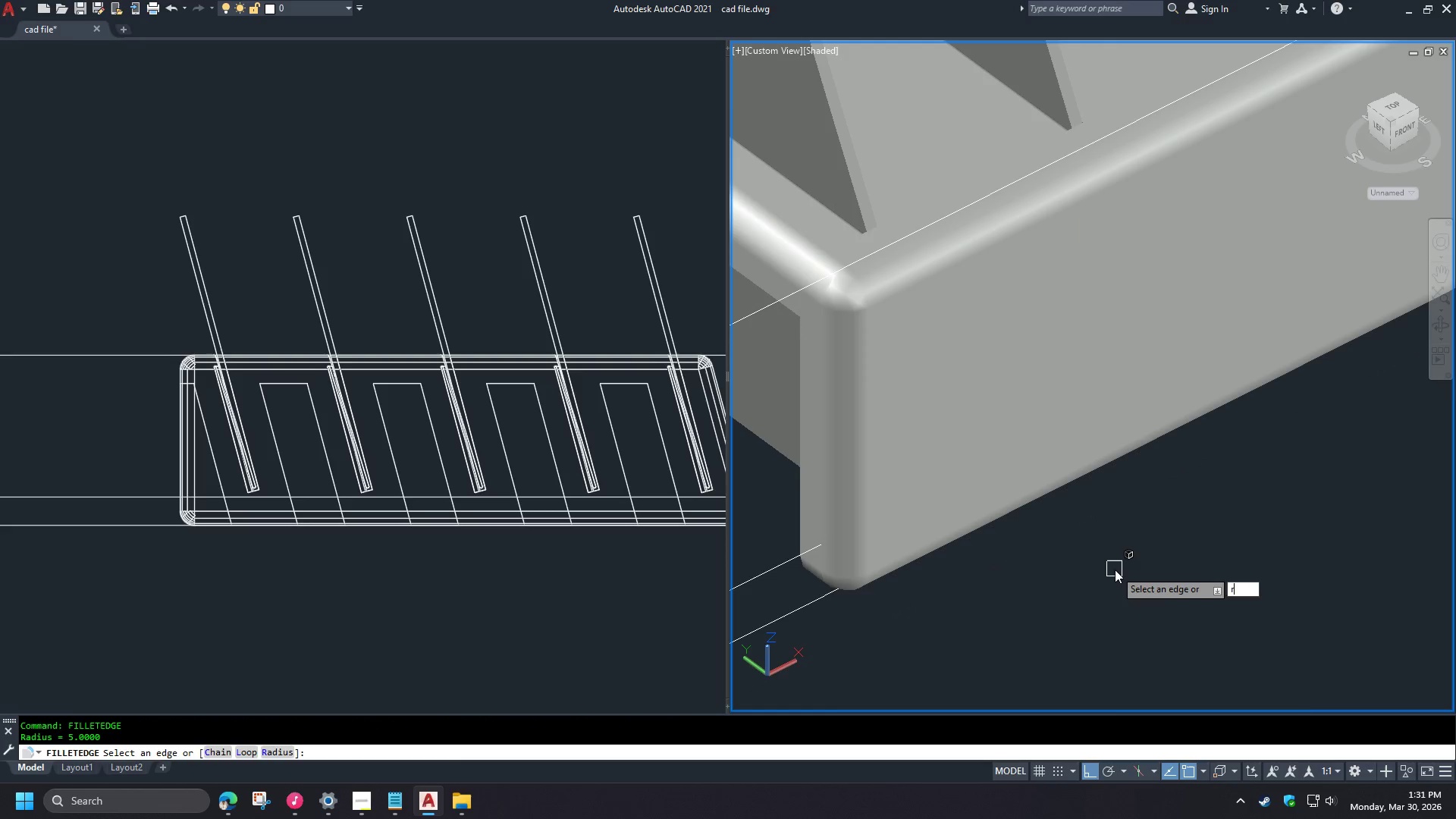 
key(Space)
 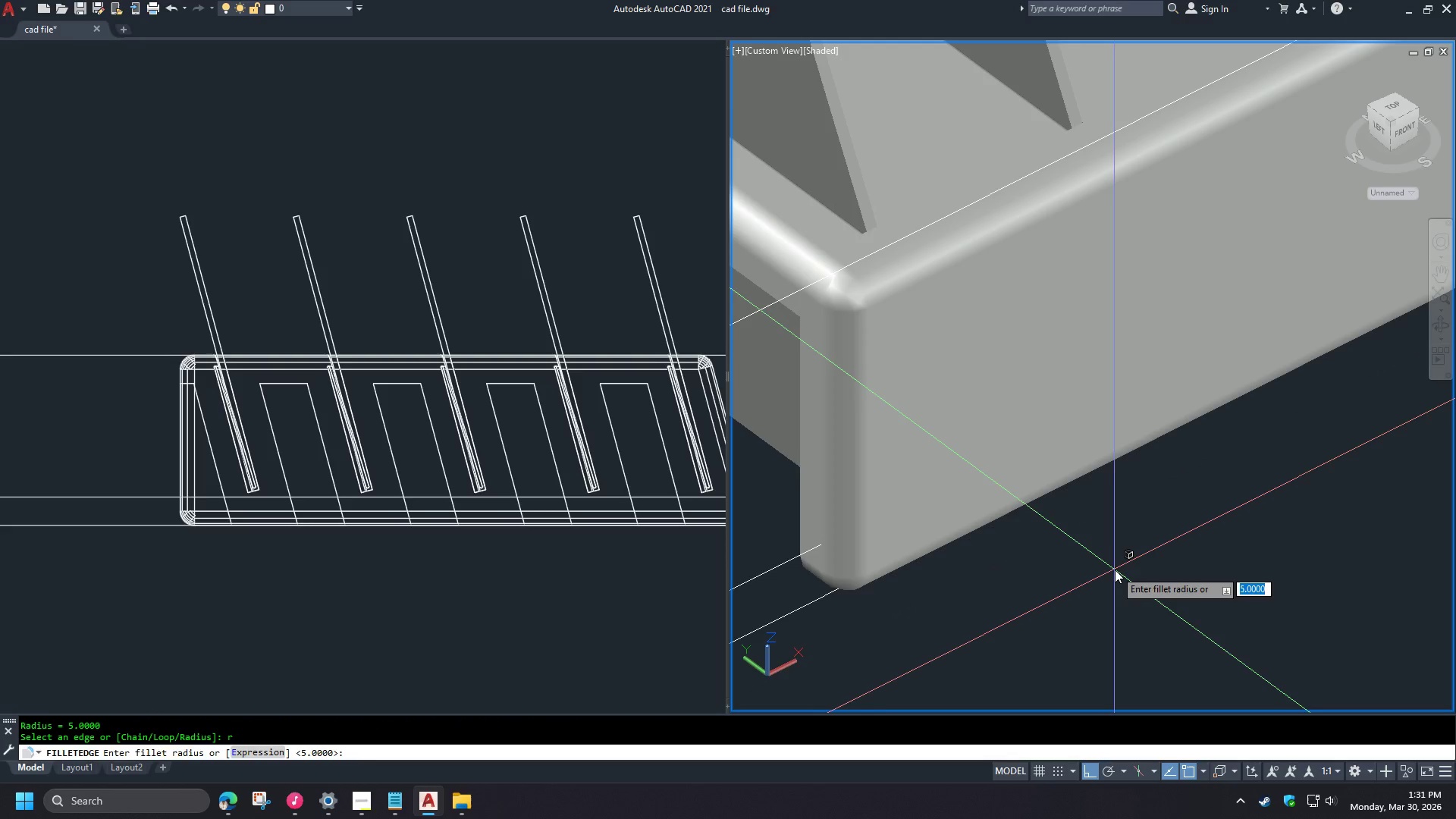 
key(Numpad0)
 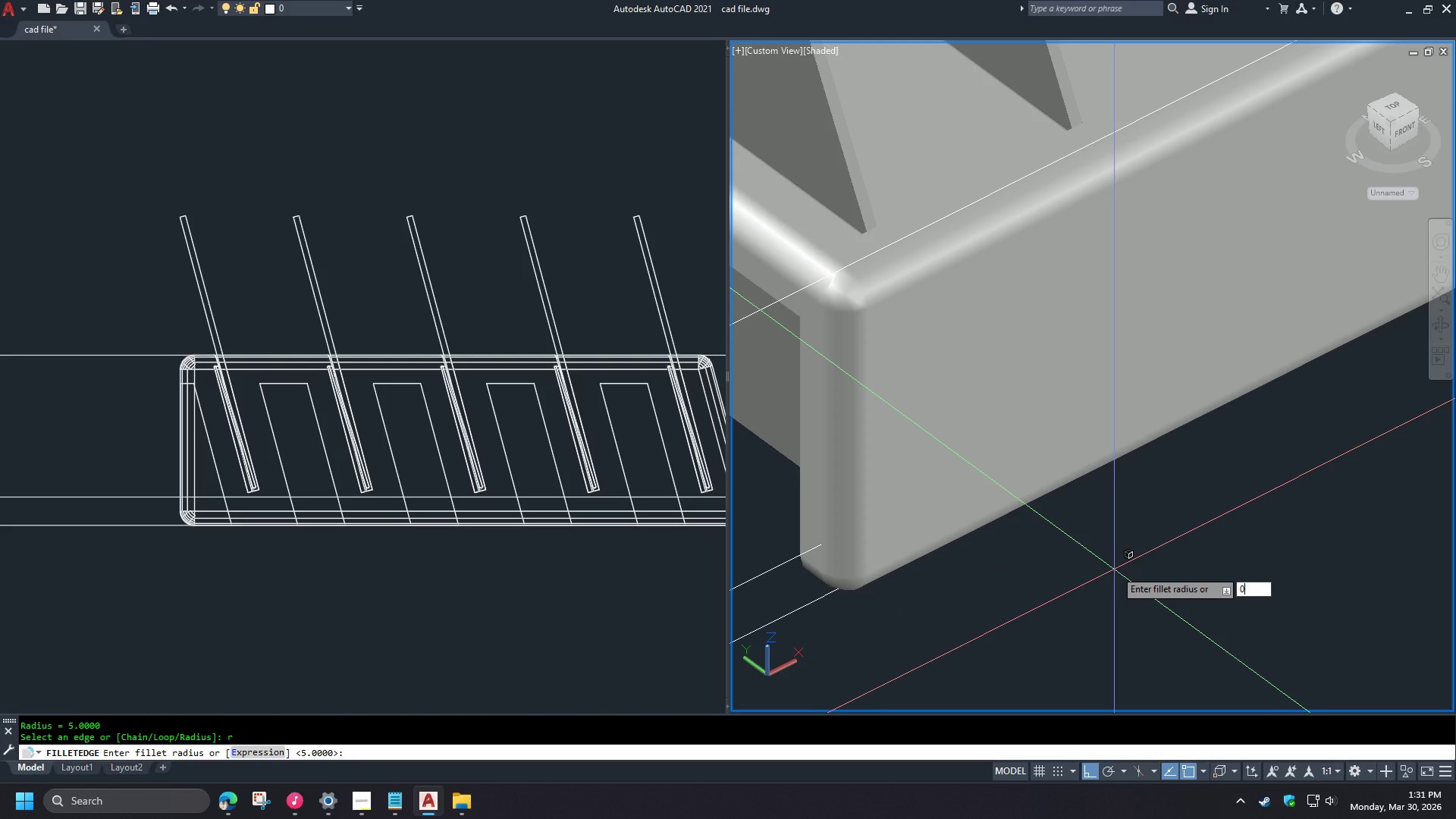 
key(NumpadEnter)
 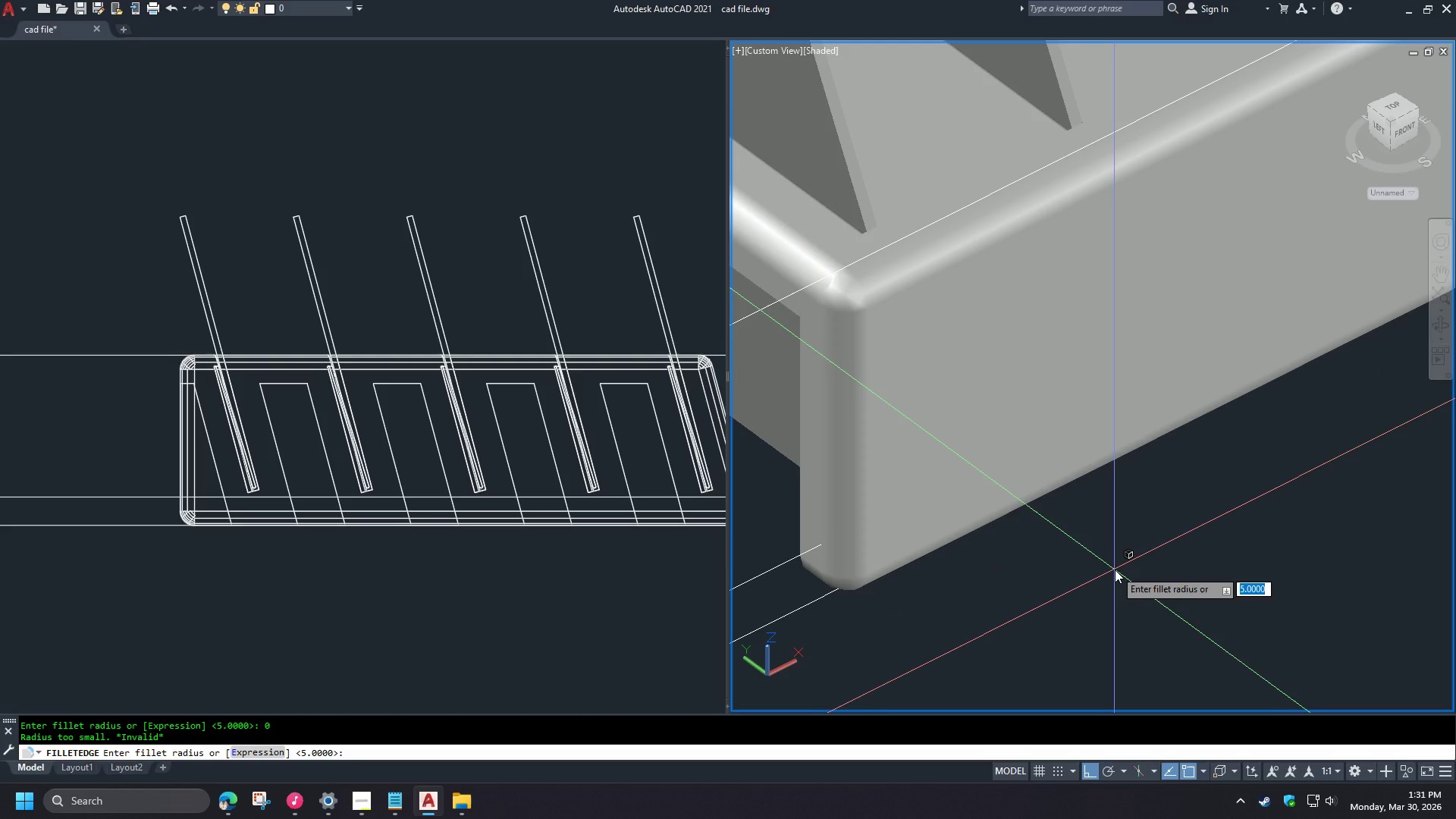 
wait(6.73)
 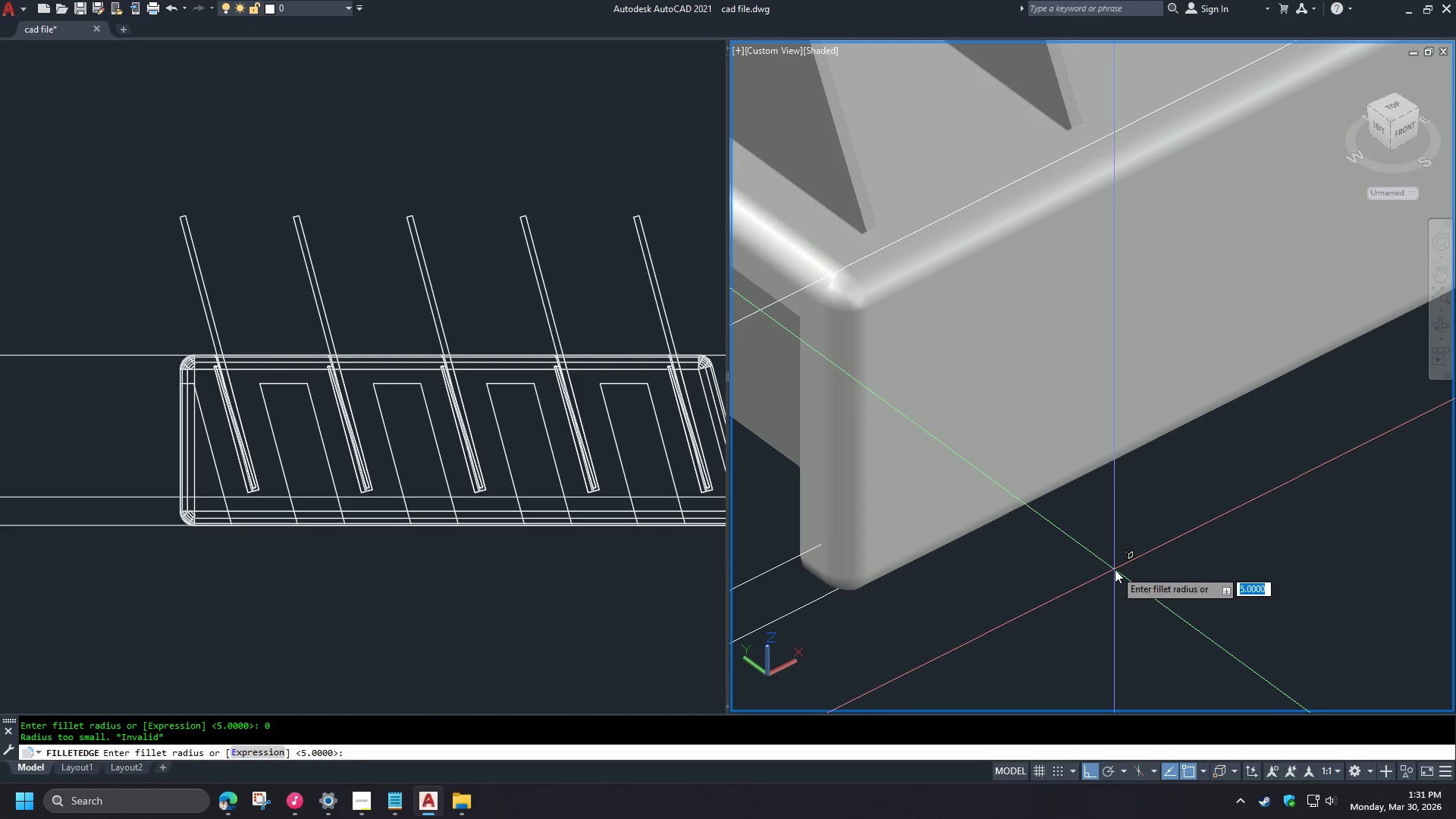 
key(Numpad0)
 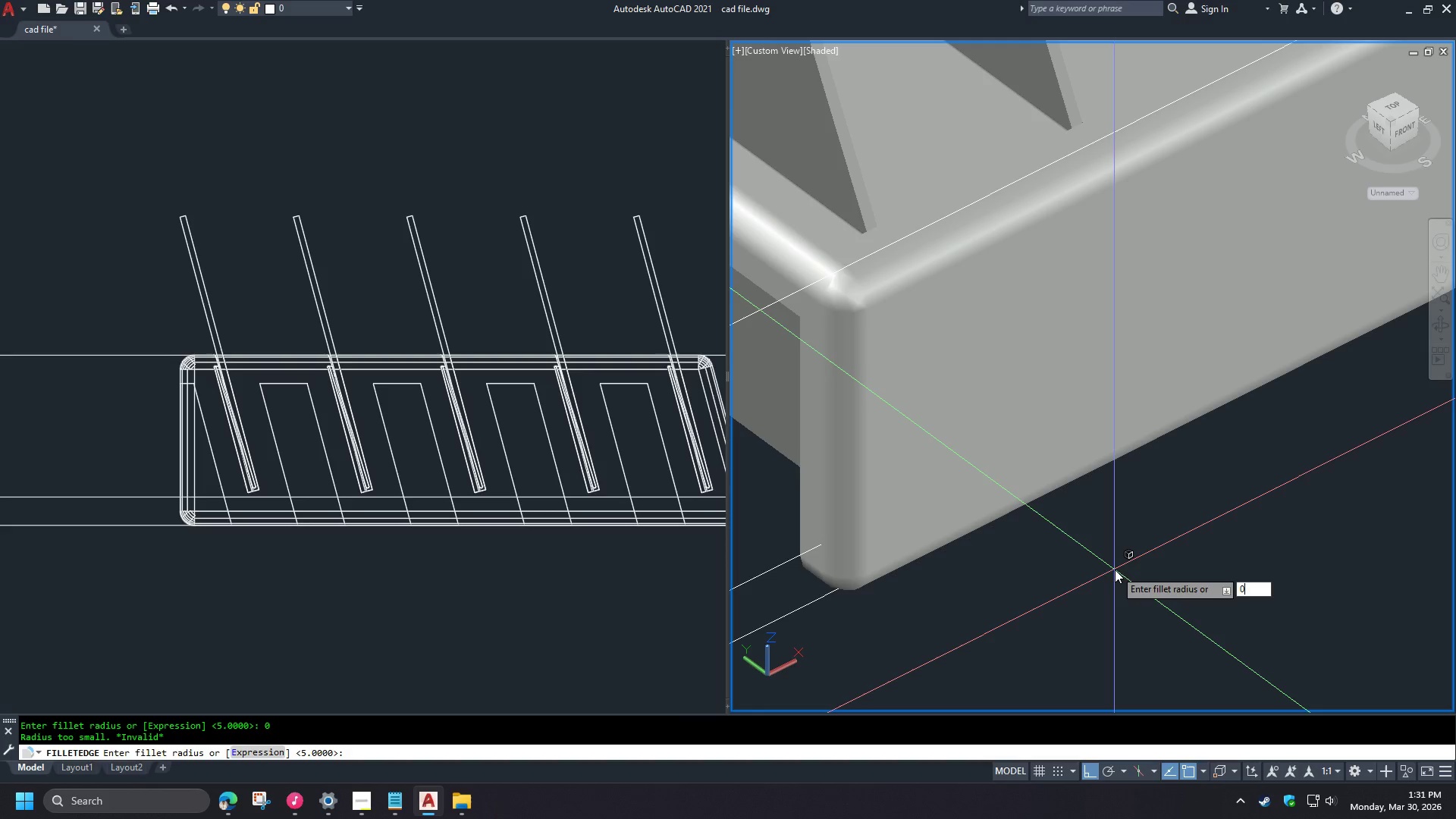 
key(NumpadEnter)
 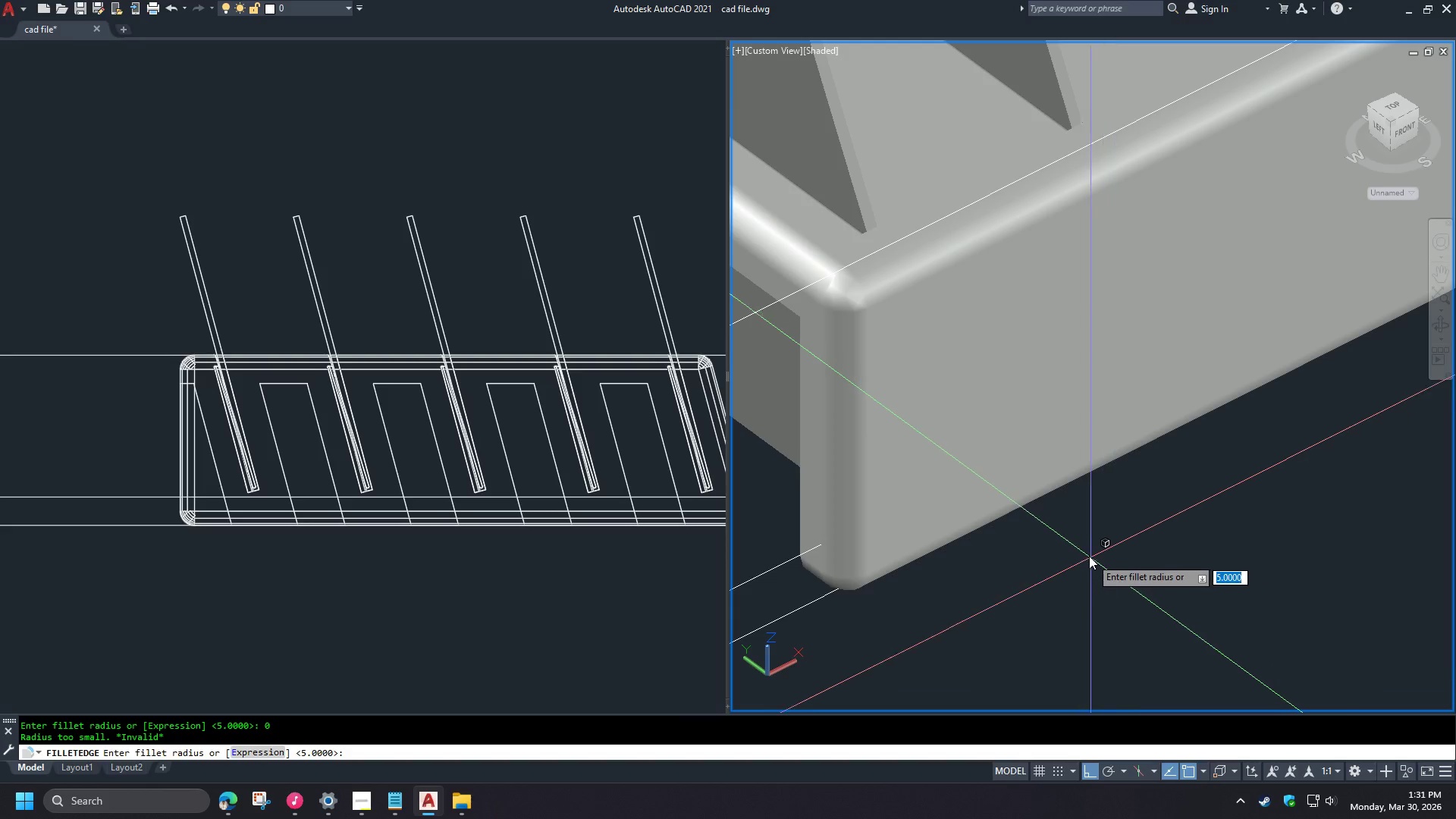 
key(Escape)
 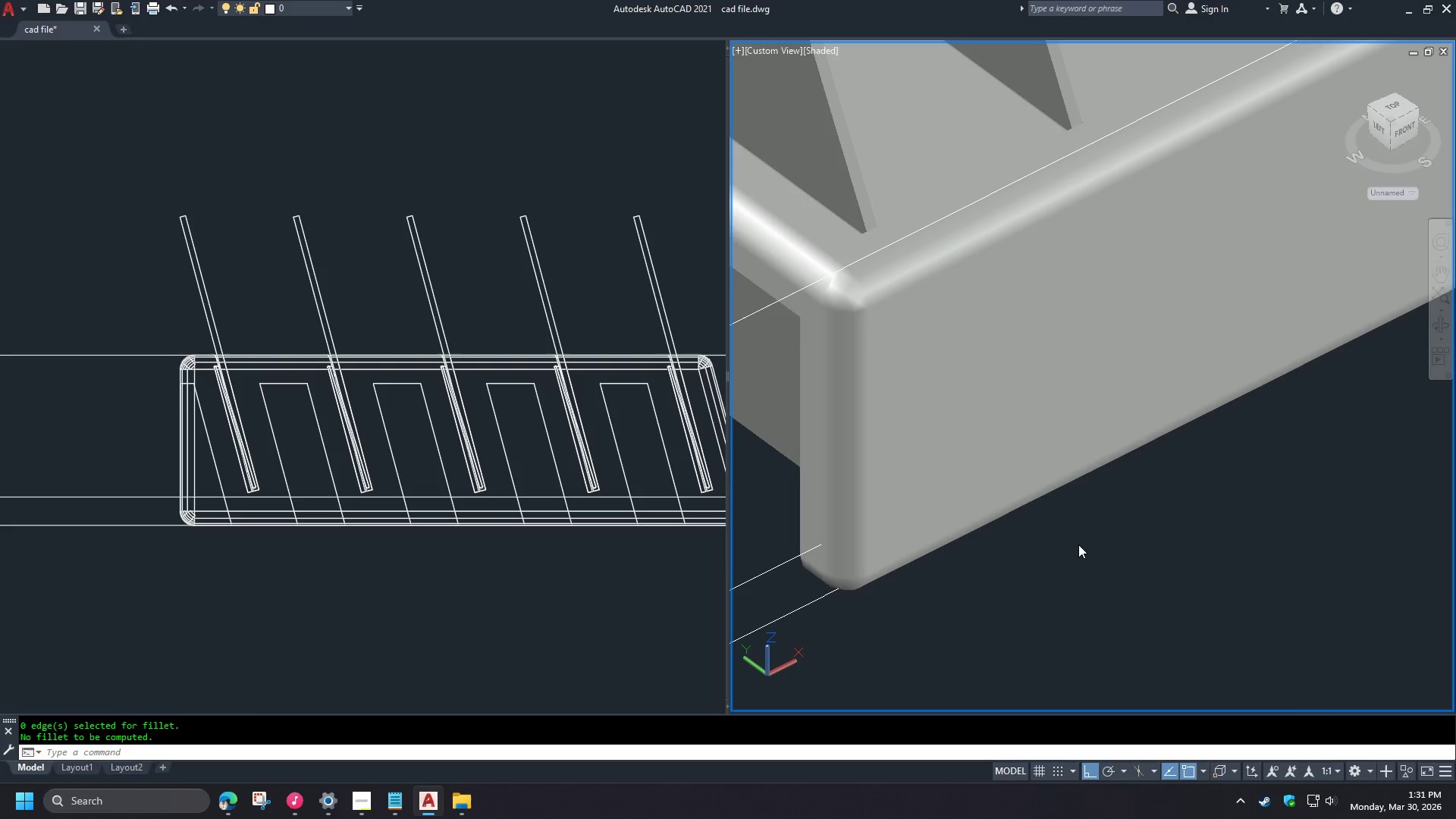 
key(Escape)
 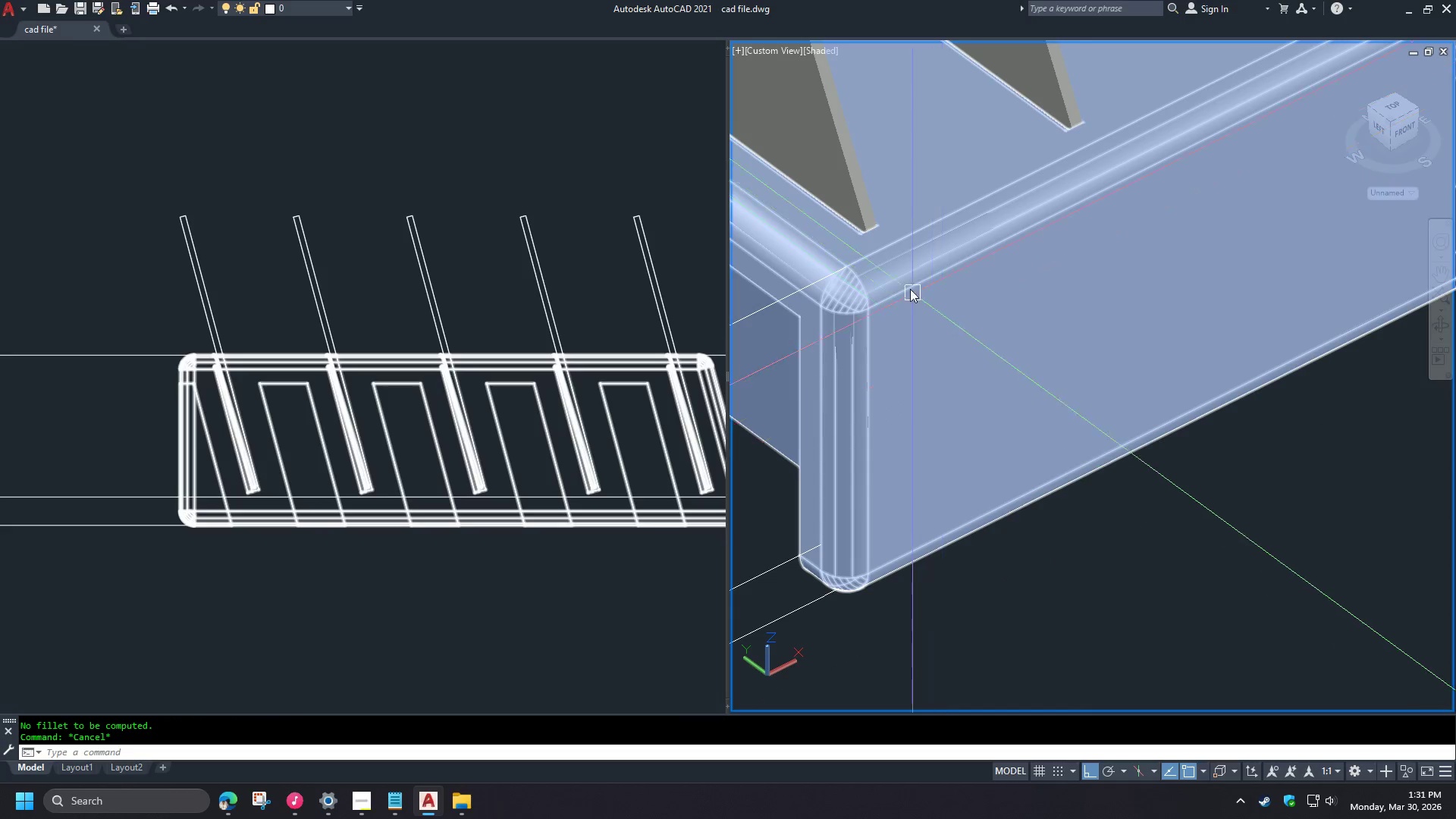 
hold_key(key=ControlLeft, duration=1.11)
left_click([895, 272])
 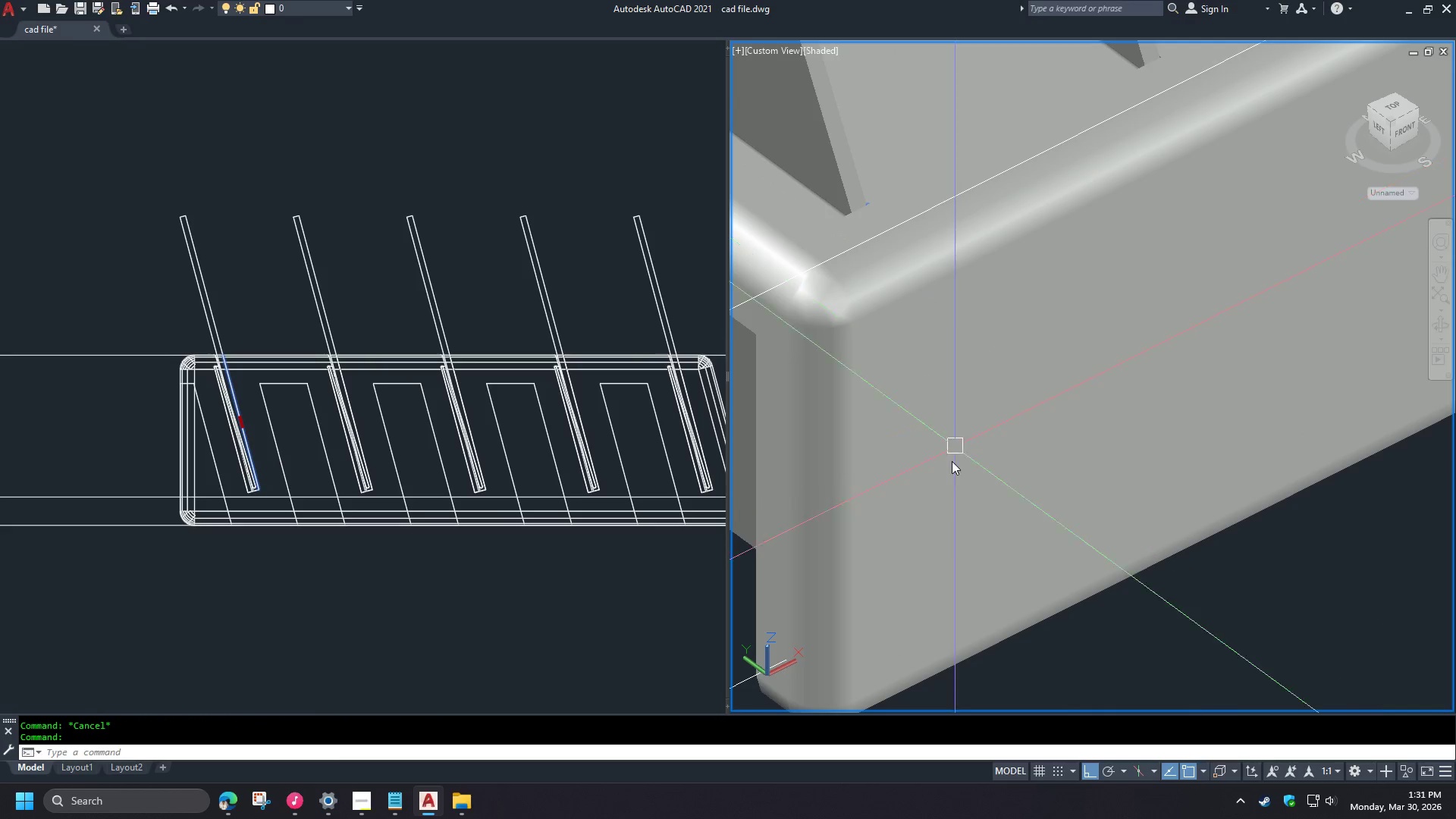 
scroll: coordinate [902, 276], scroll_direction: up, amount: 1.0
 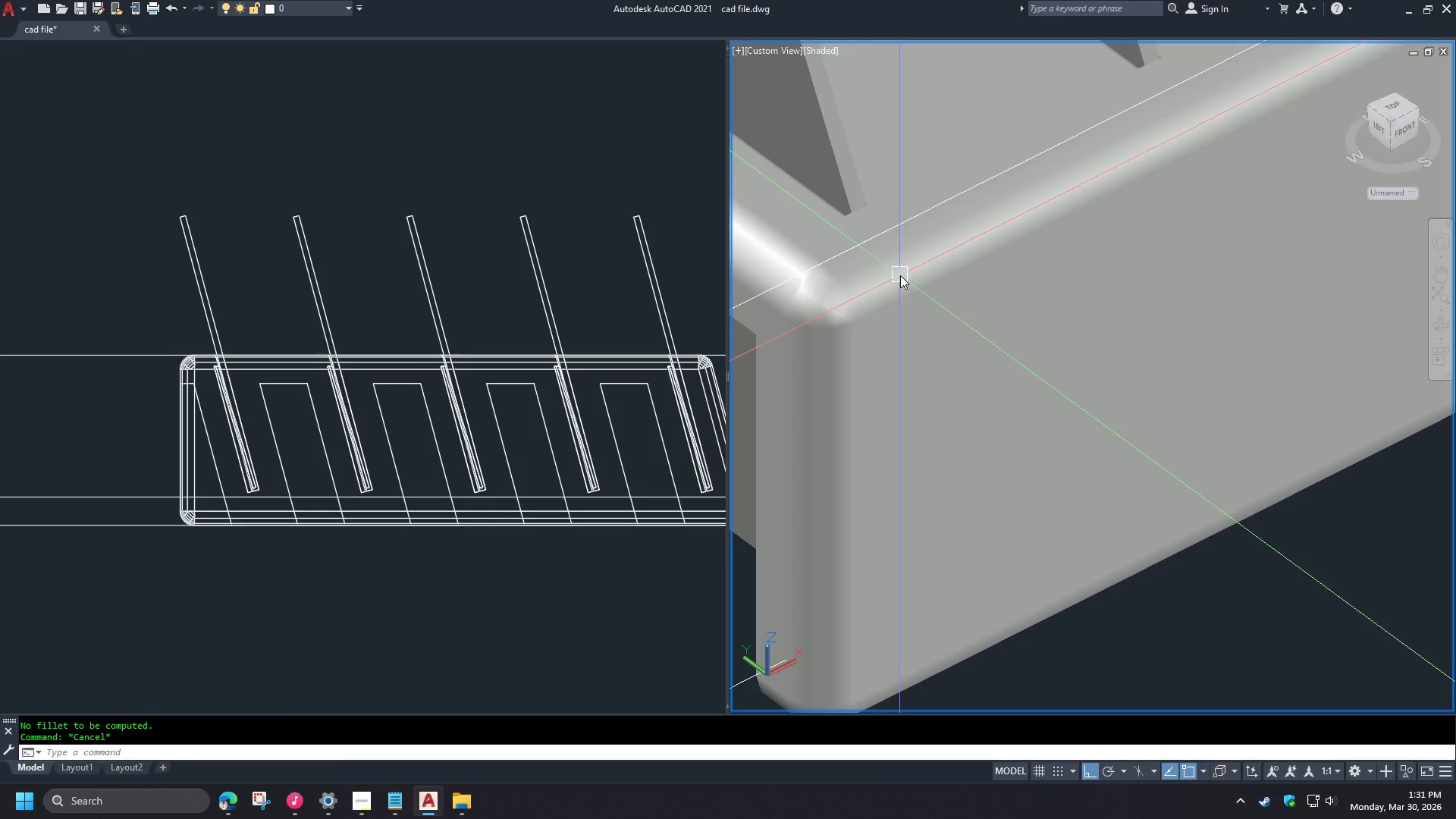 
key(F)
 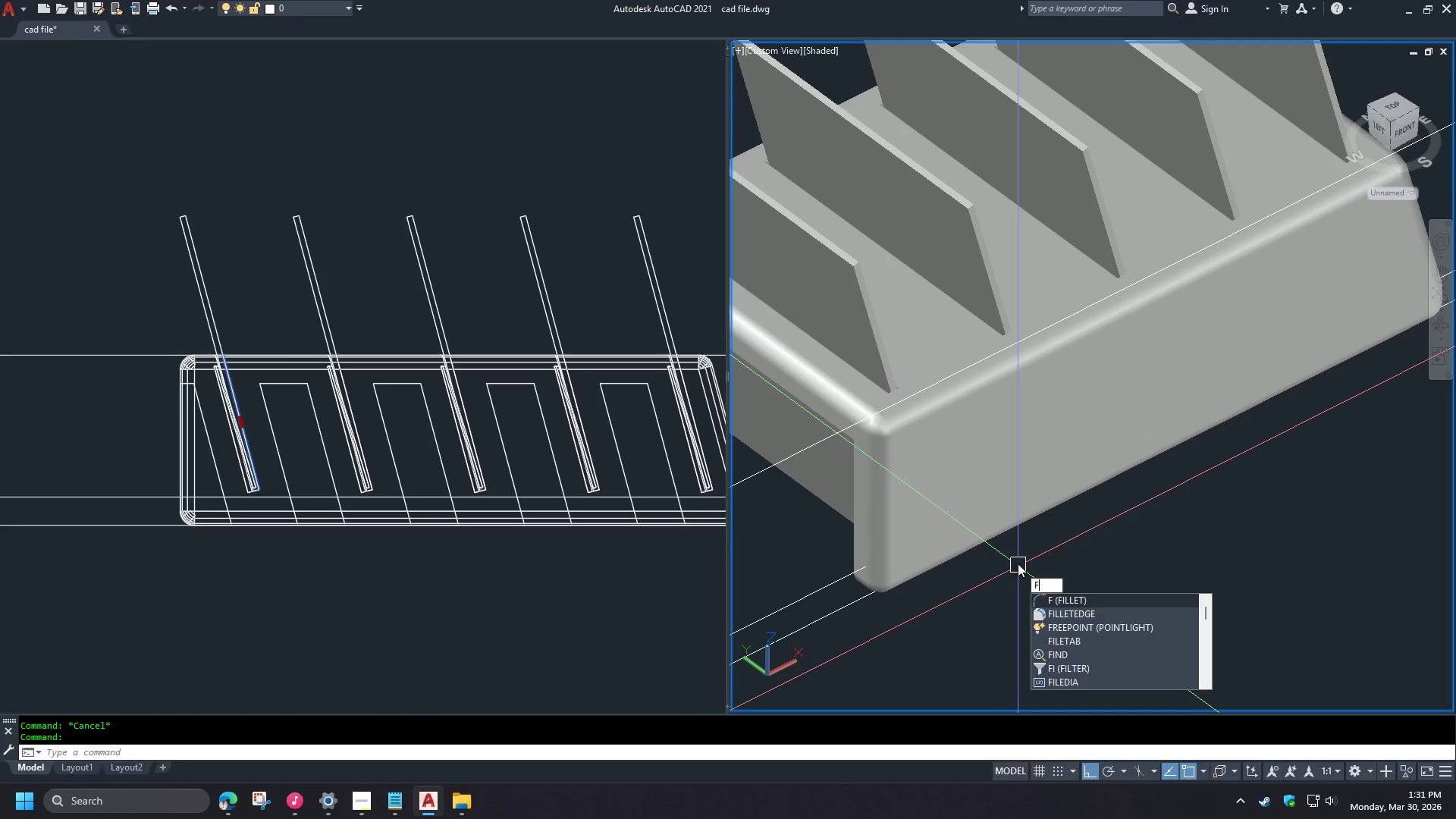 
key(Escape)
 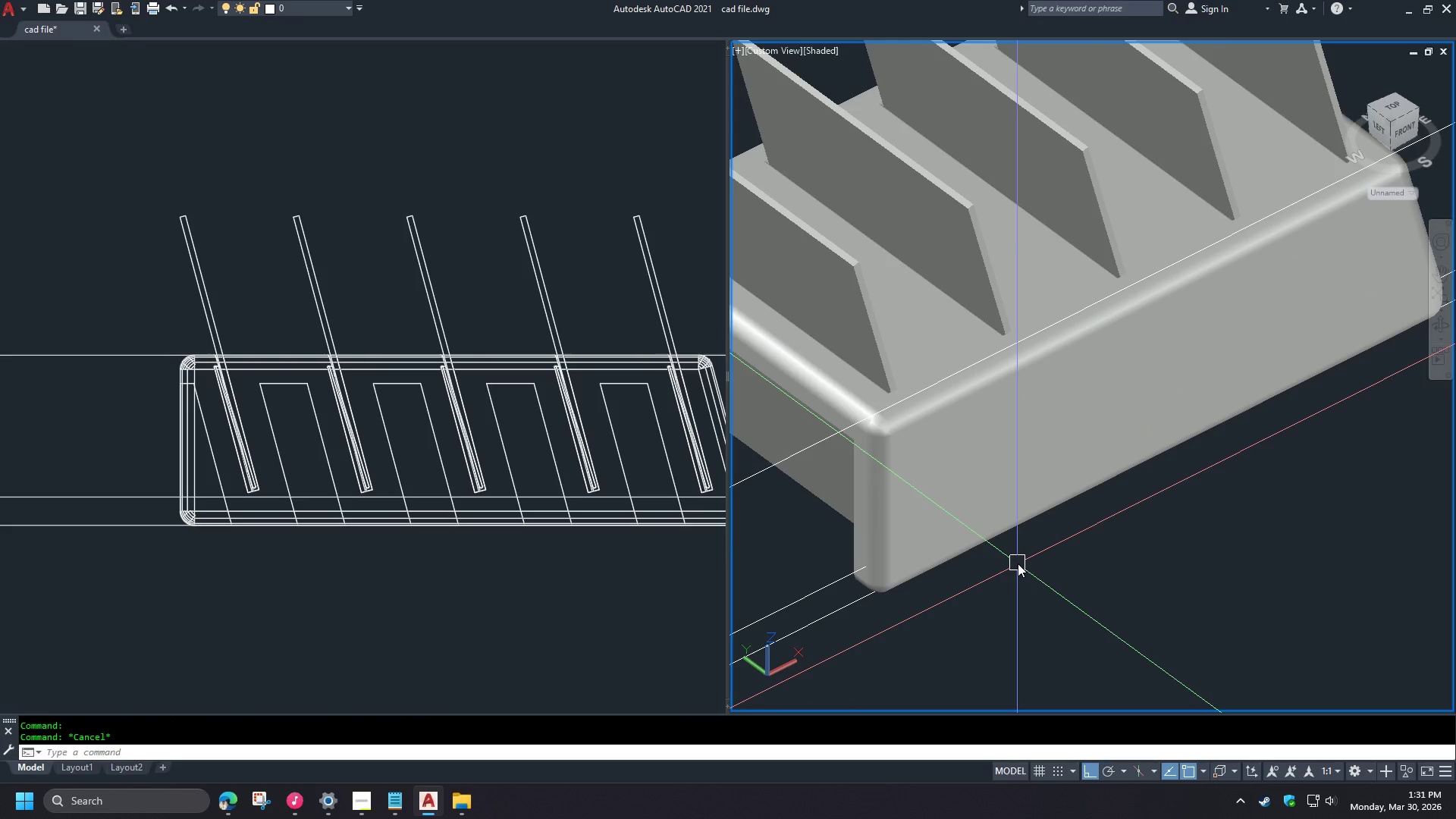 
key(Escape)
 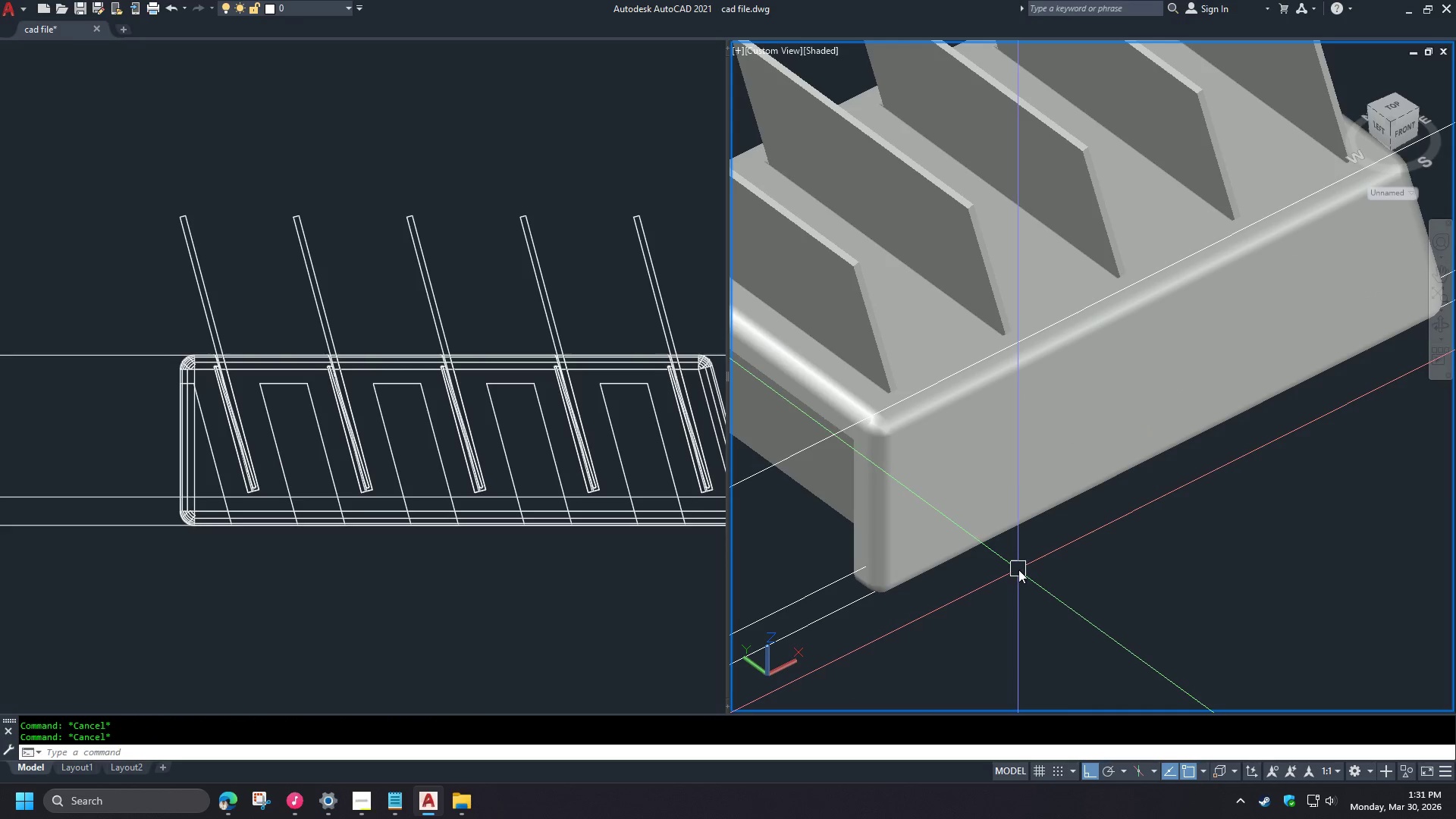 
scroll: coordinate [916, 509], scroll_direction: down, amount: 2.0
 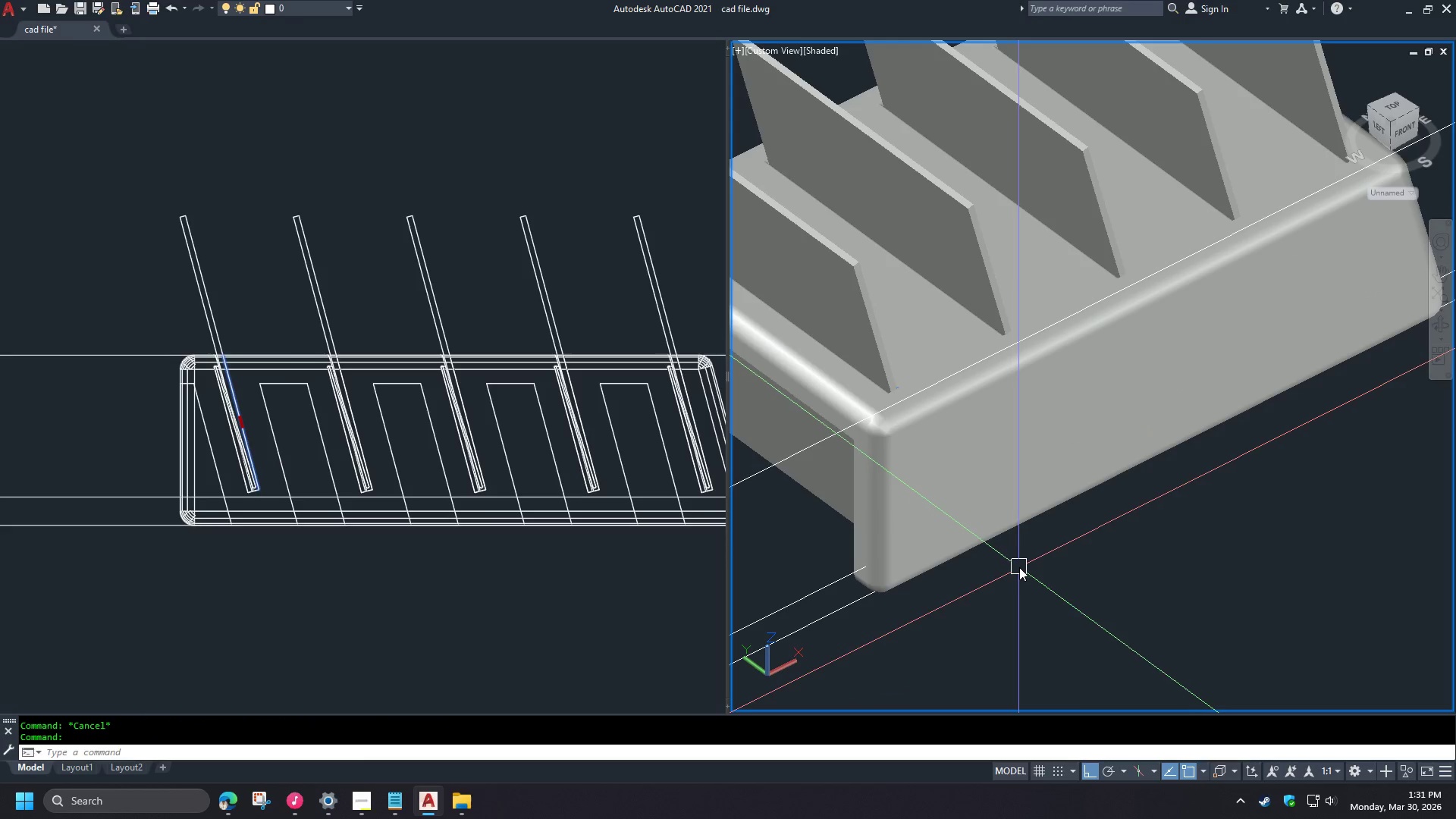 
type(soli)
 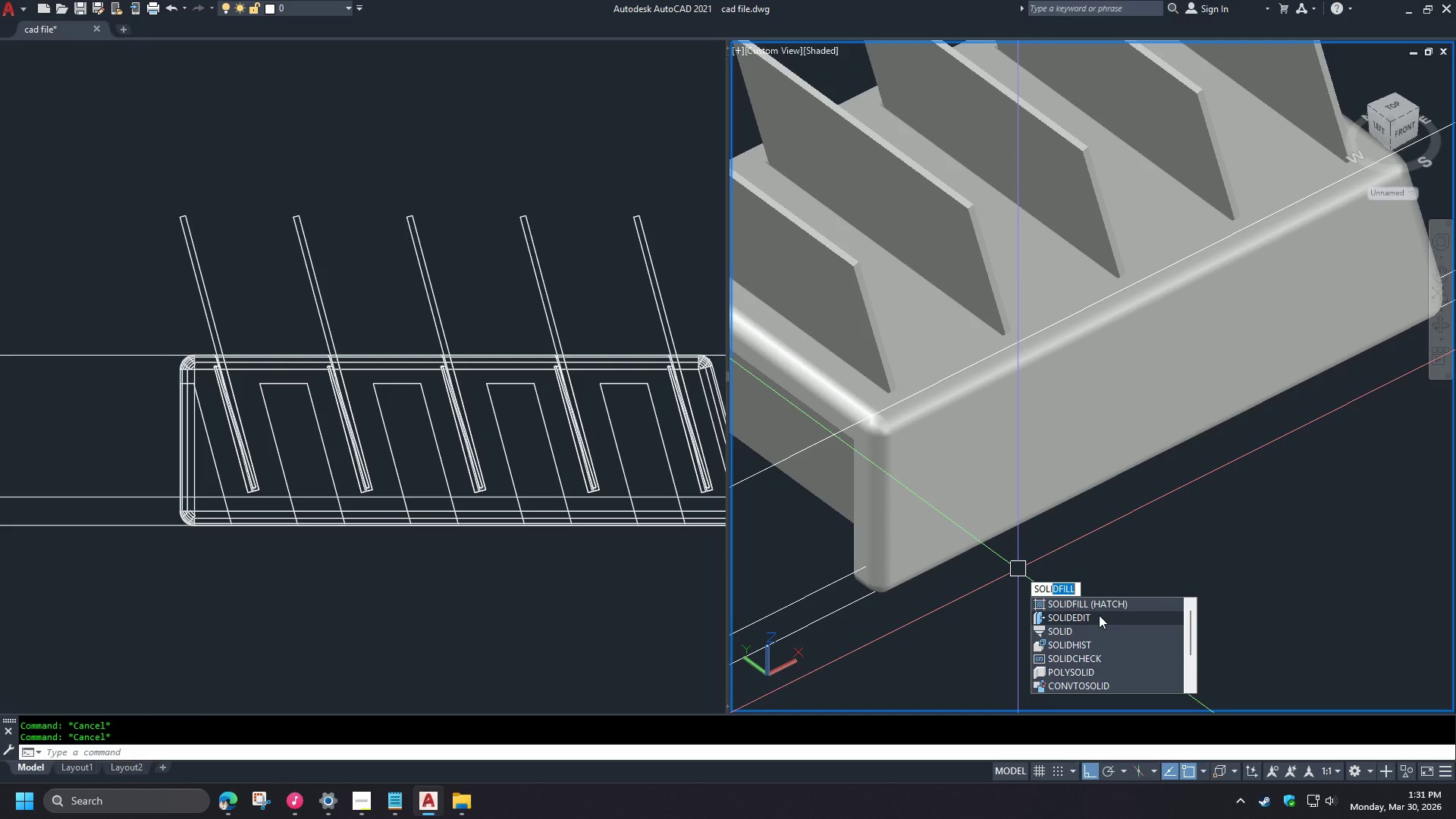 
left_click([1099, 615])
 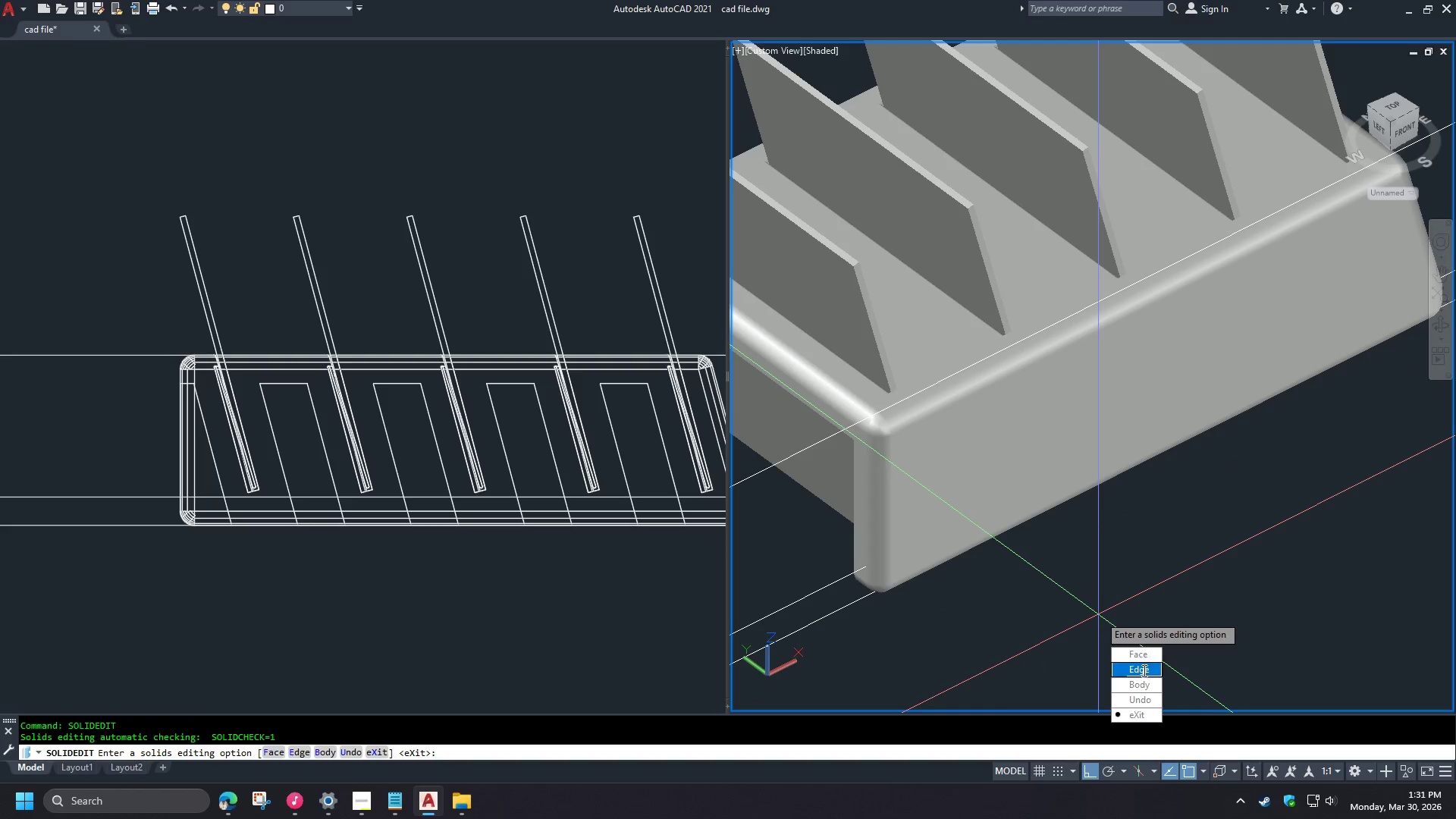 
left_click_drag(start_coordinate=[1144, 673], to_coordinate=[1099, 615])
 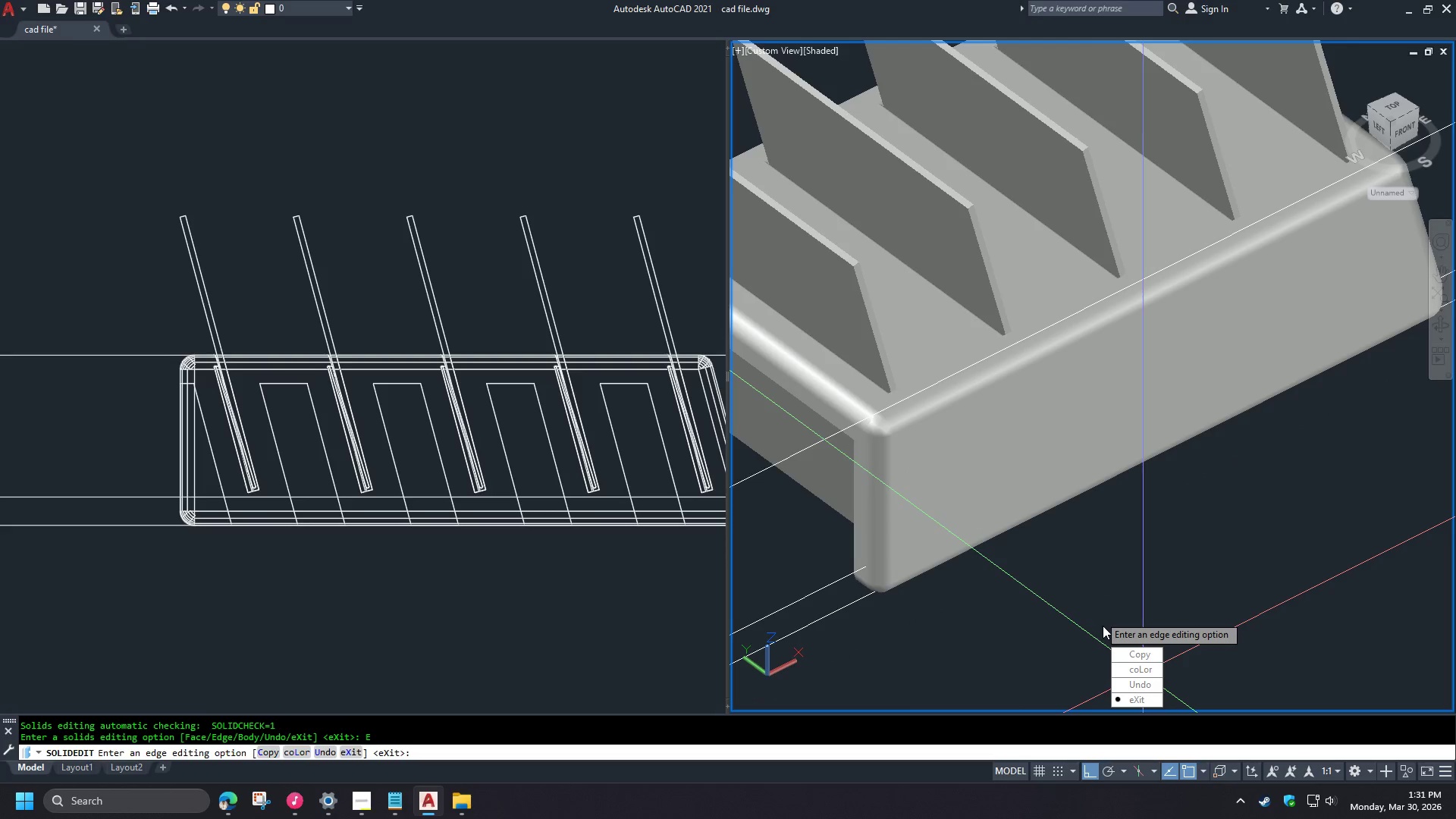 
left_click_drag(start_coordinate=[1128, 681], to_coordinate=[1099, 615])
 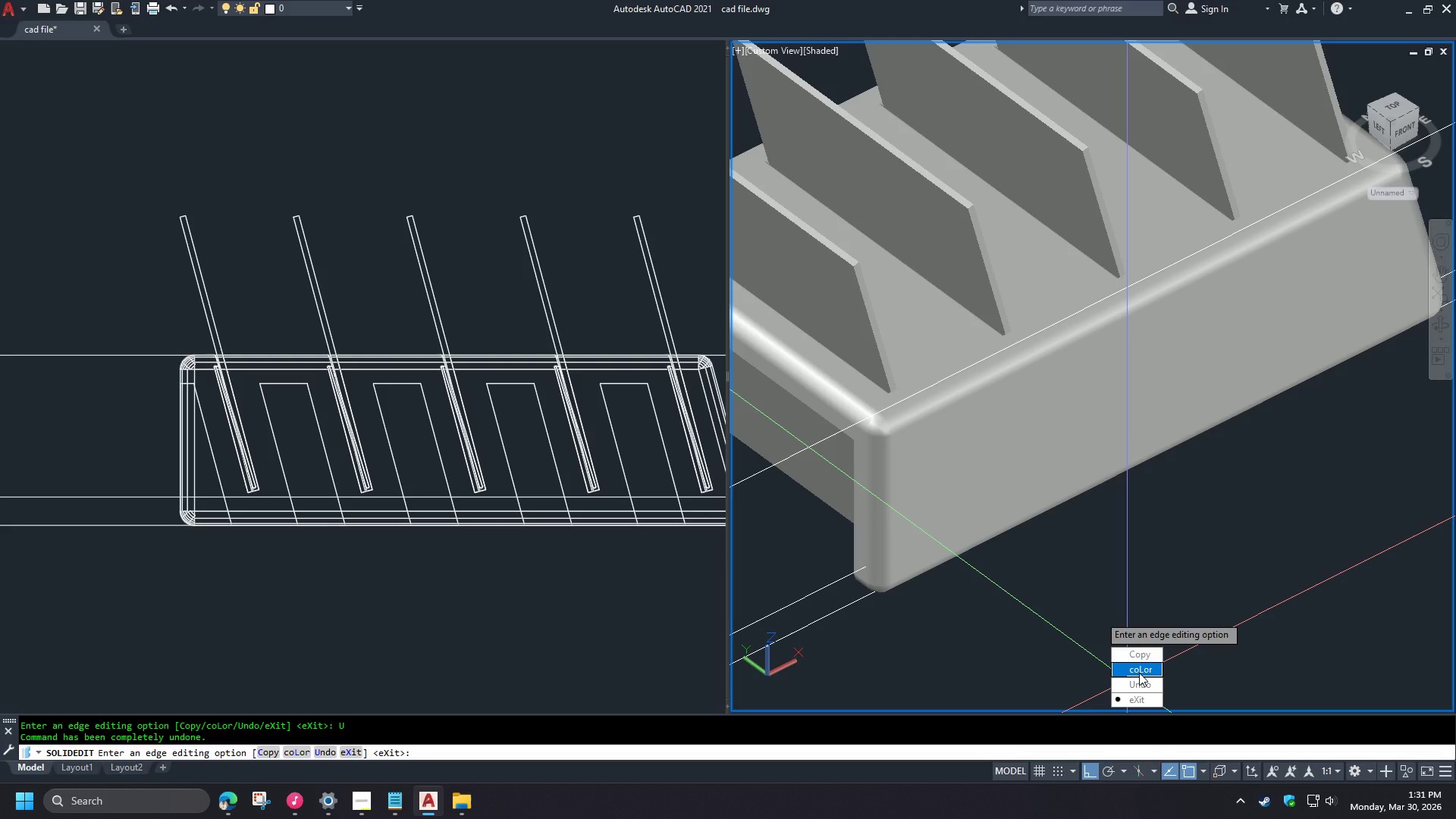 
key(Space)
 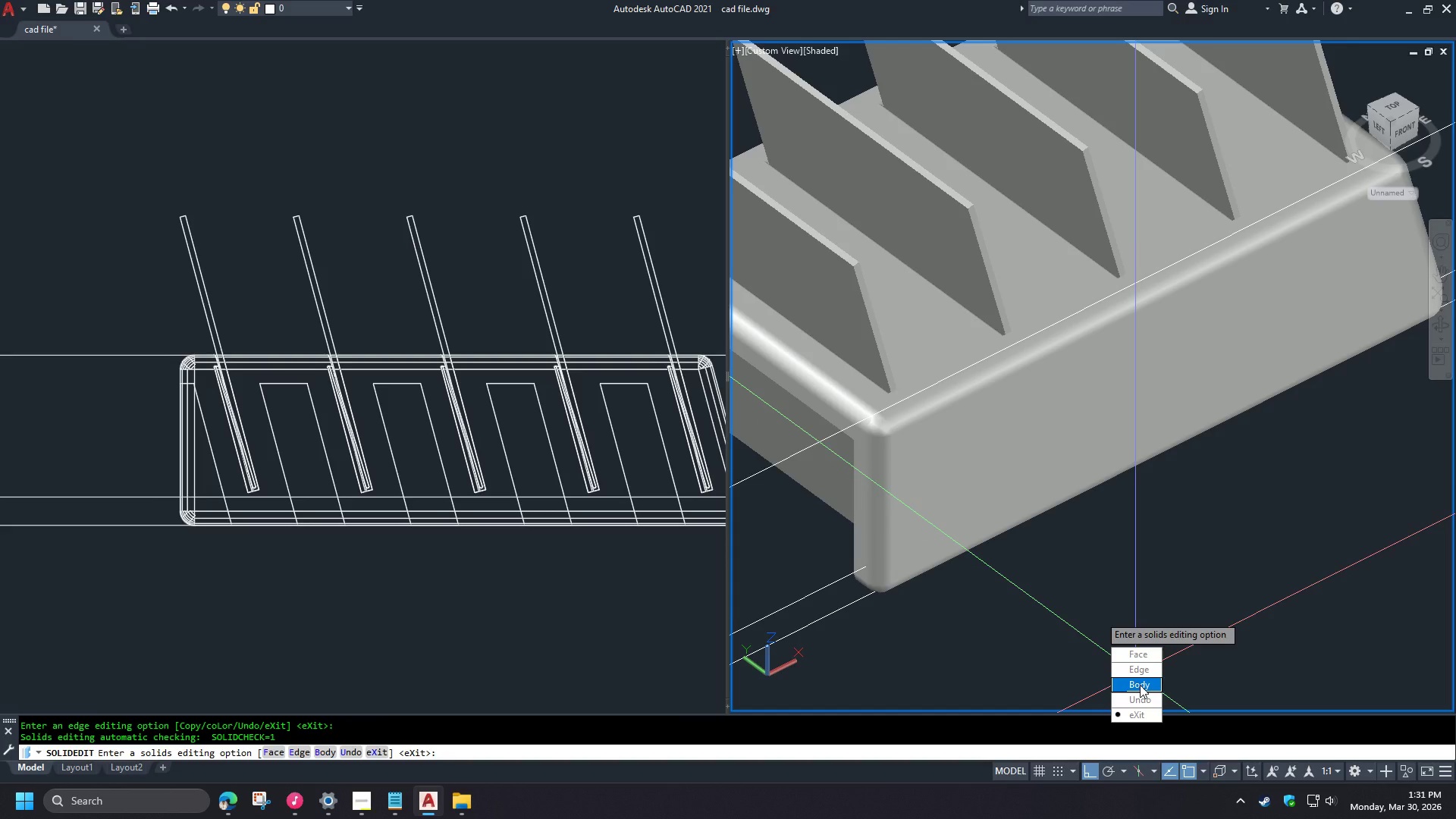 
left_click_drag(start_coordinate=[1140, 685], to_coordinate=[1099, 615])
 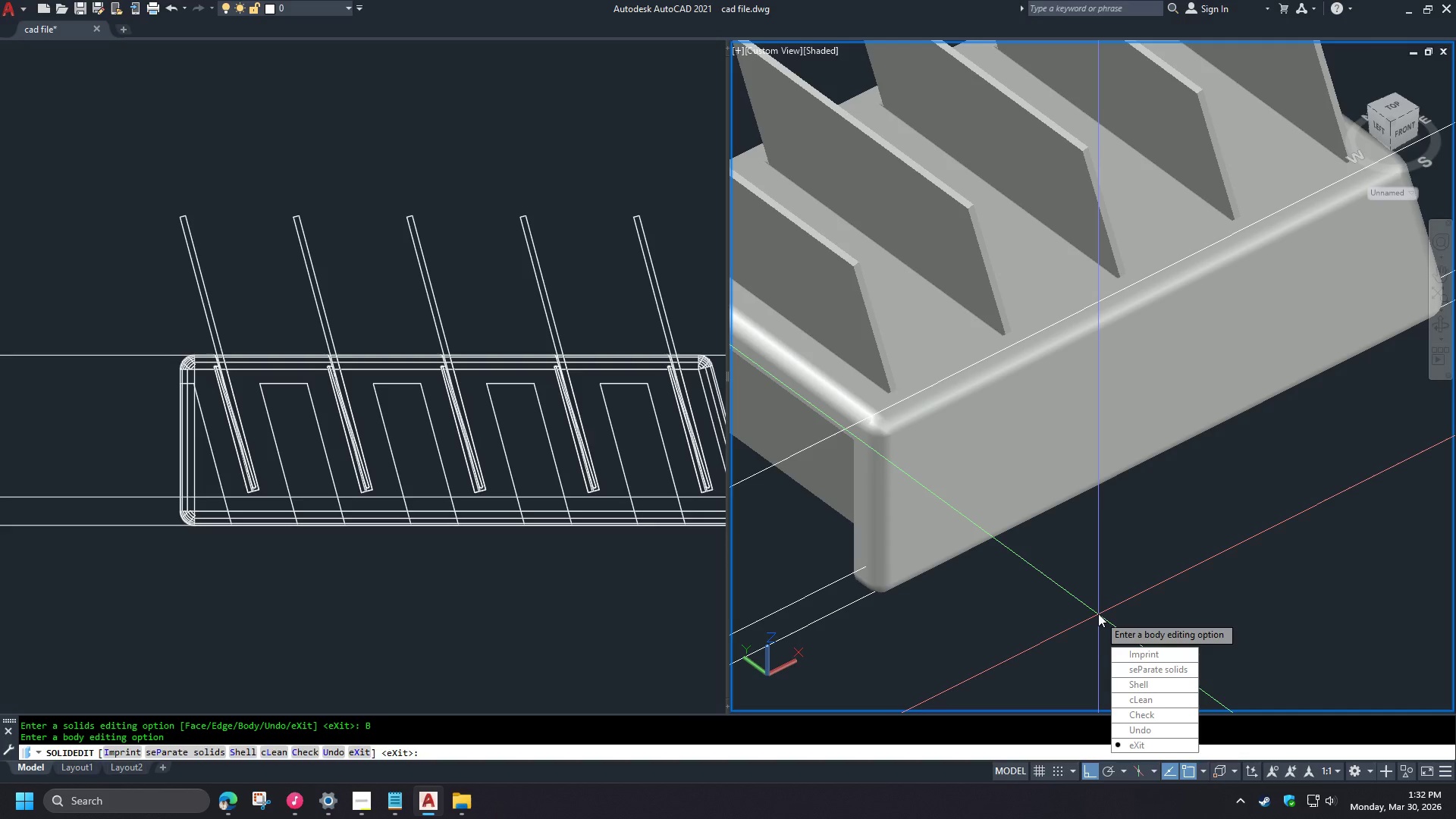 
wait(5.5)
 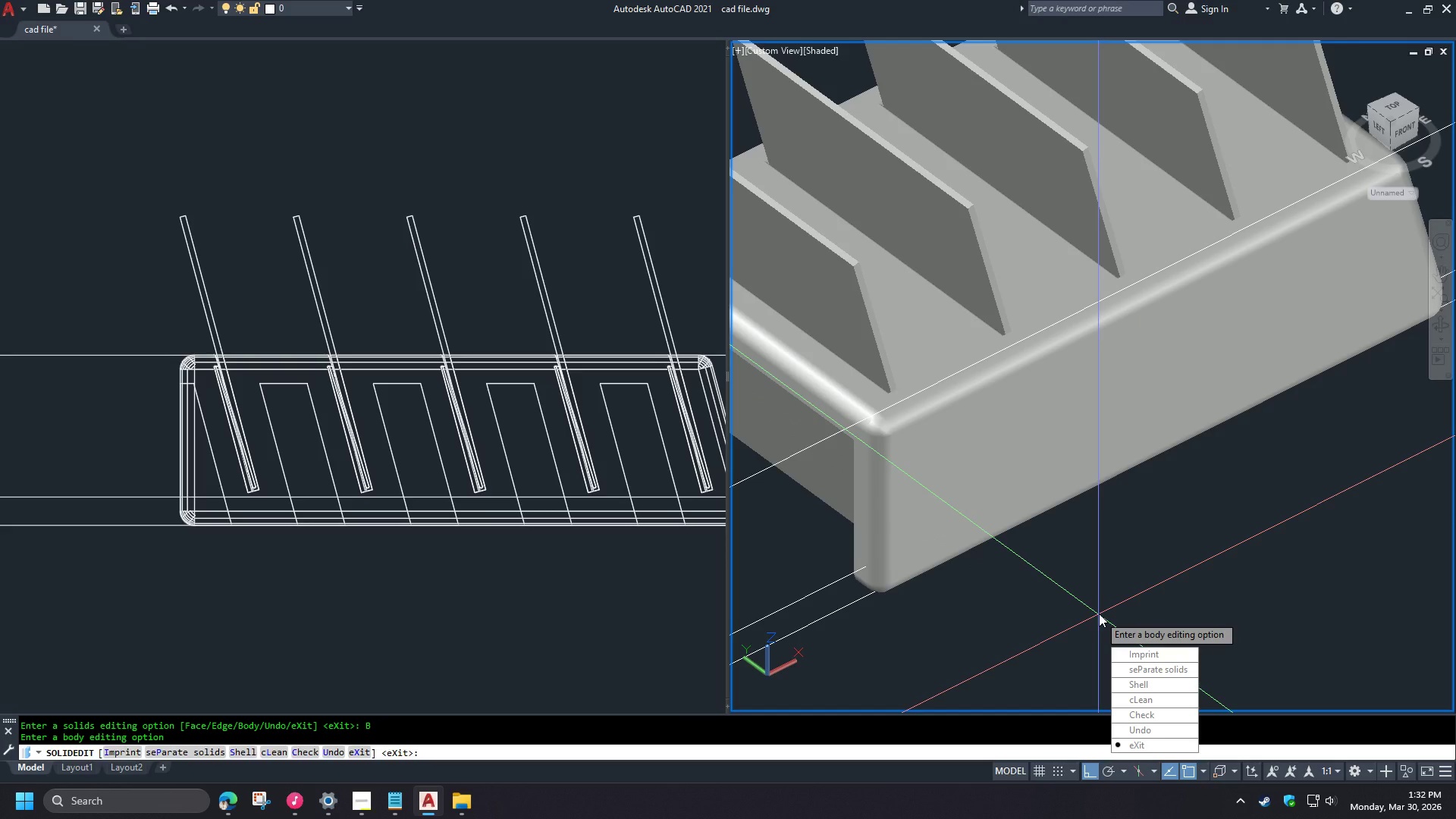 
right_click([1098, 613])
 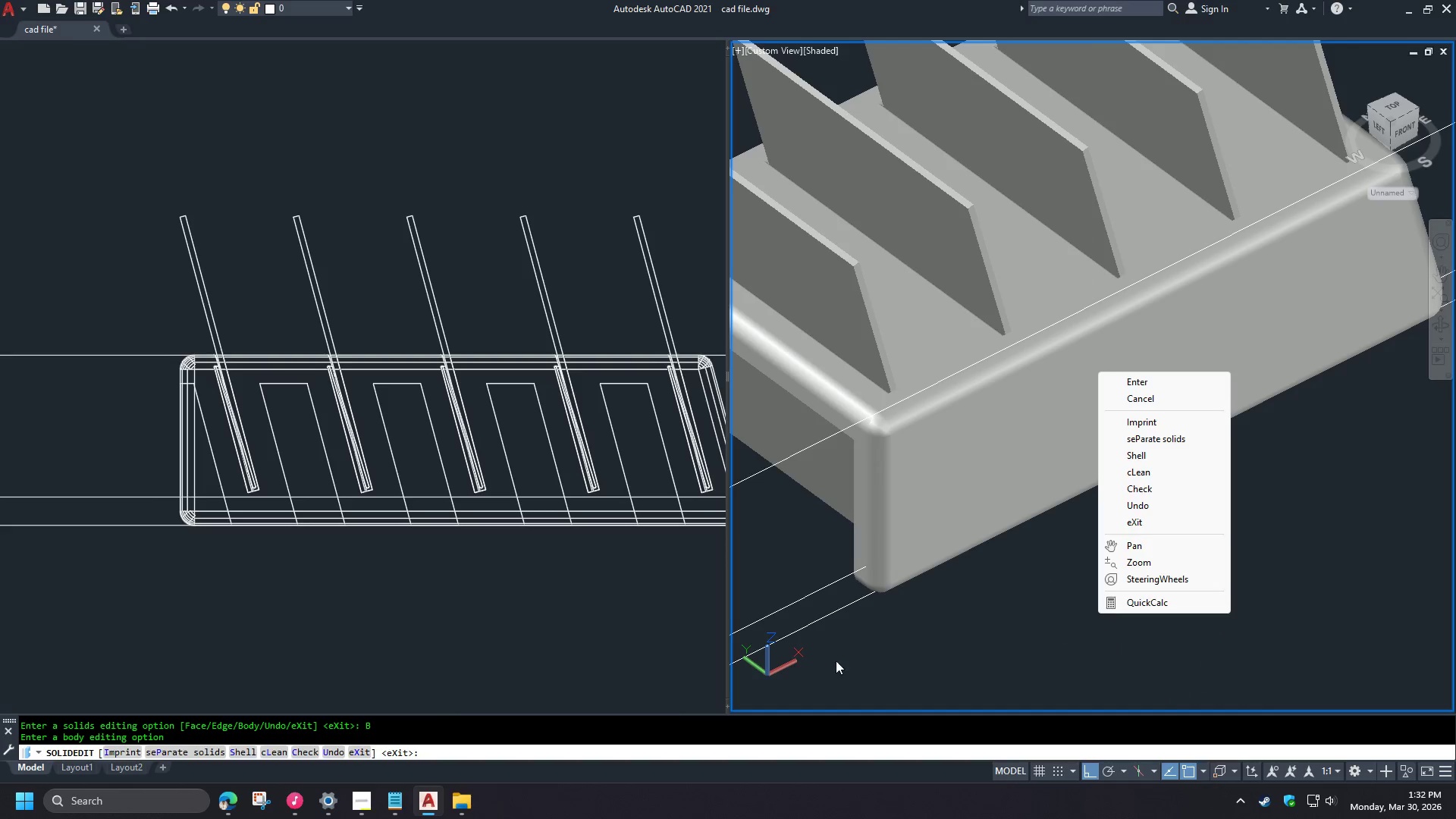 
left_click([224, 811])
 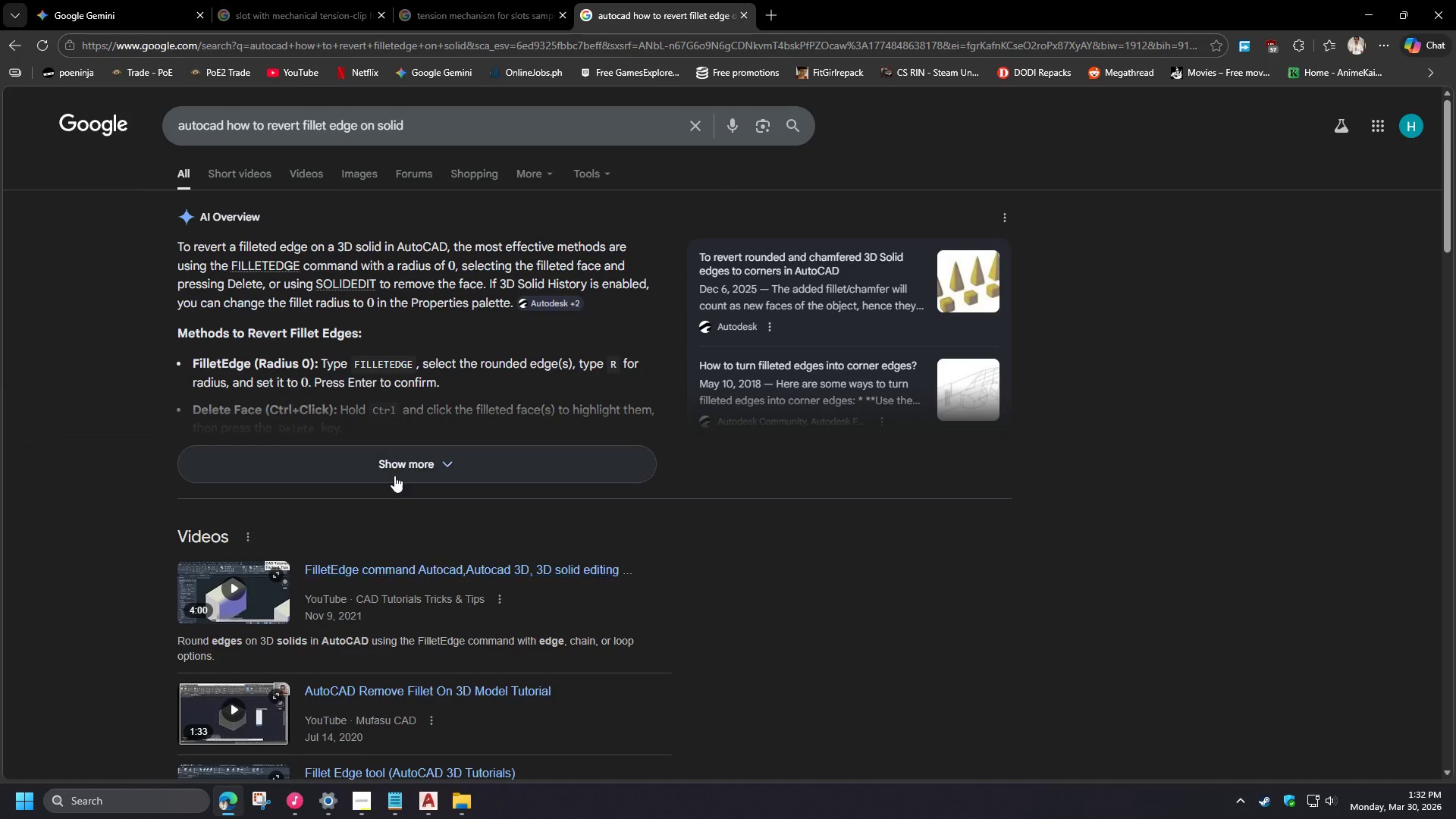 
left_click([394, 468])
 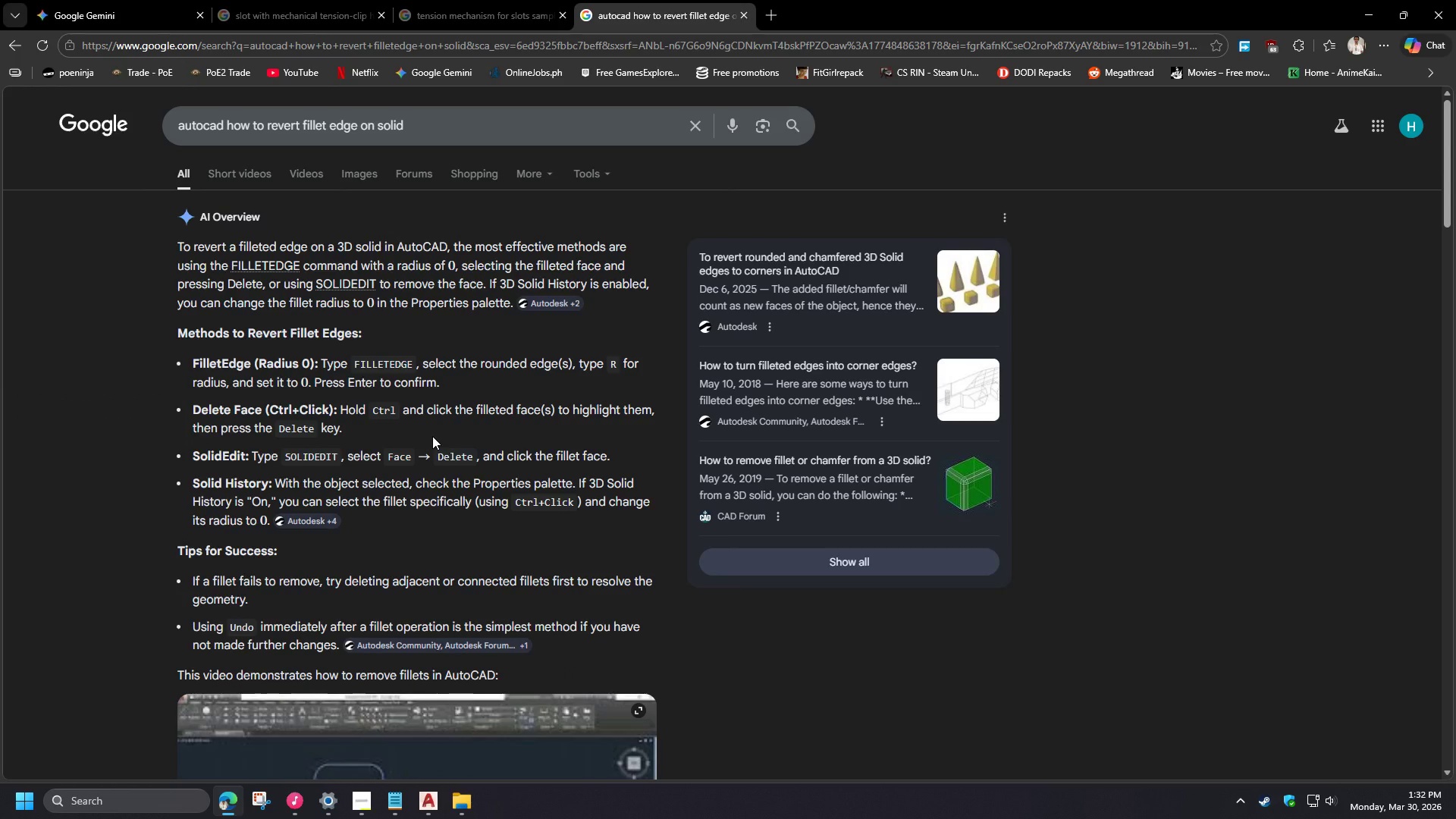 
wait(8.88)
 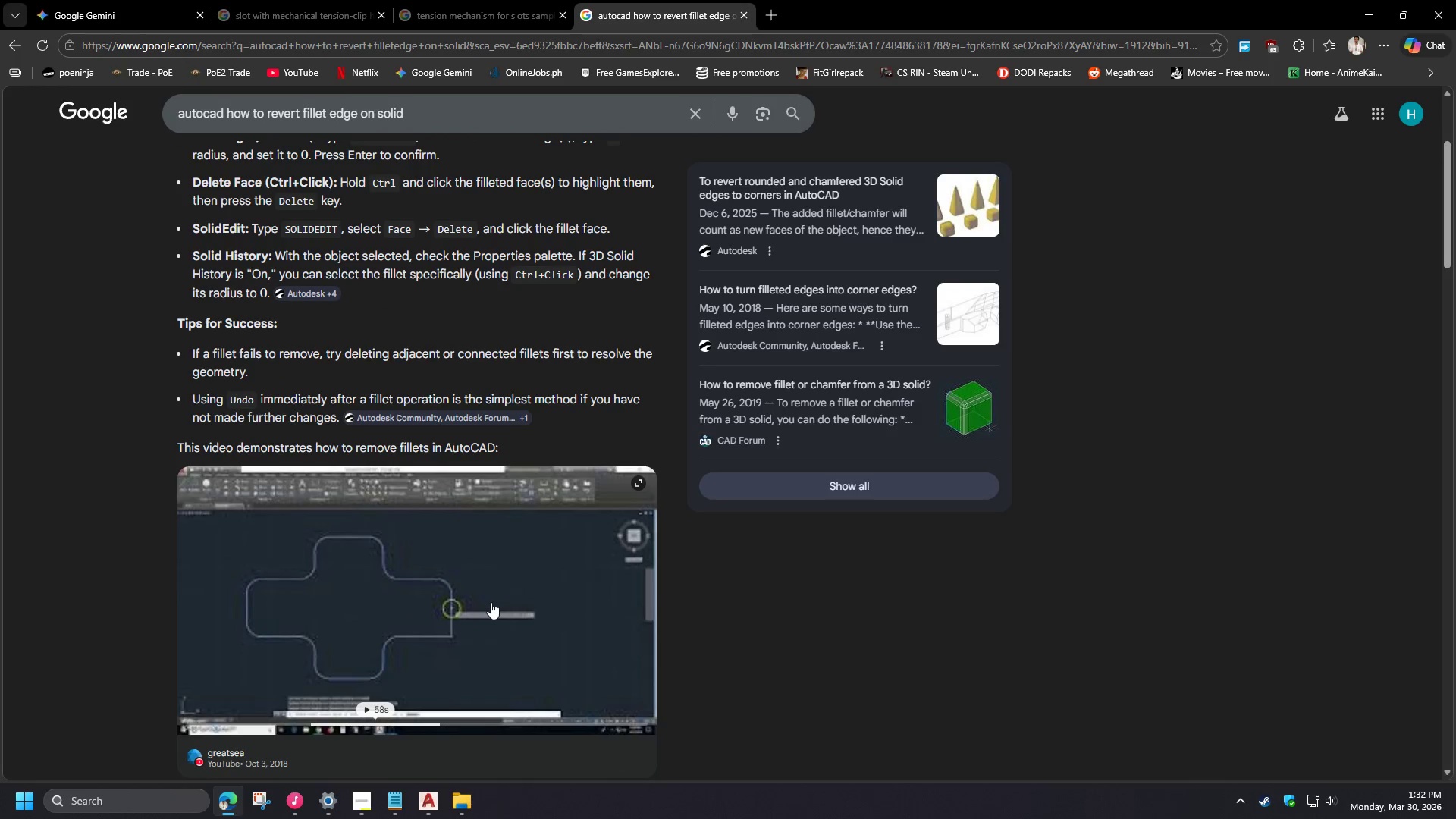 
left_click([1363, 0])
 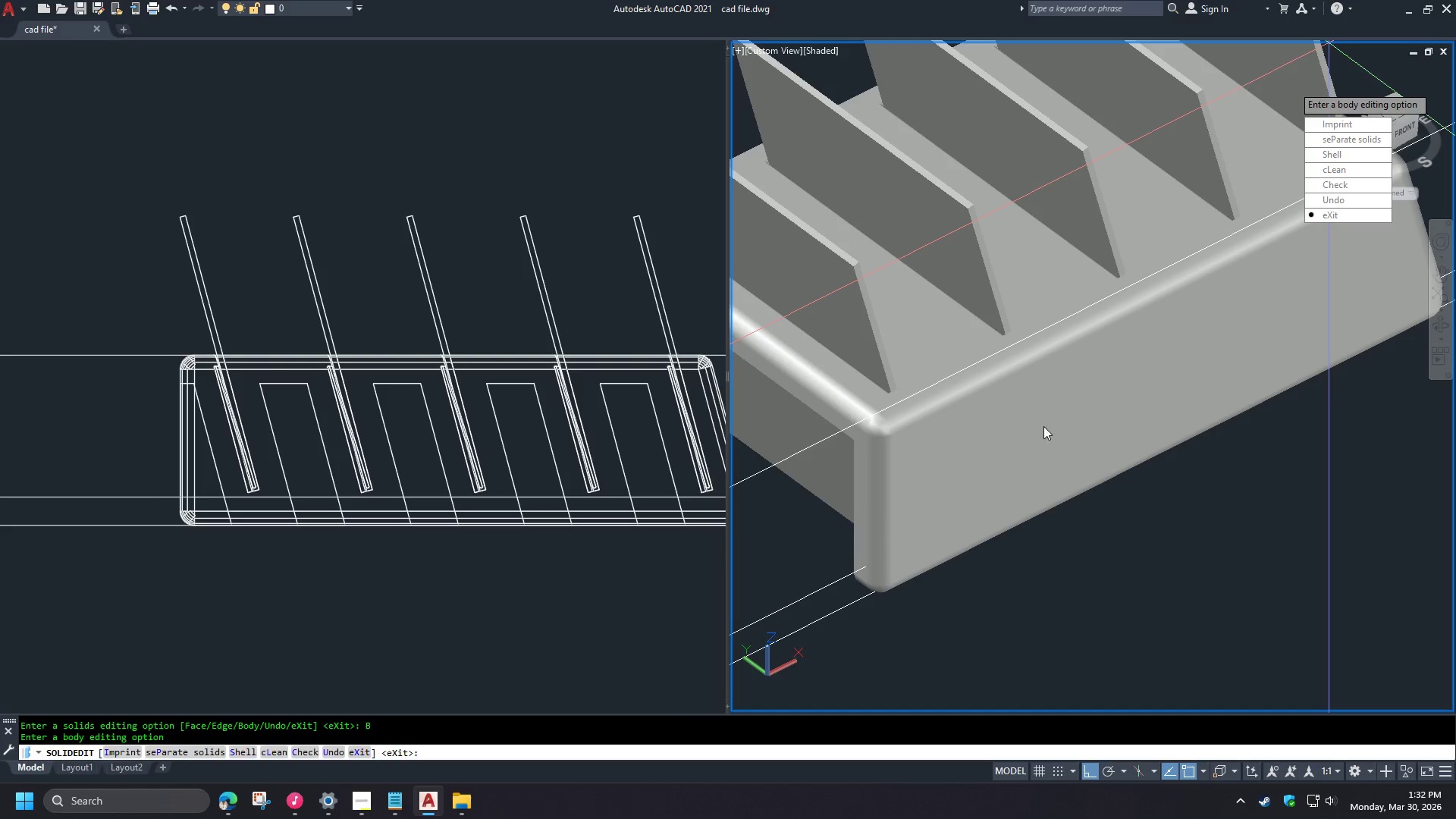 
scroll: coordinate [491, 602], scroll_direction: down, amount: 3.0
 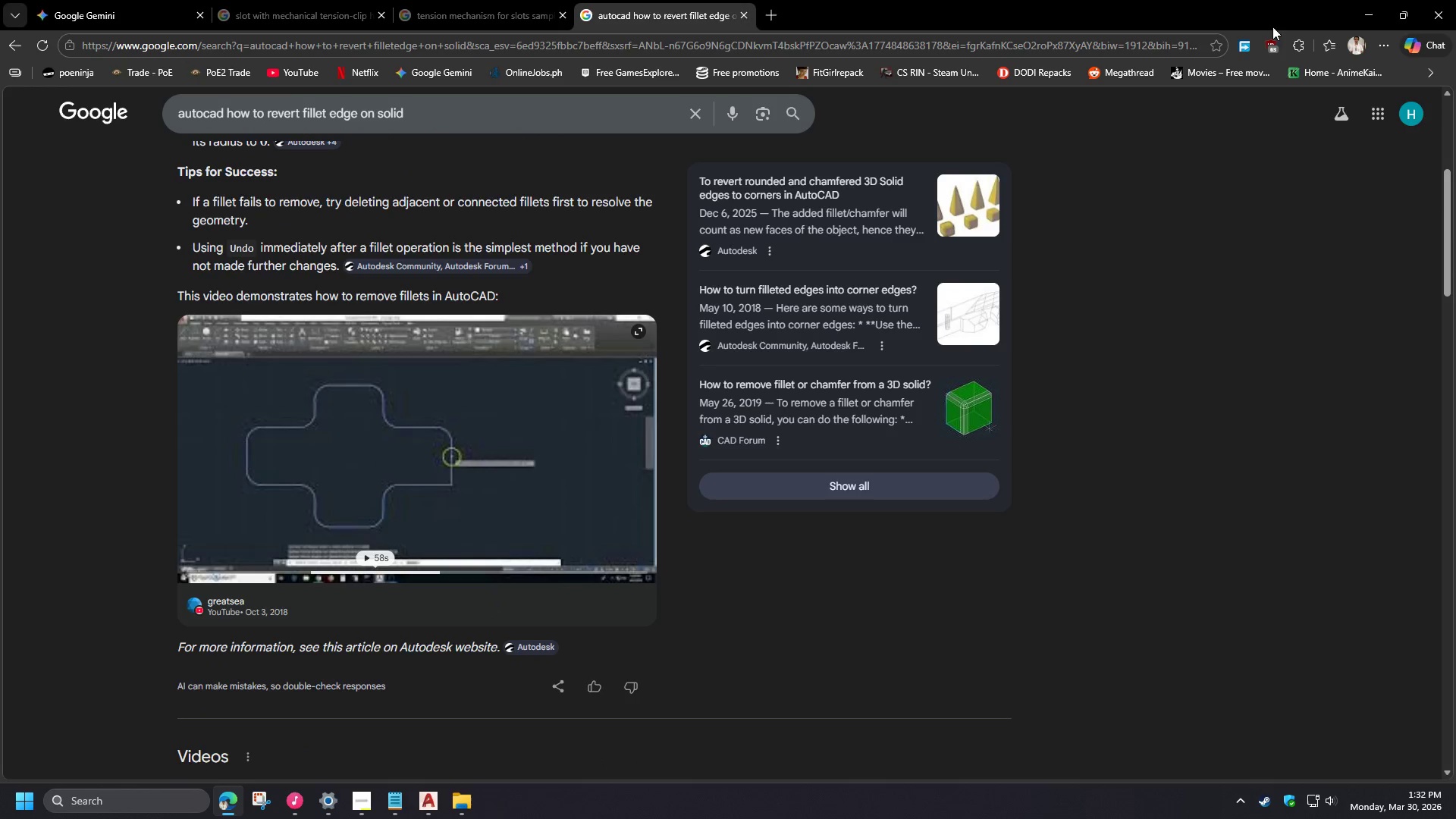 
key(Escape)
 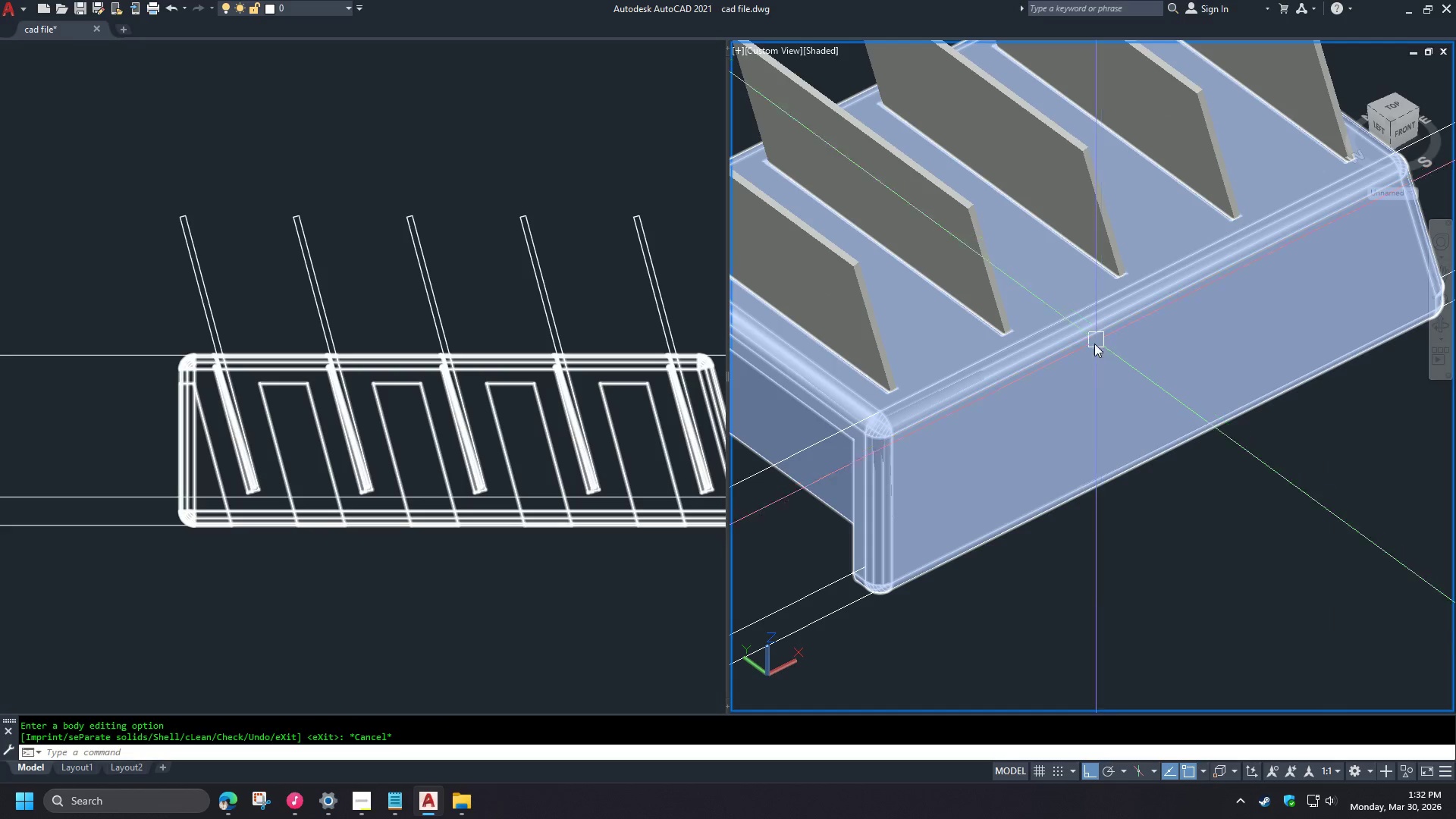 
key(Escape)
 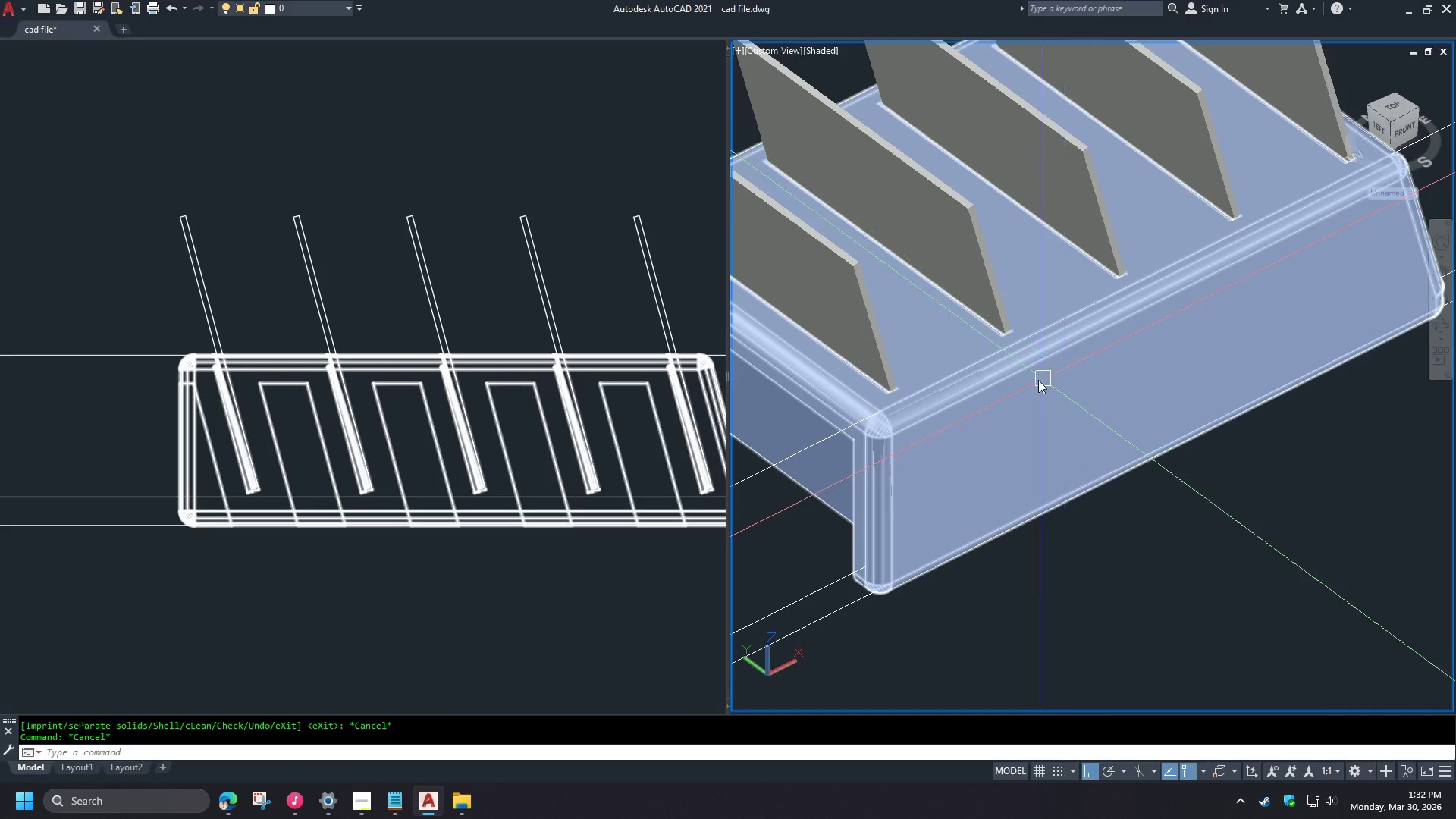 
key(Escape)
 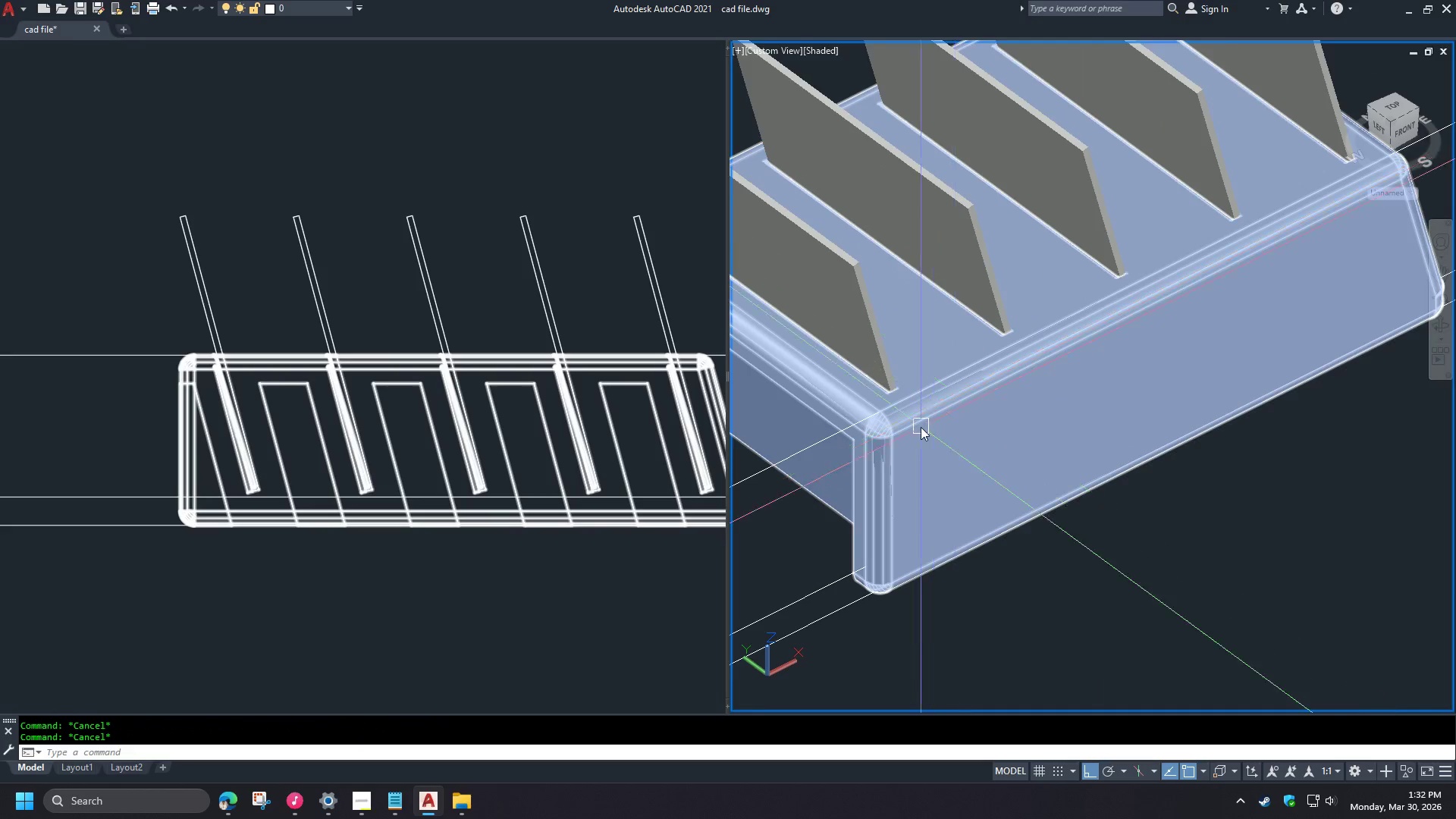 
hold_key(key=ControlLeft, duration=0.97)
 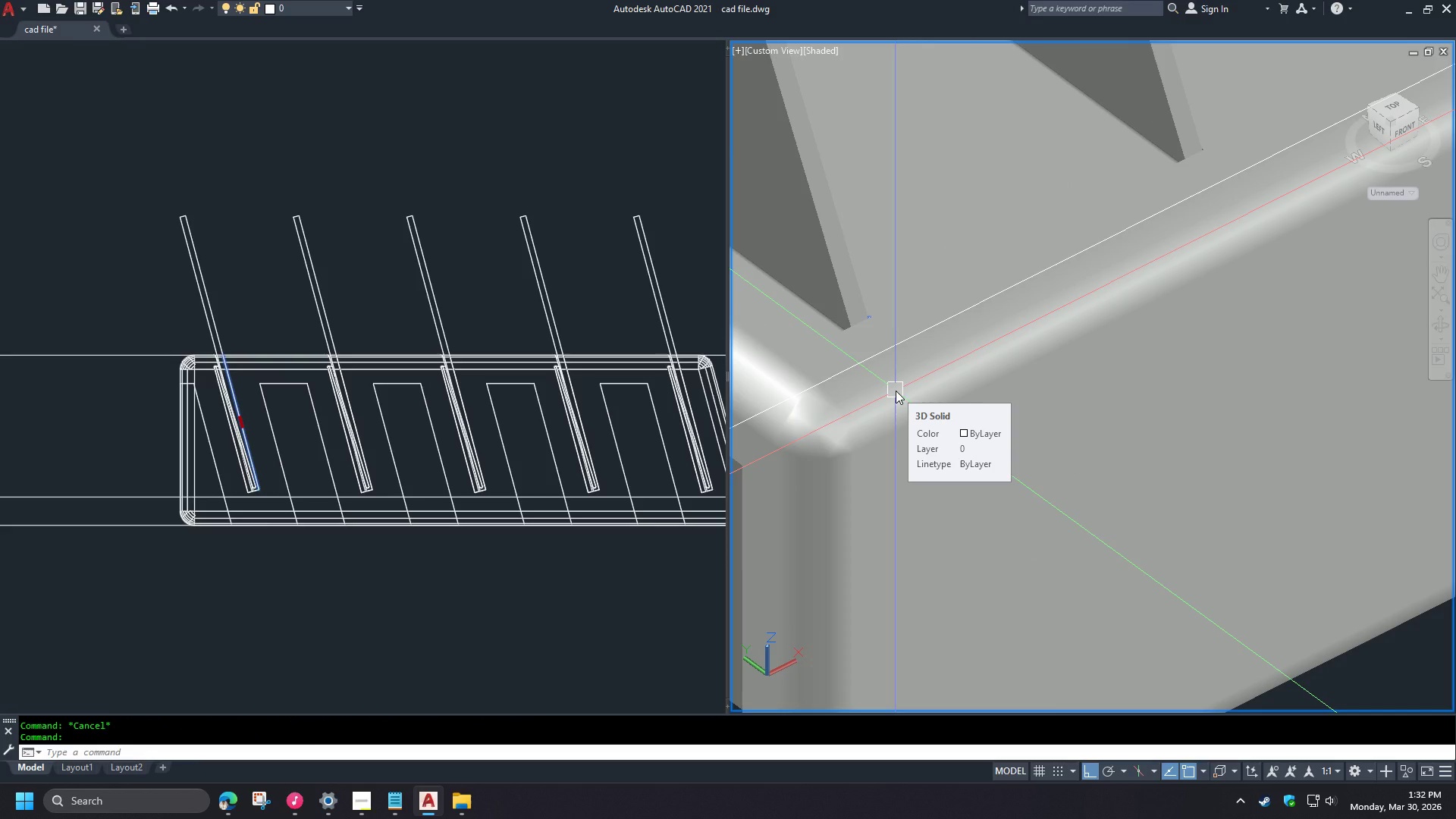 
key(Delete)
 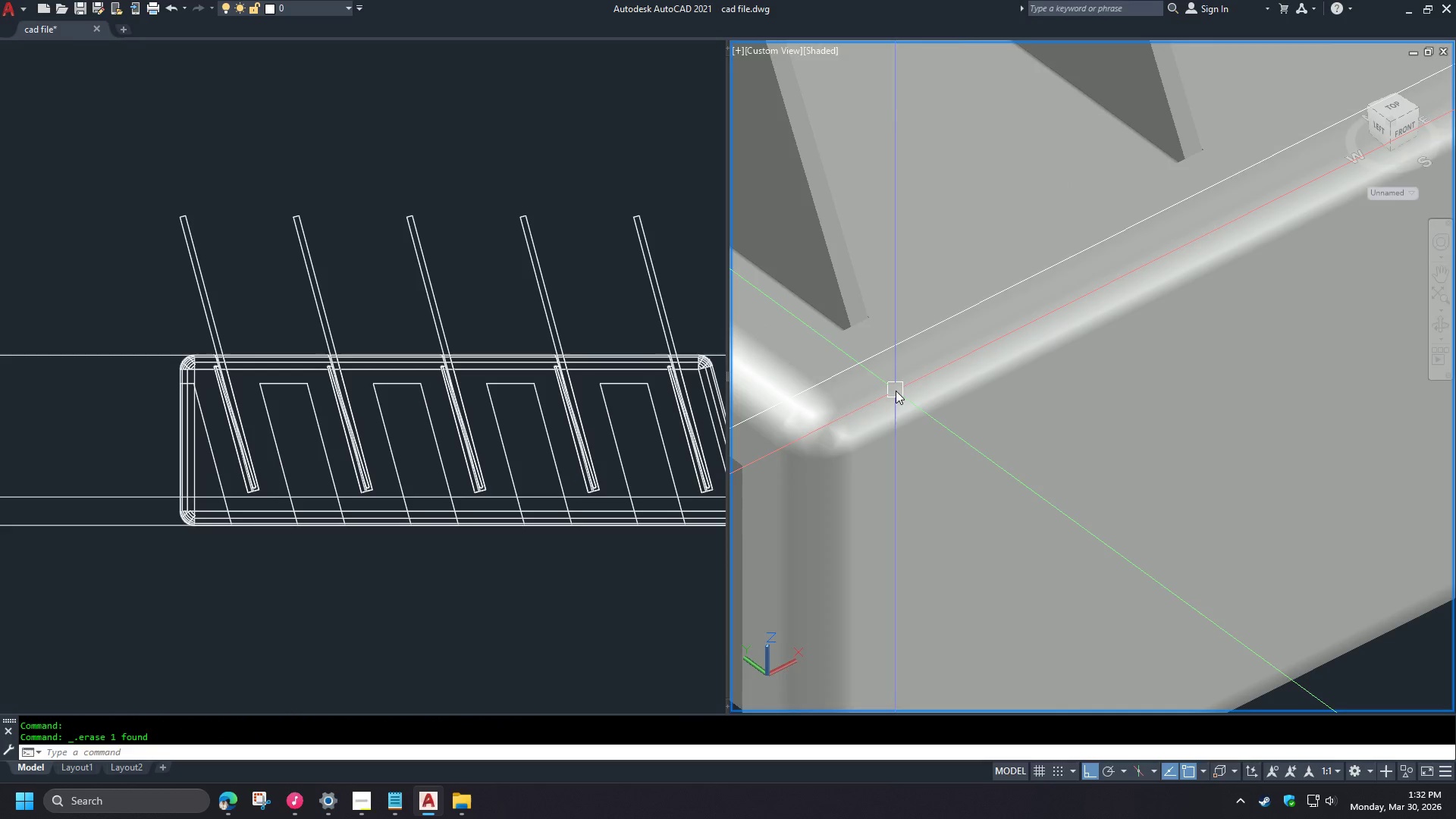 
scroll: coordinate [902, 422], scroll_direction: up, amount: 3.0
 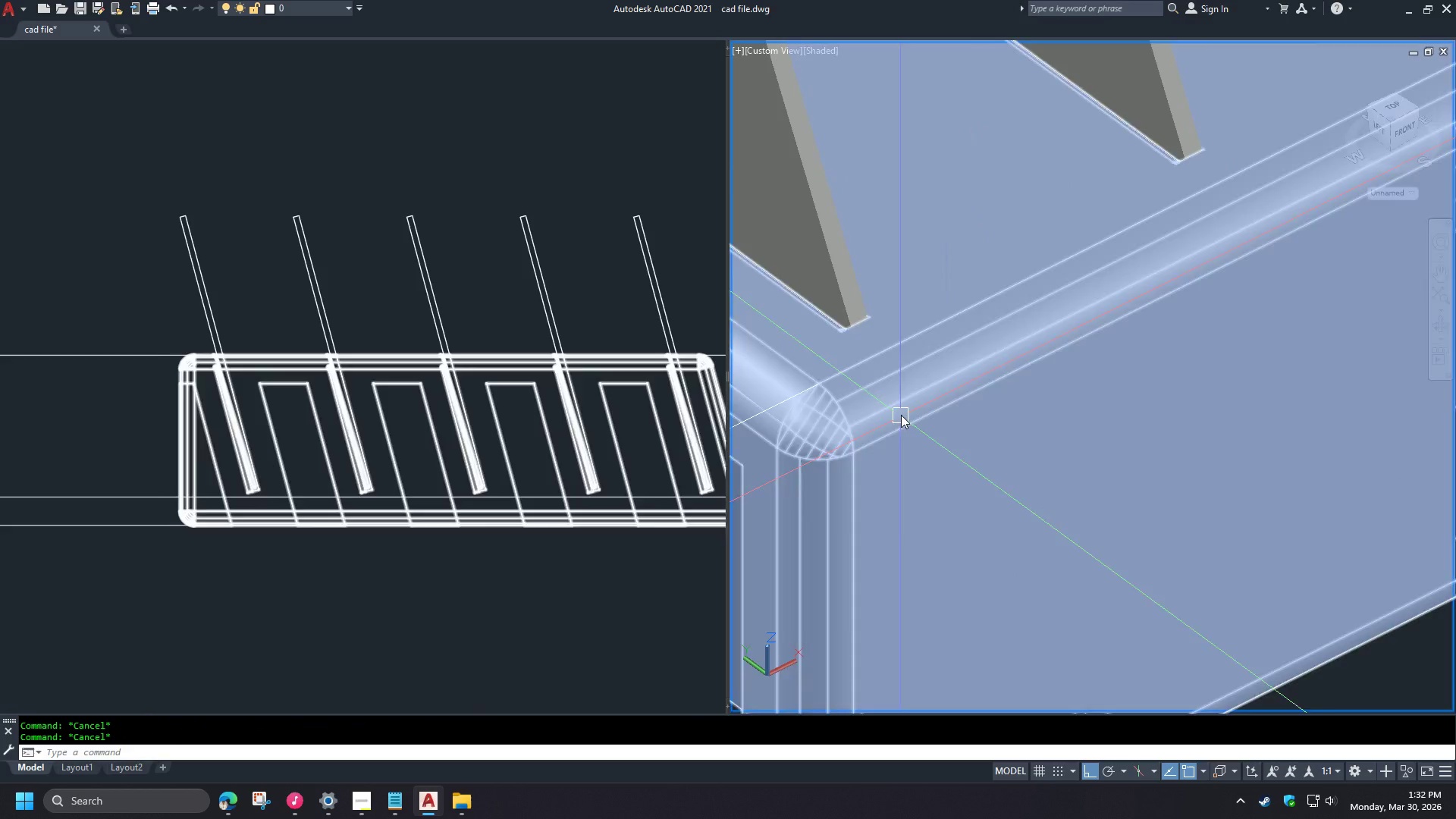 
hold_key(key=ControlLeft, duration=1.05)
left_click([896, 401])
 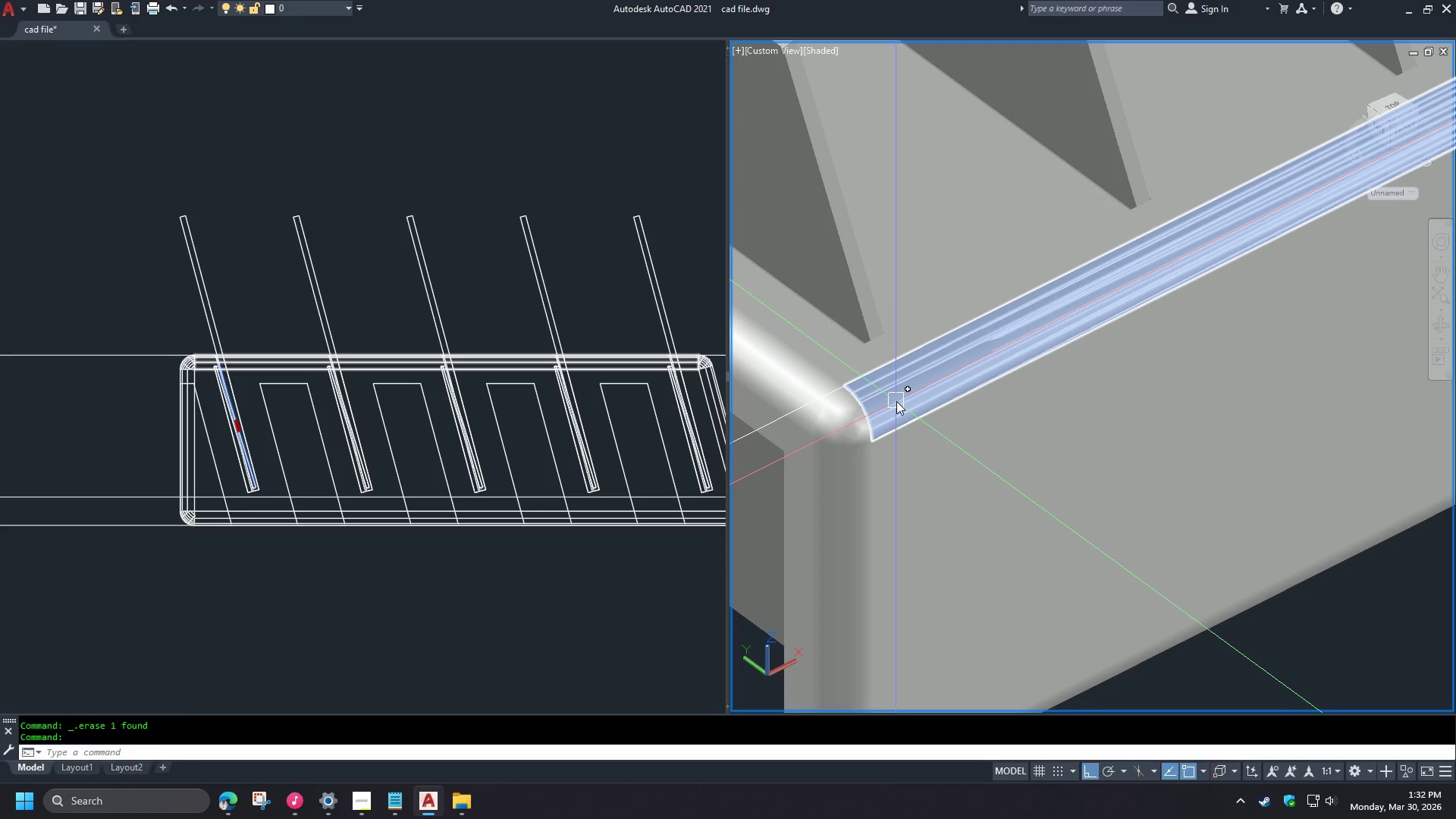 
hold_key(key=ControlLeft, duration=2.33)
 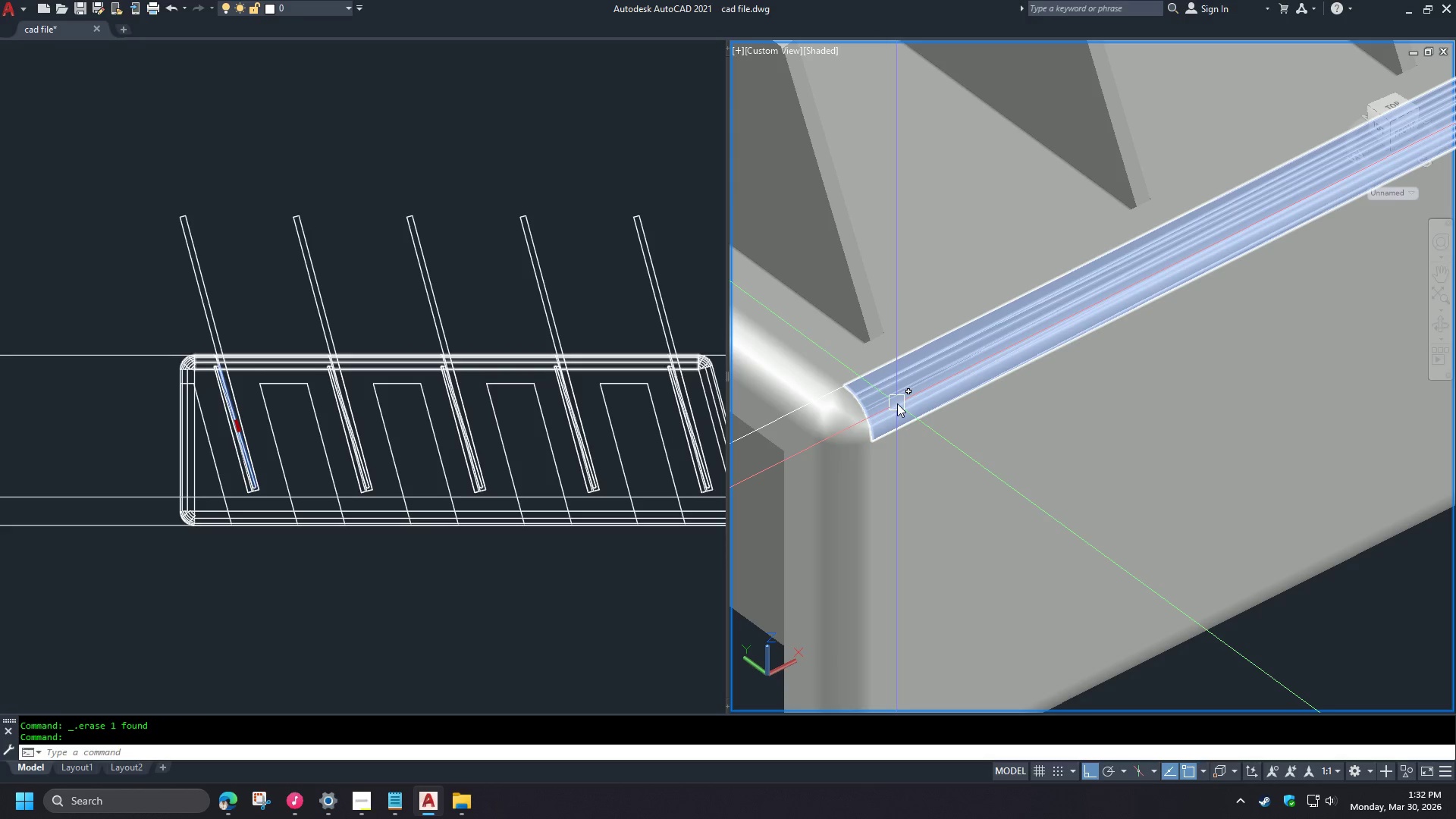 
key(Delete)
 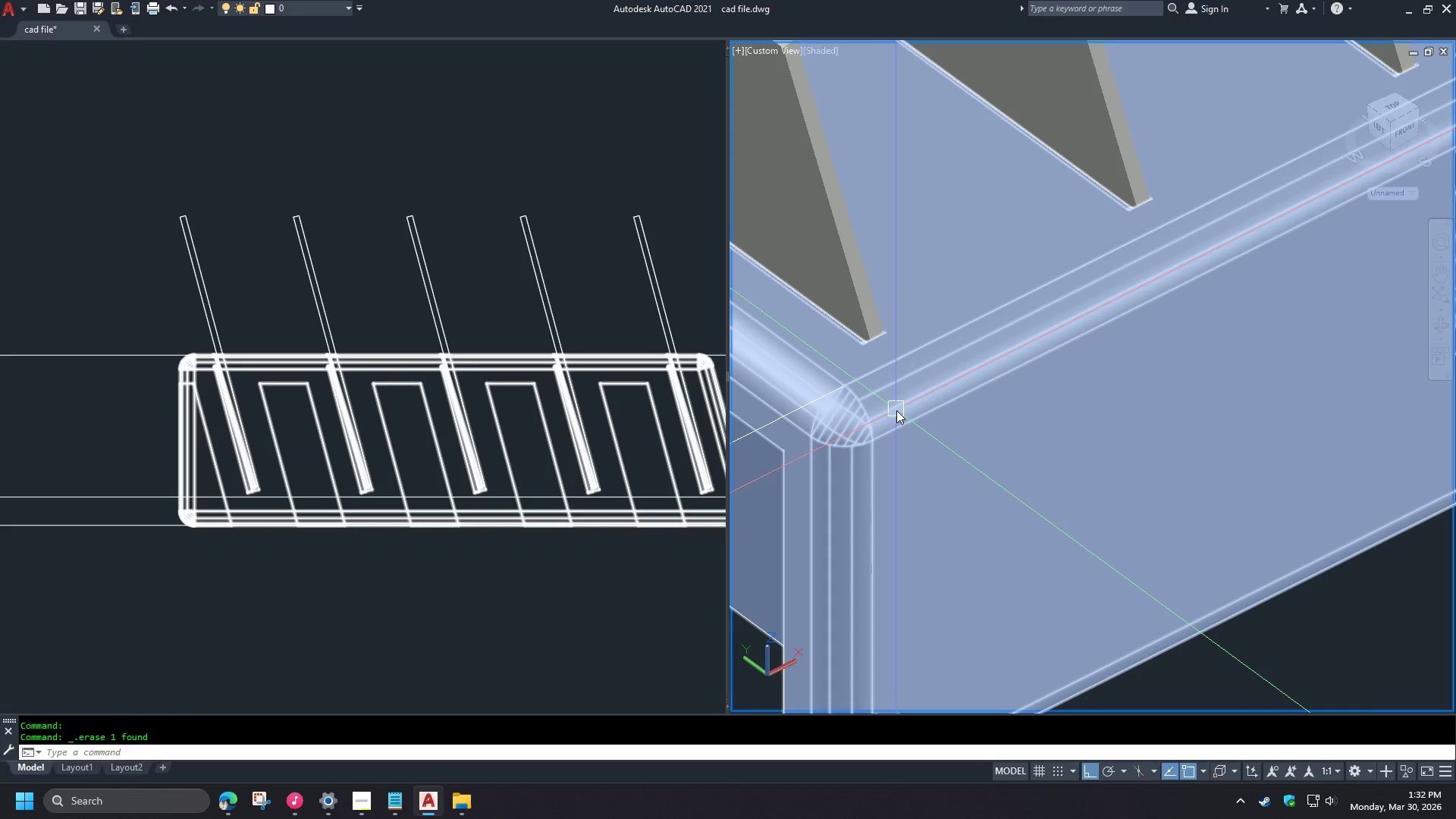 
scroll: coordinate [896, 391], scroll_direction: down, amount: 2.0
 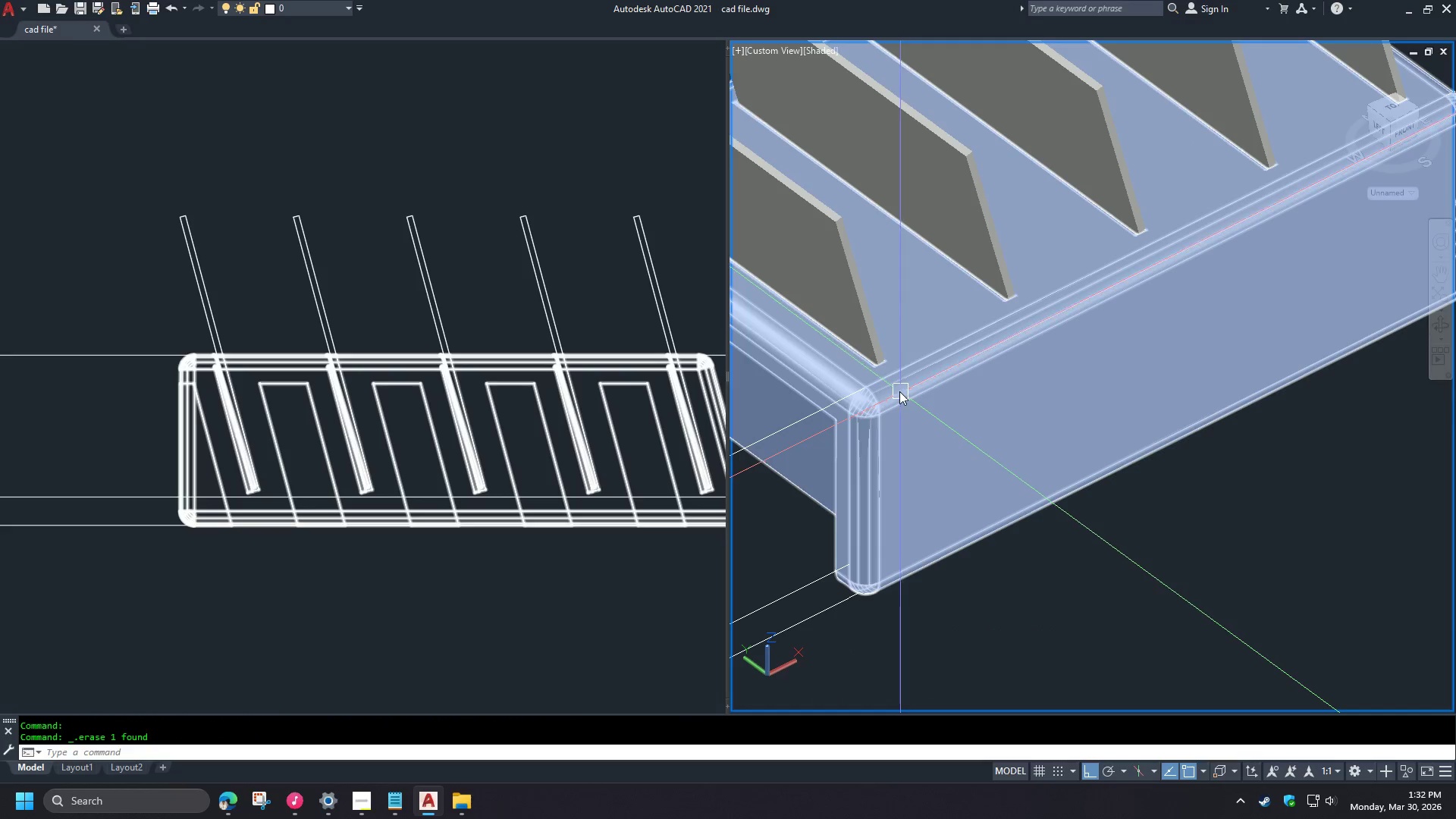 
scroll: coordinate [886, 390], scroll_direction: up, amount: 2.0
 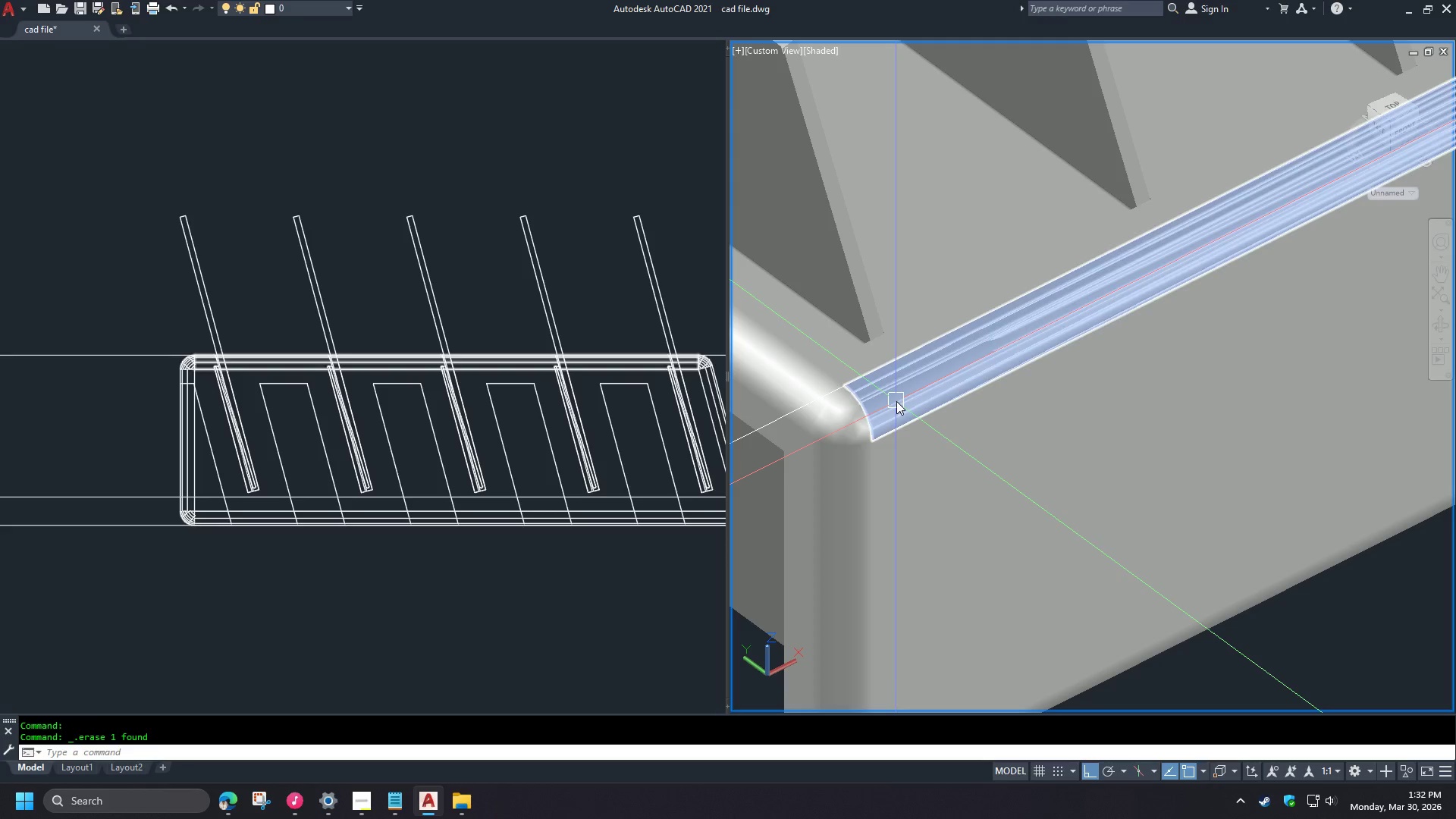 
hold_key(key=ControlLeft, duration=1.2)
left_click([897, 403])
 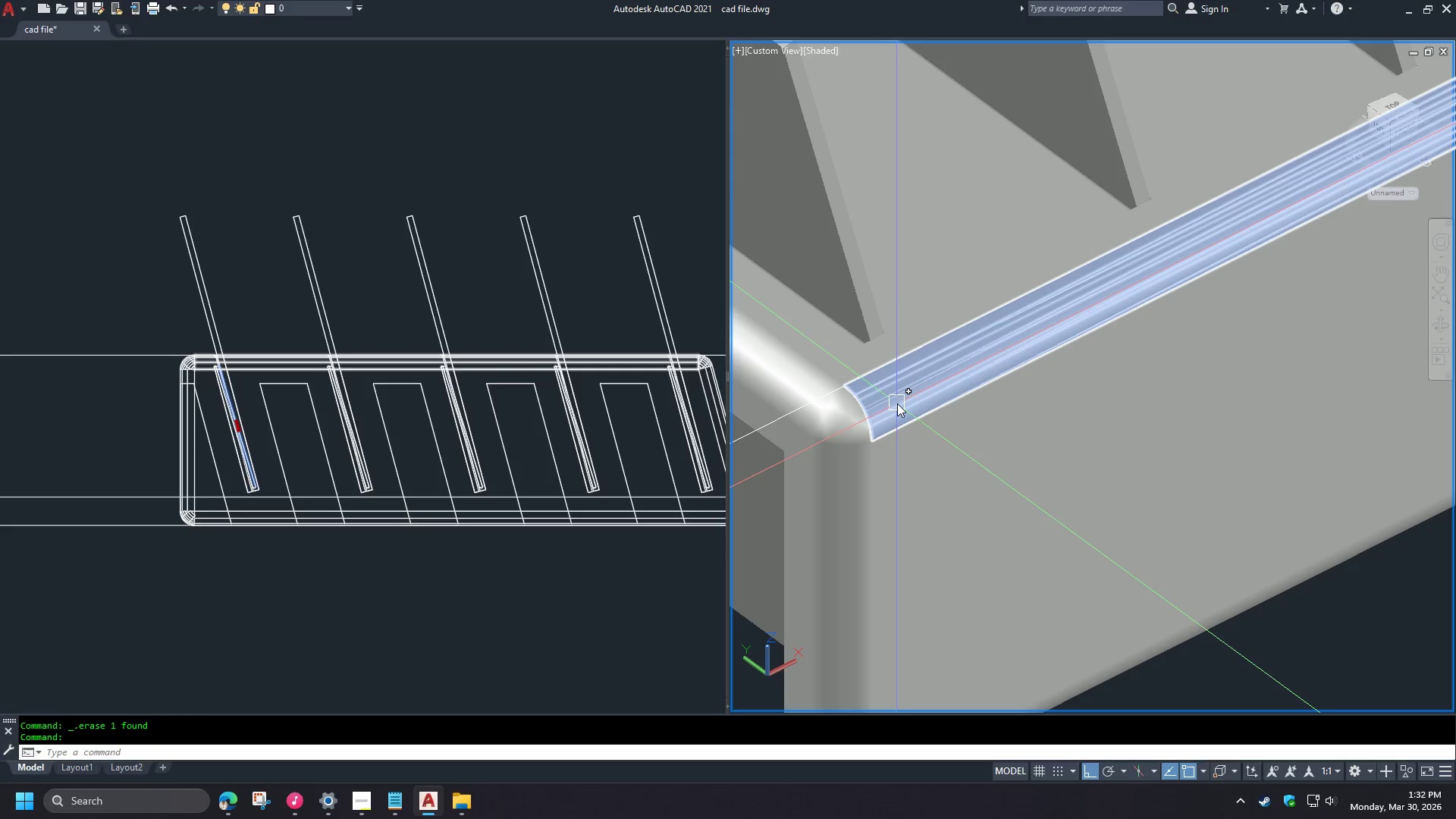 
hold_key(key=ControlLeft, duration=2.27)
 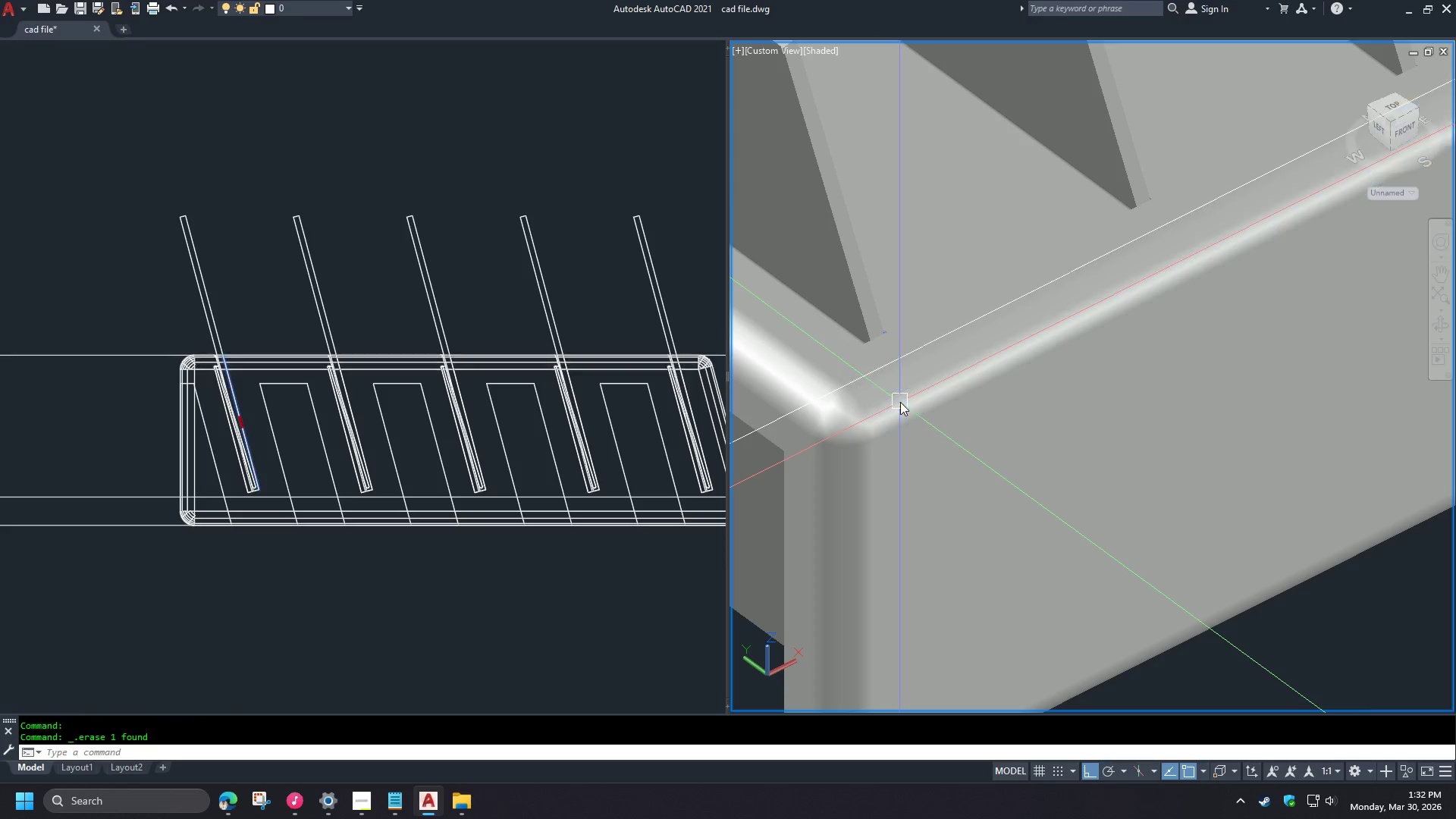 
key(Delete)
 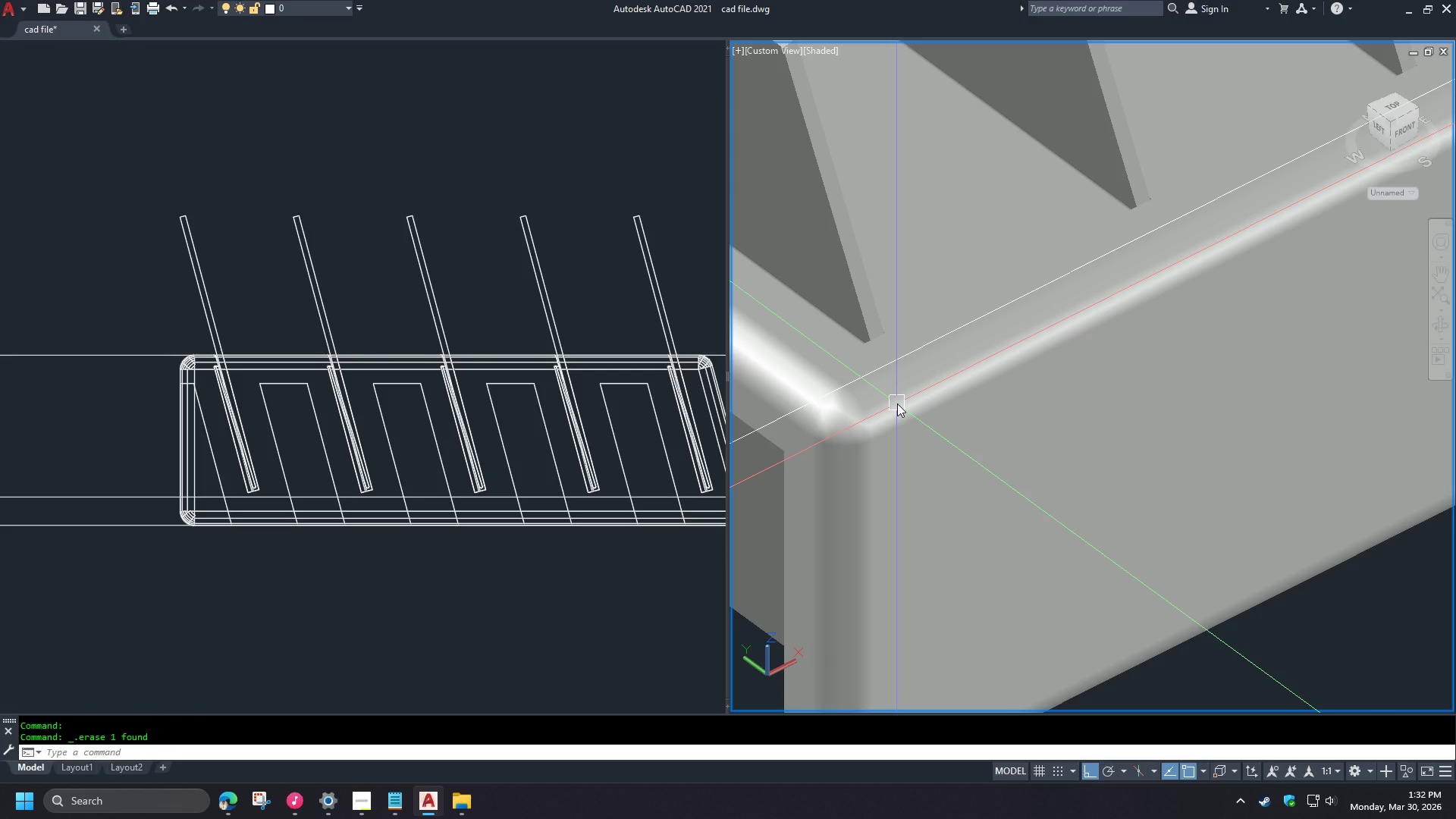 
hold_key(key=ControlLeft, duration=1.5)
left_click([900, 402])
 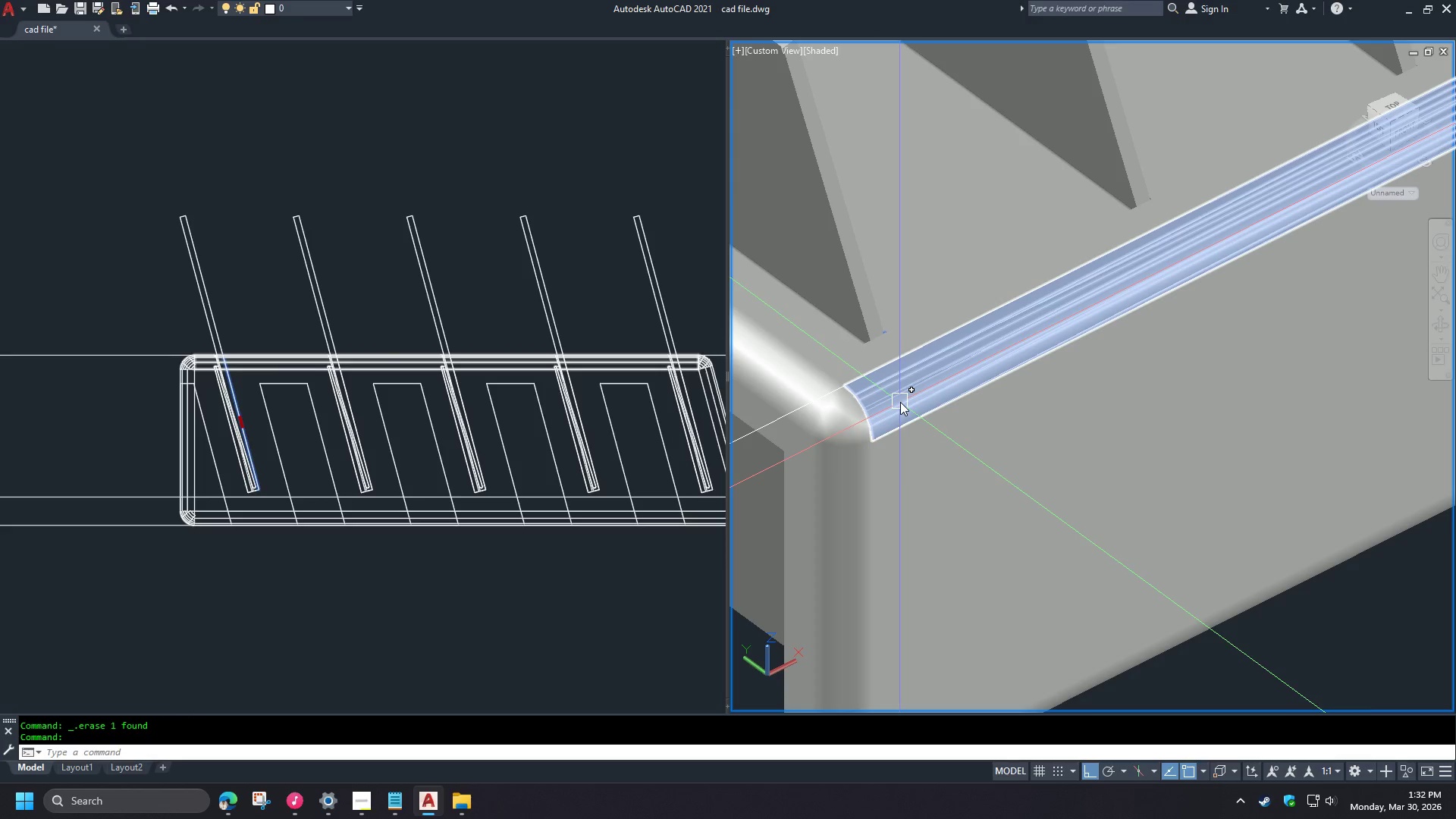 
key(Control+ControlLeft)
 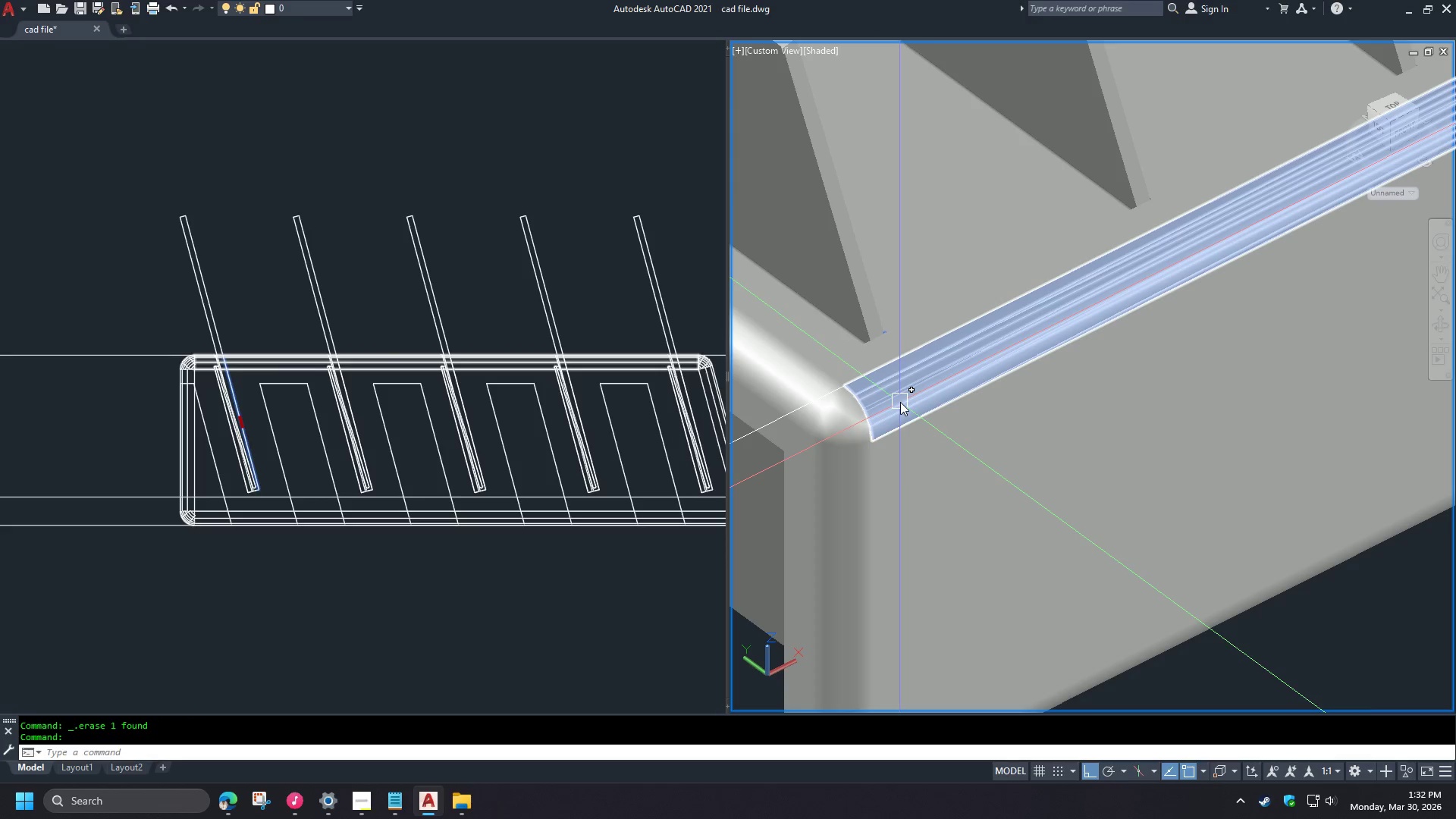 
key(Control+ControlLeft)
 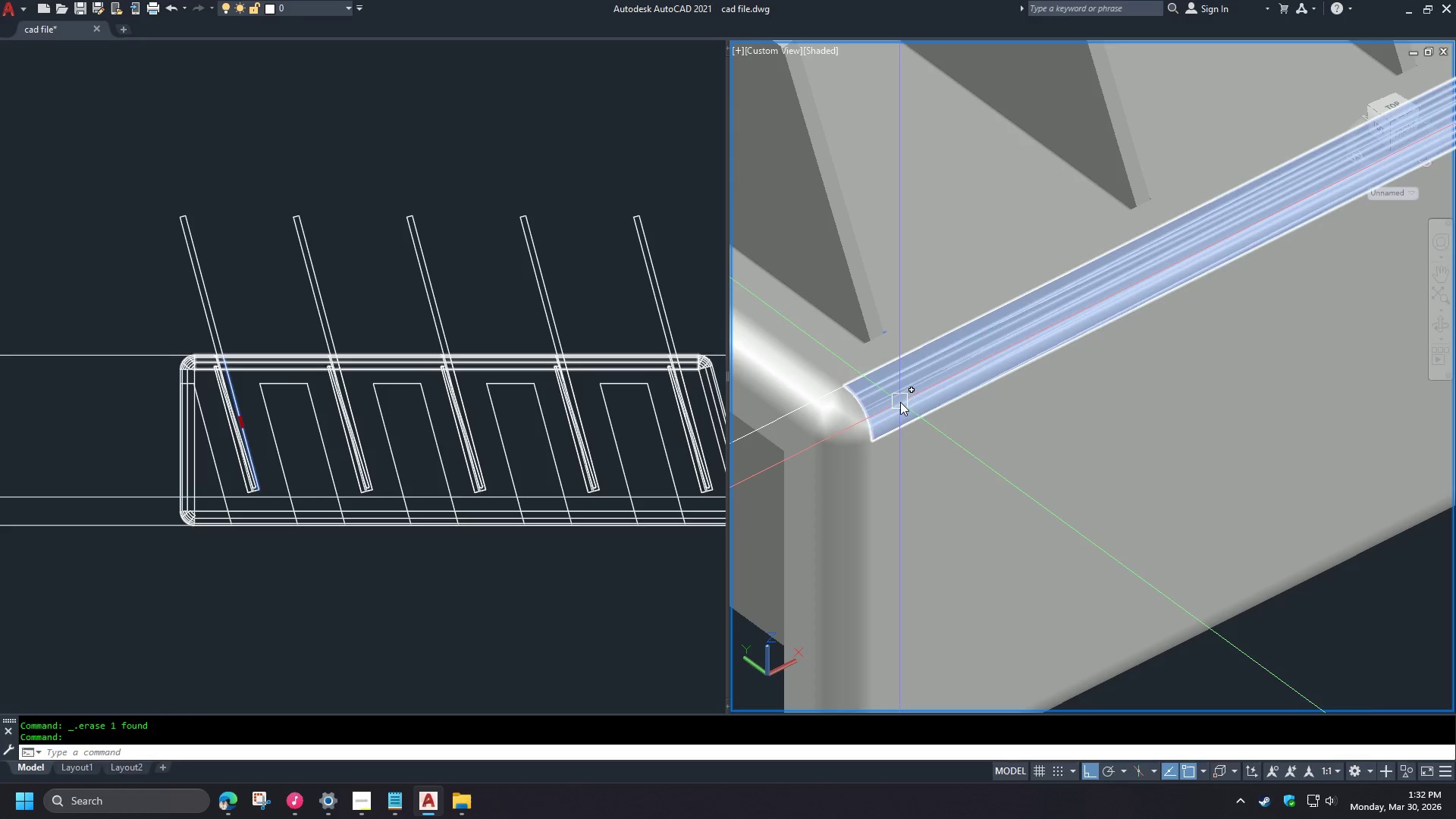 
key(Control+ControlLeft)
 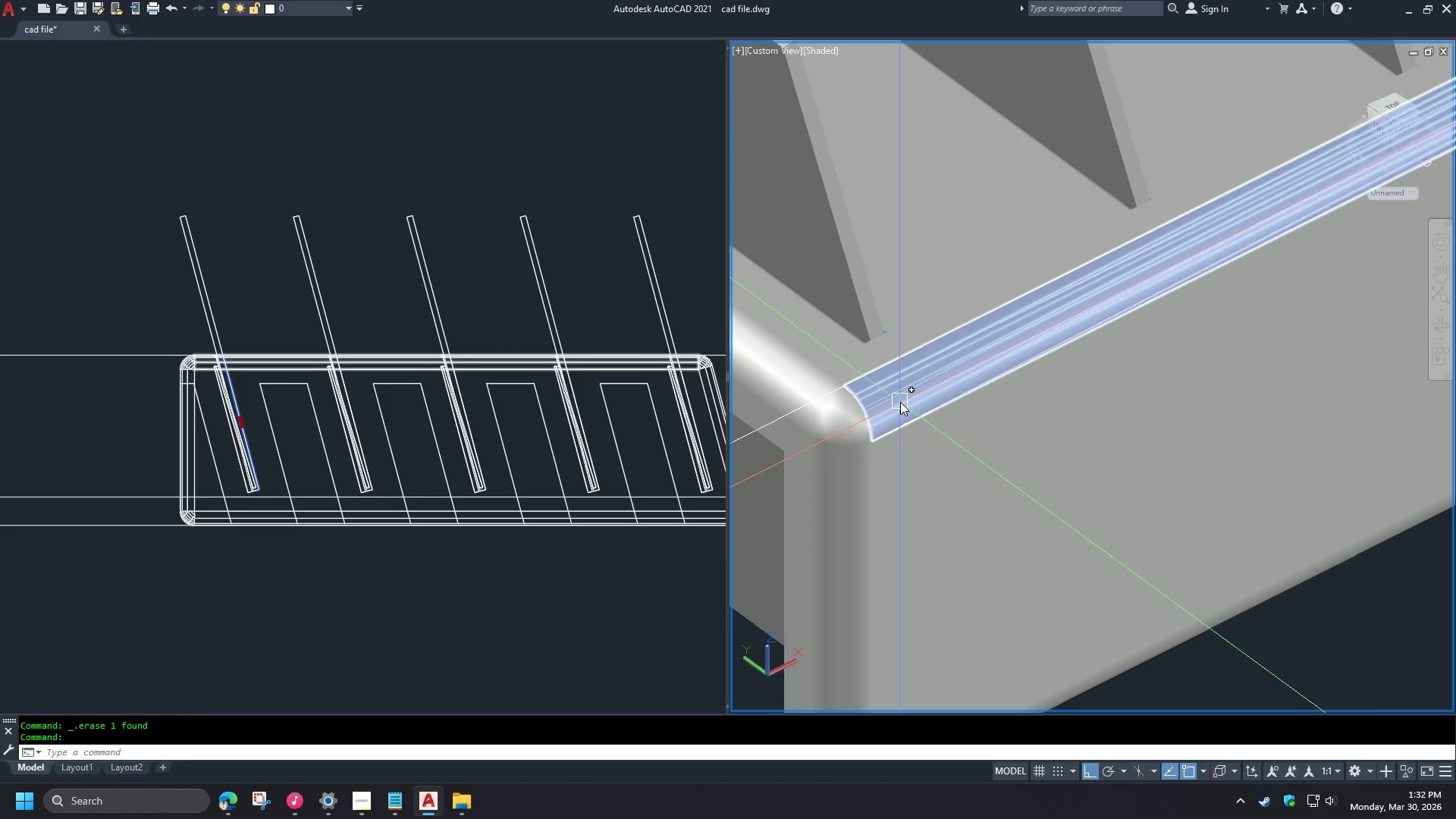 
key(Control+ControlLeft)
 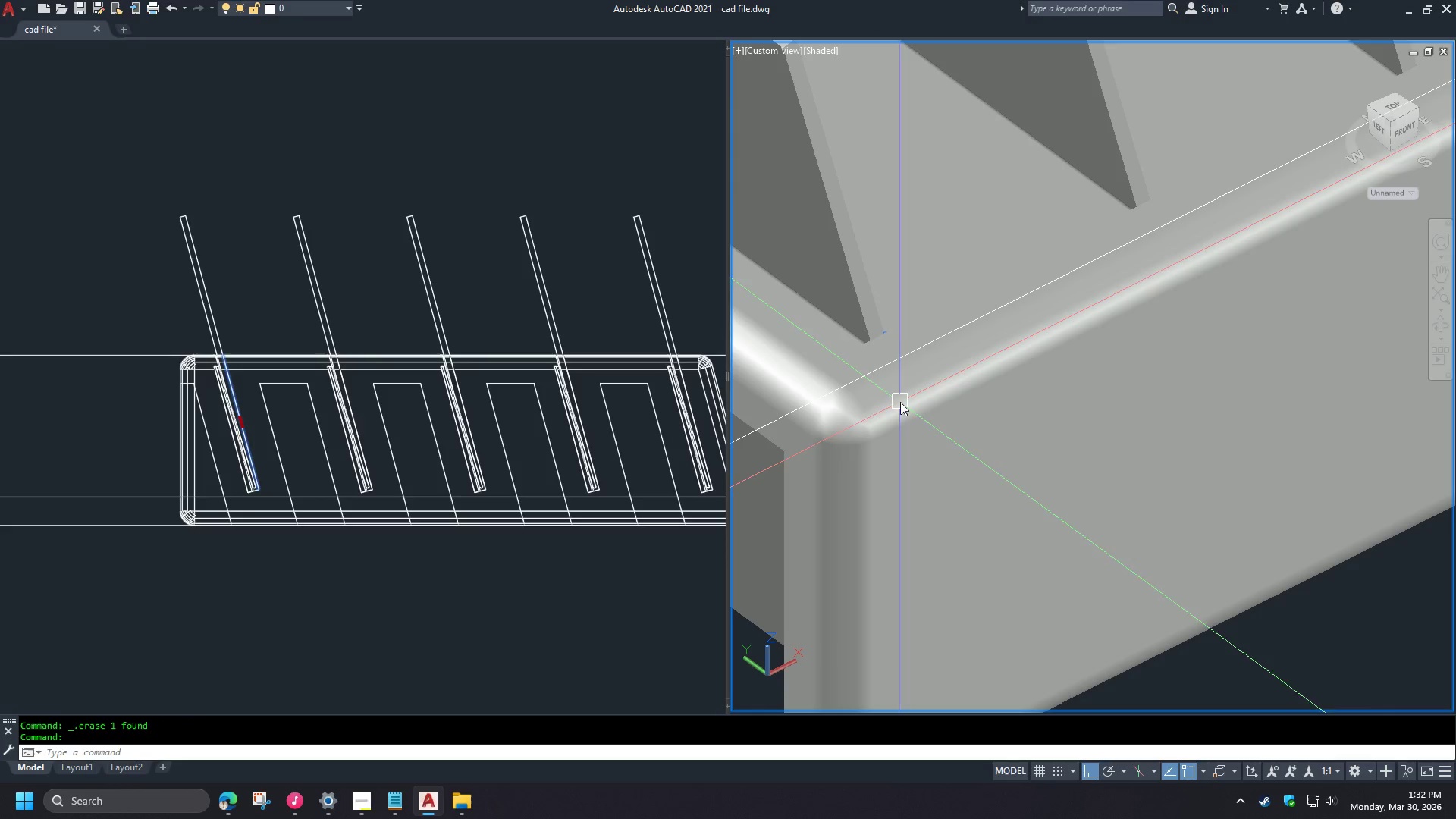 
key(Delete)
 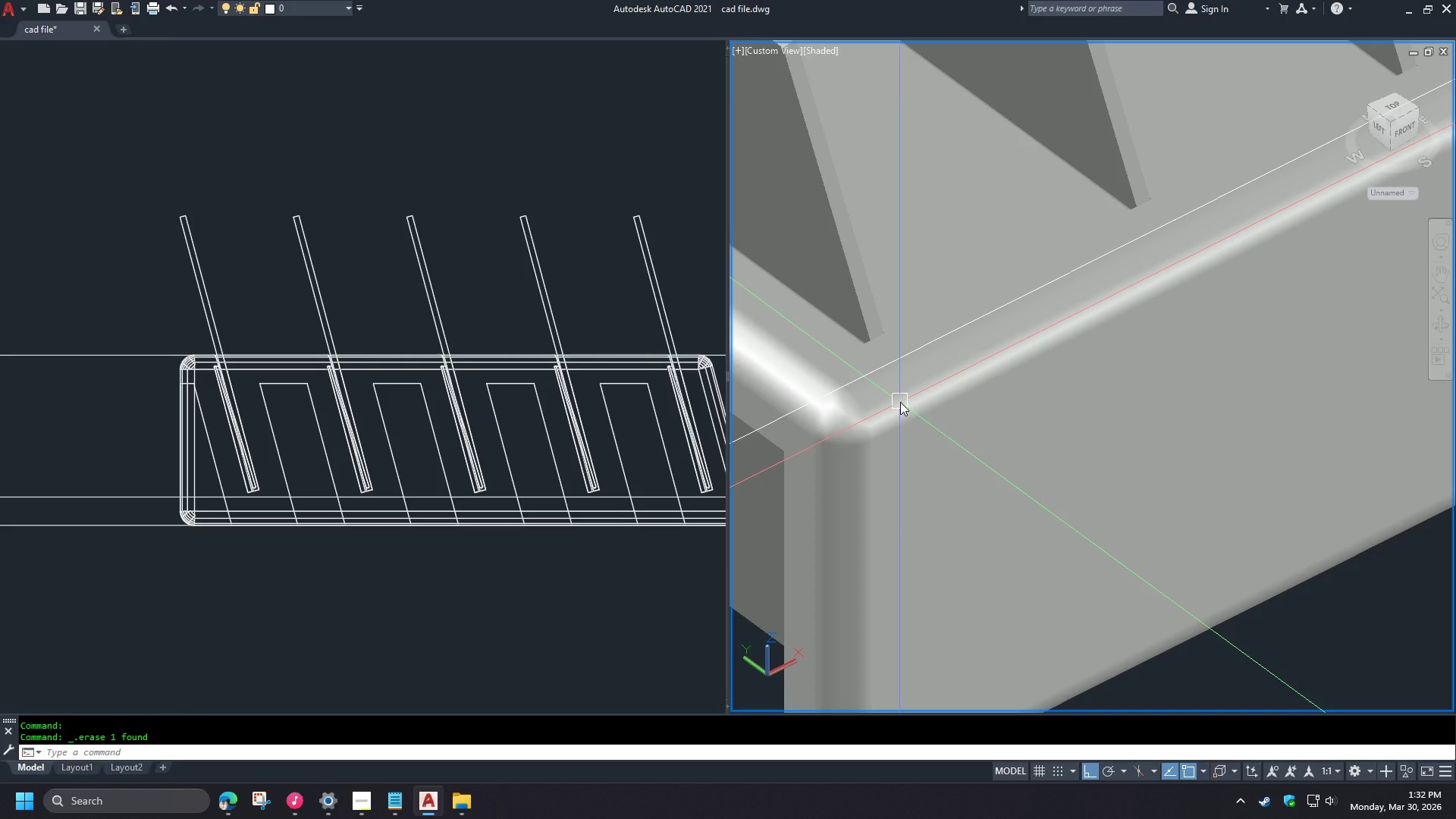 
hold_key(key=ShiftLeft, duration=1.5)
 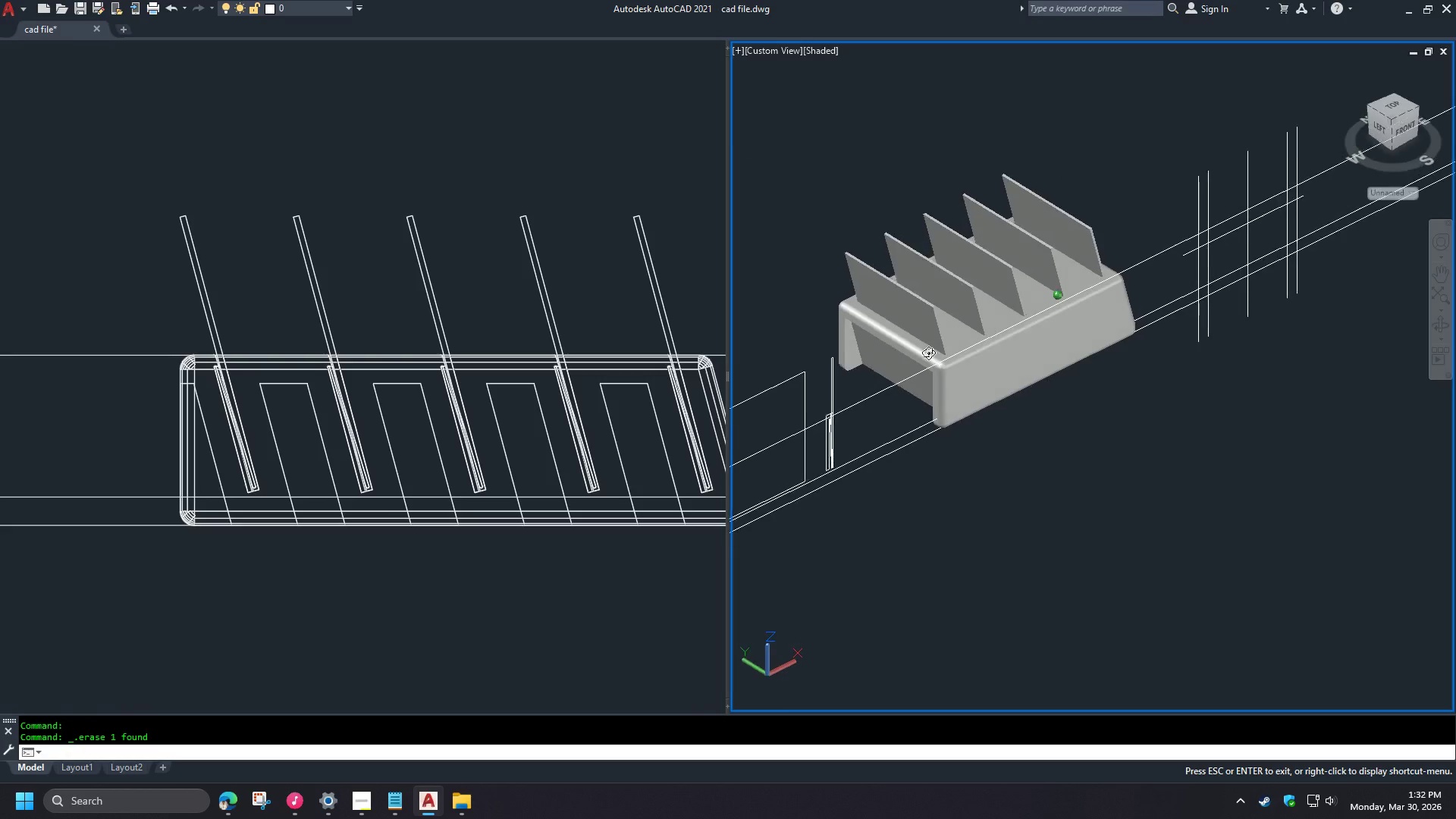 
hold_key(key=ShiftLeft, duration=0.69)
 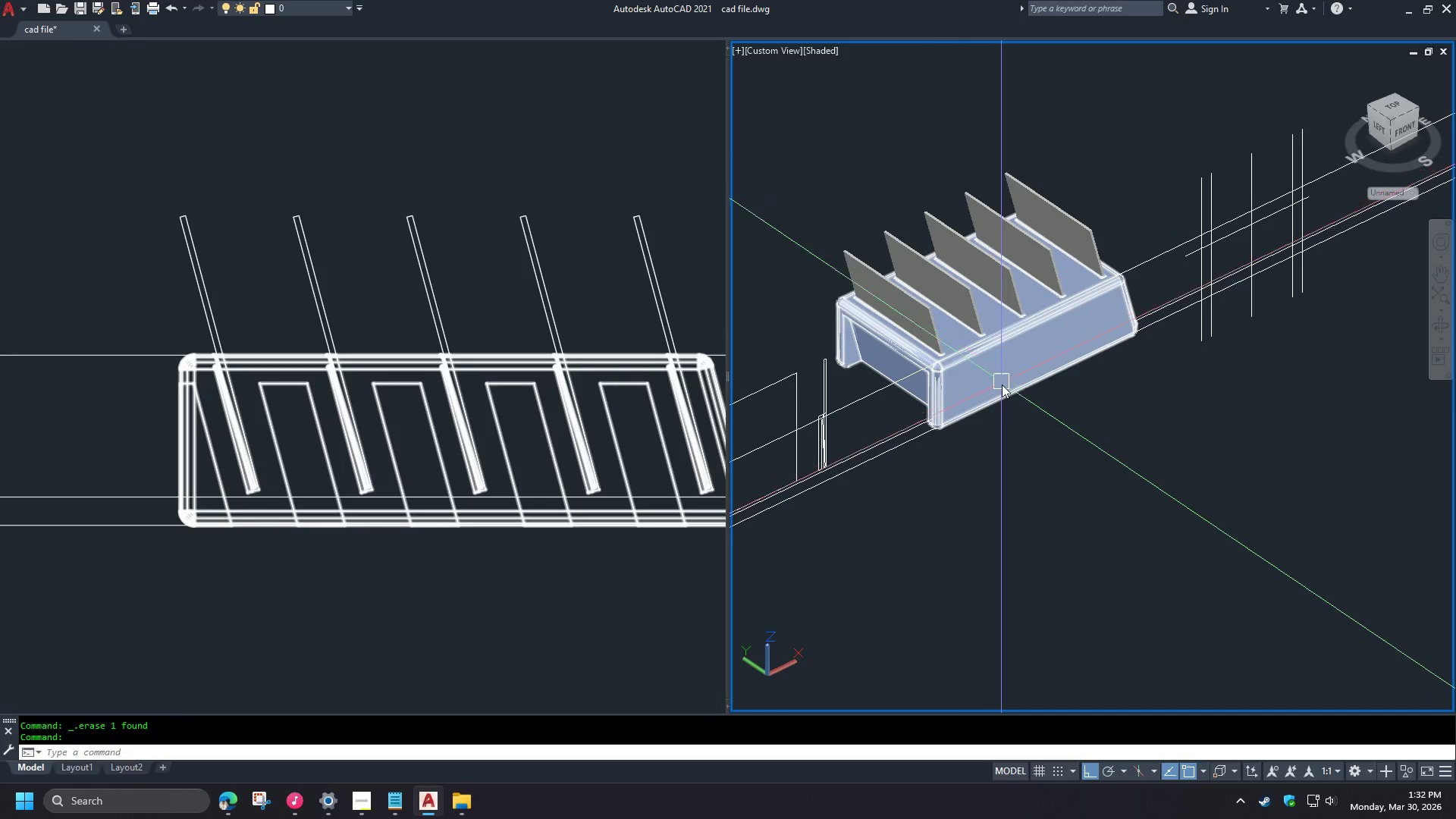 
scroll: coordinate [995, 348], scroll_direction: down, amount: 4.0
 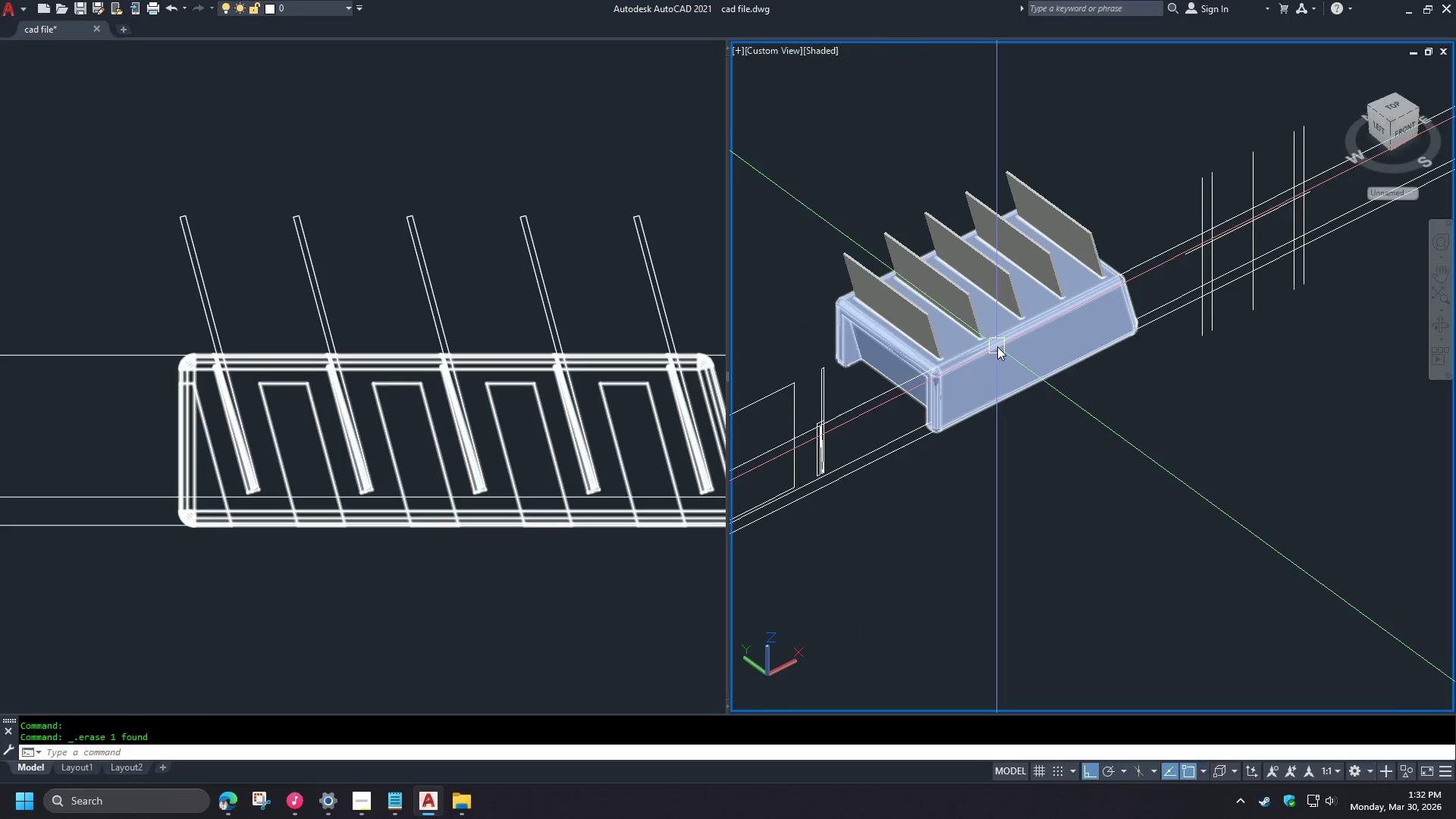 
type(re )
 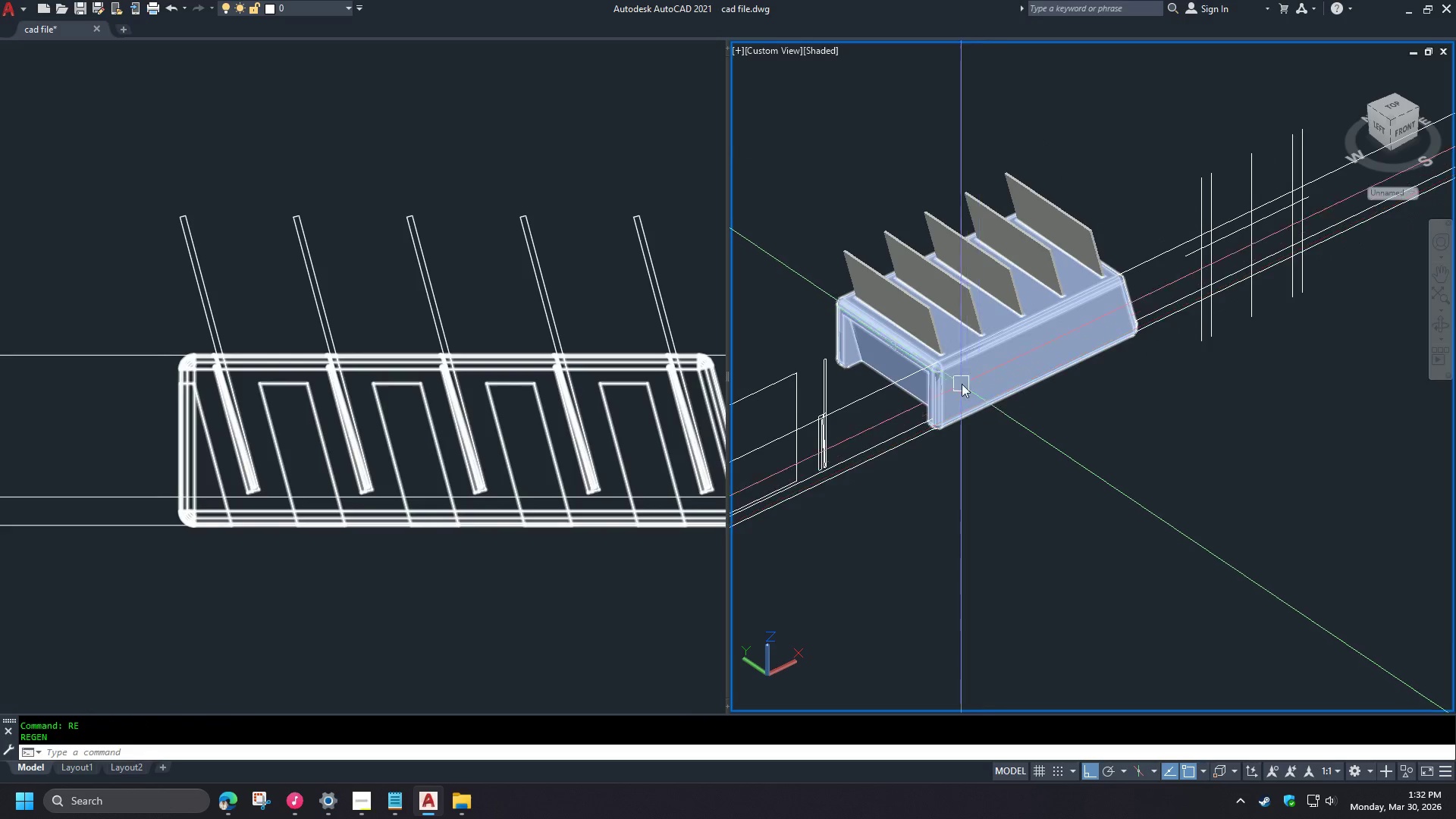 
left_click([325, 579])
 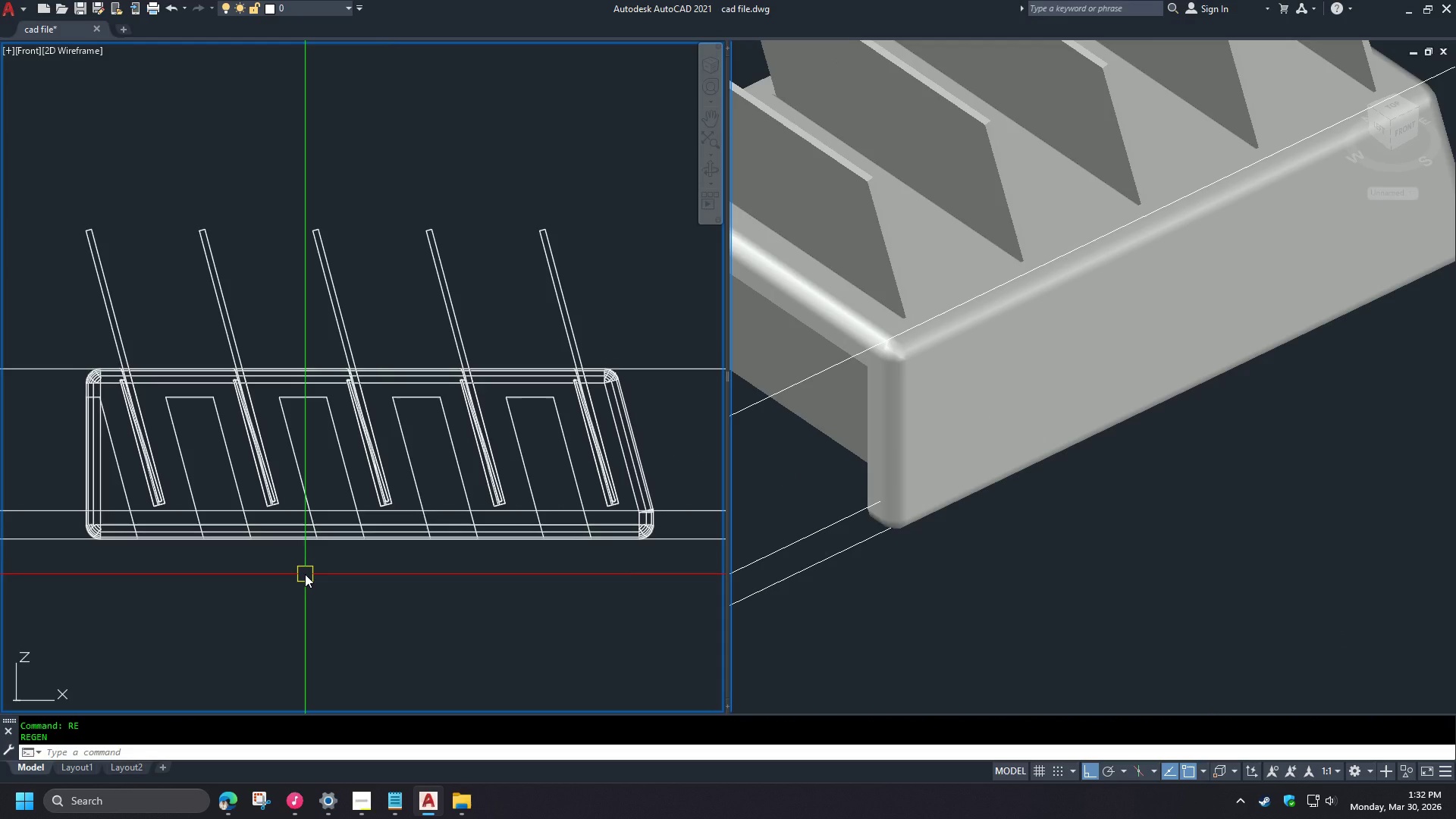 
scroll: coordinate [960, 374], scroll_direction: up, amount: 3.0
 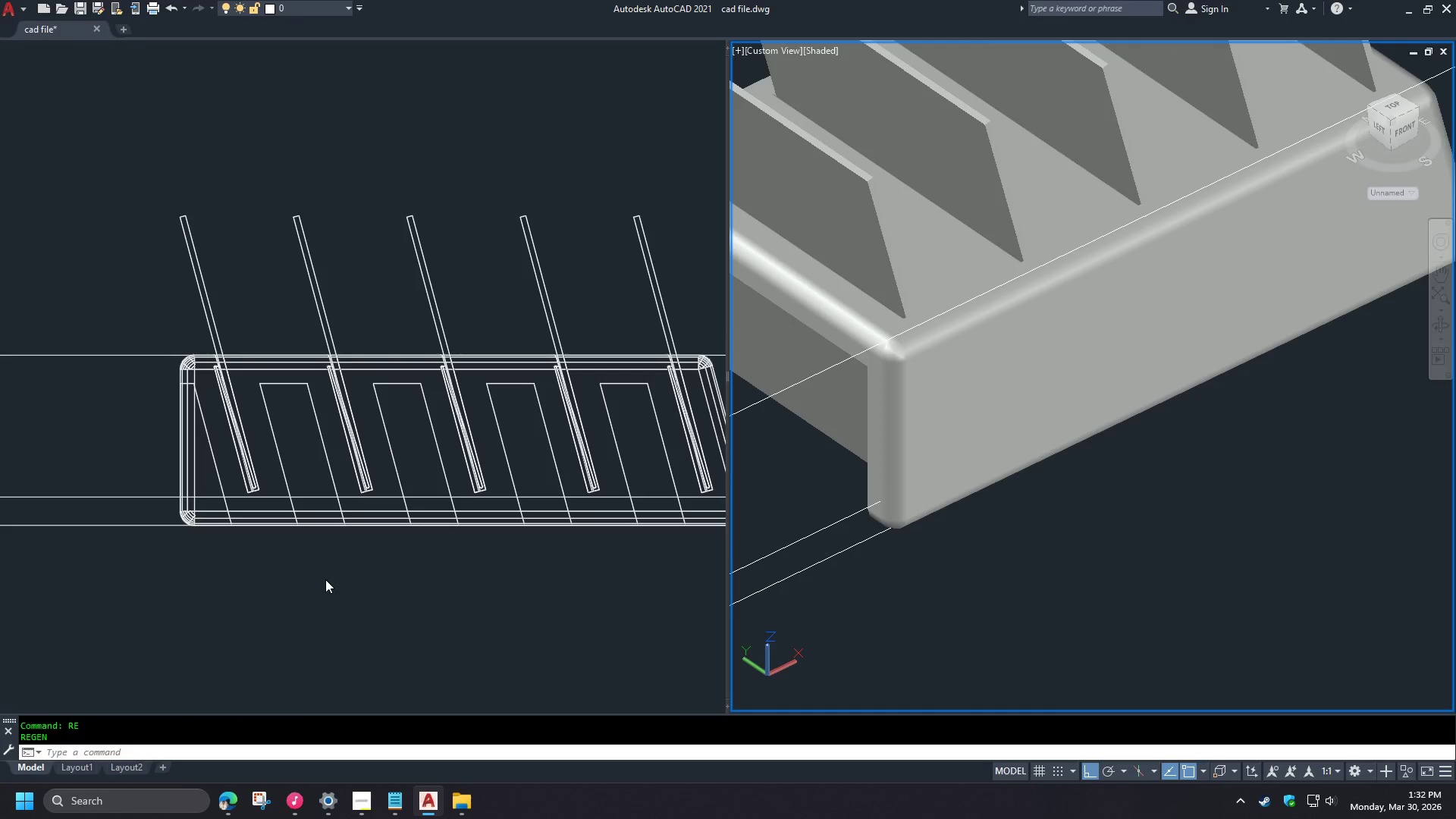 
wait(16.39)
 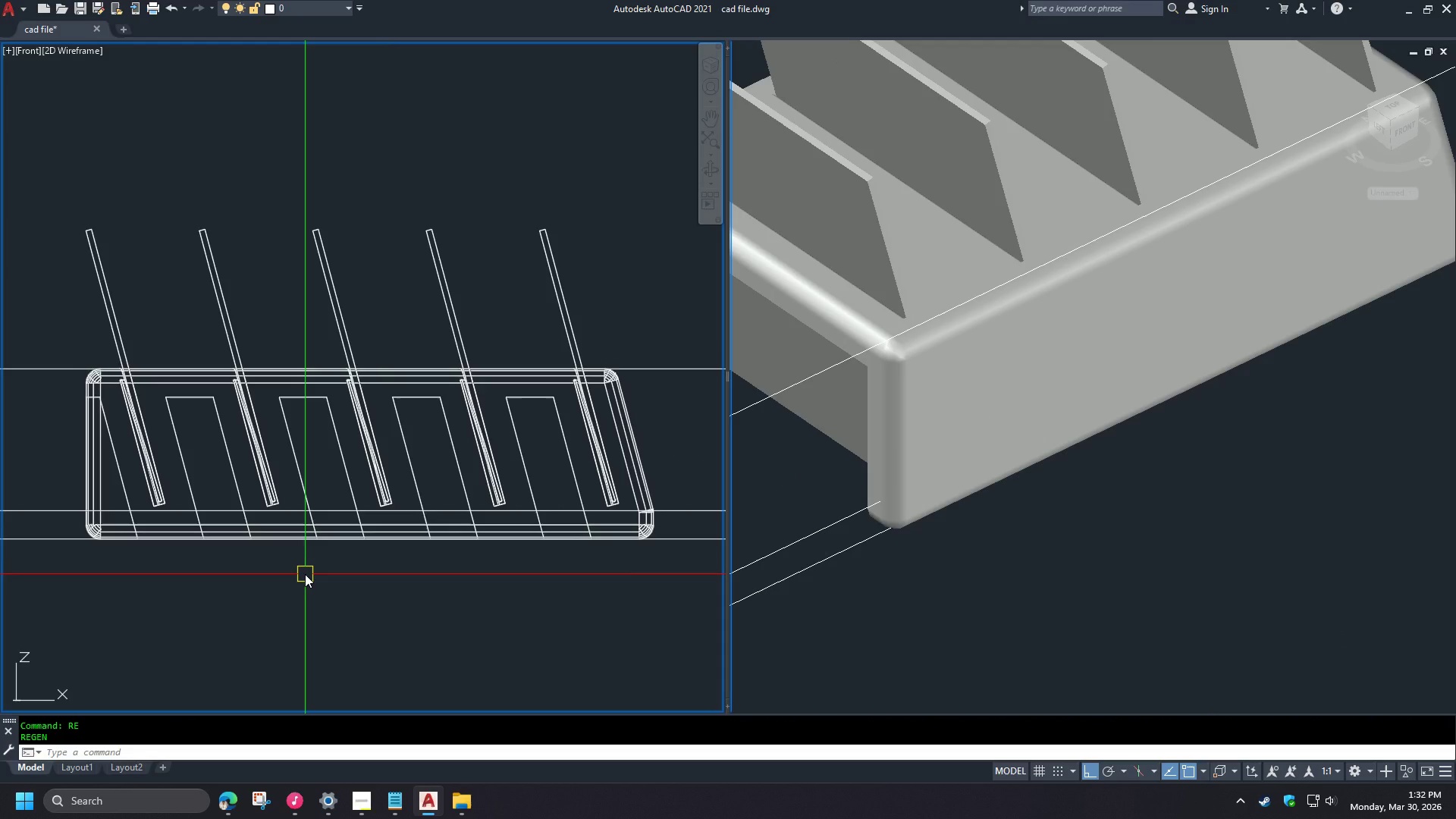 
left_click([1052, 583])
 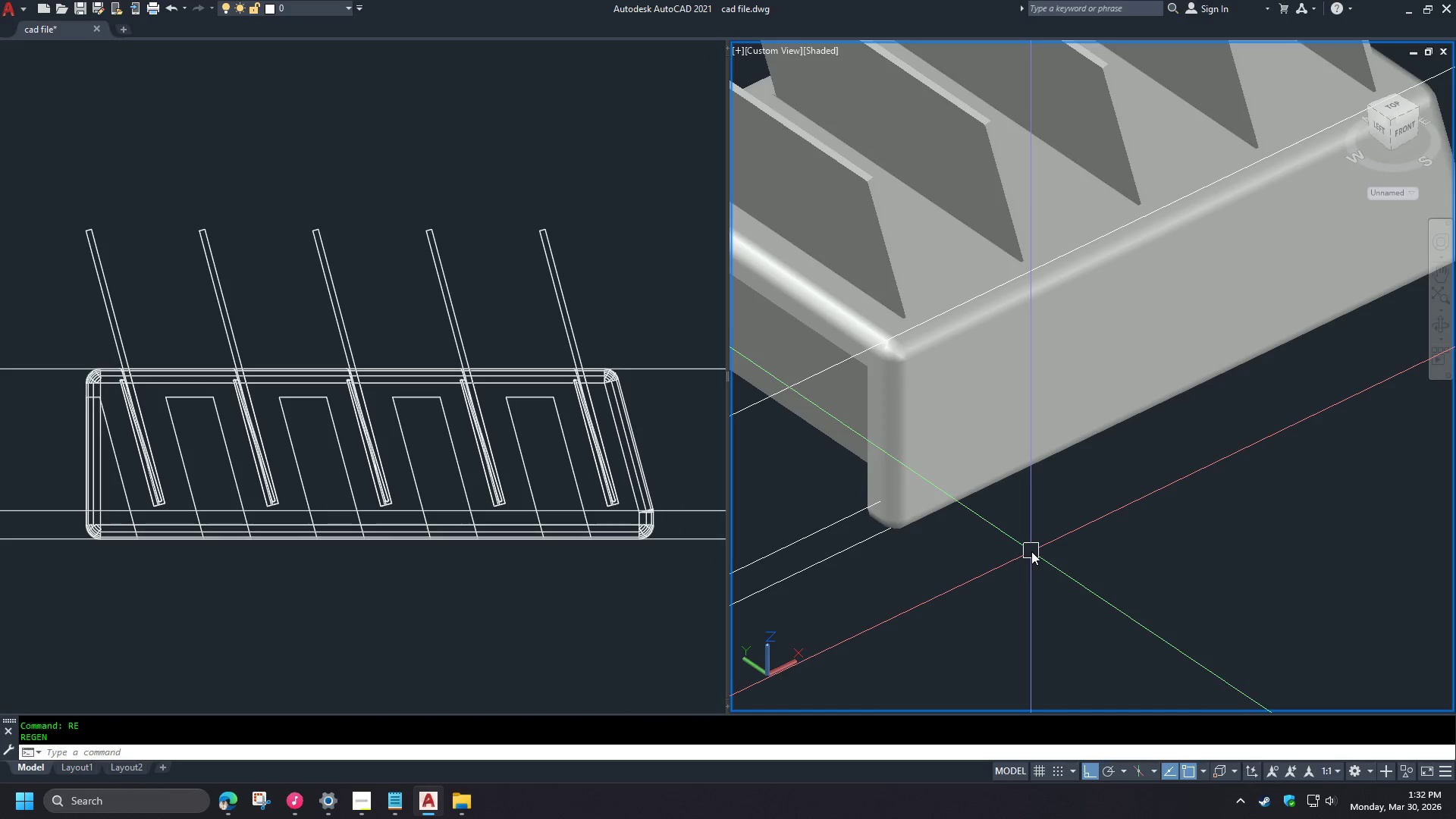 
key(Control+Z)
 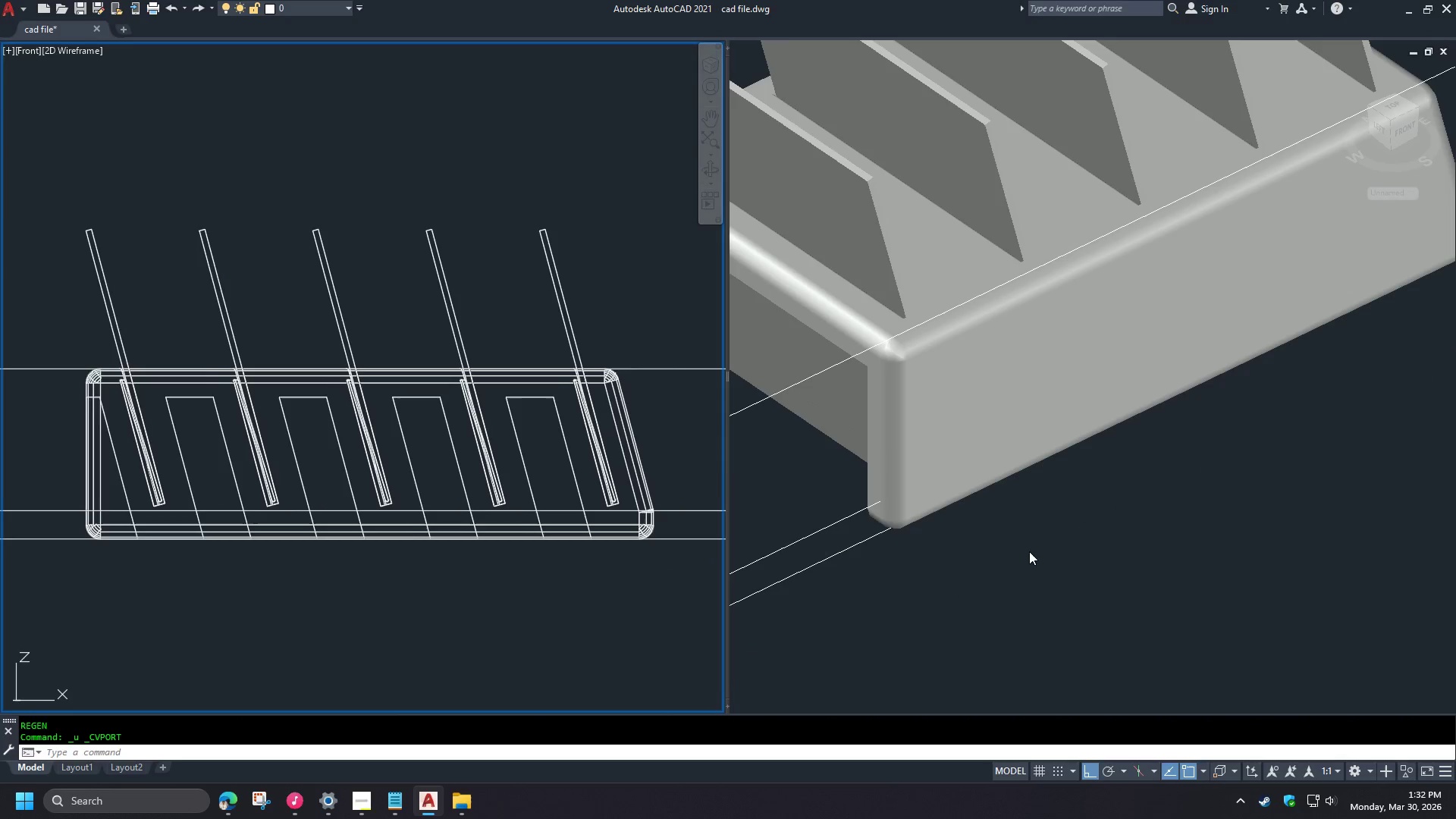 
key(Control+Z)
 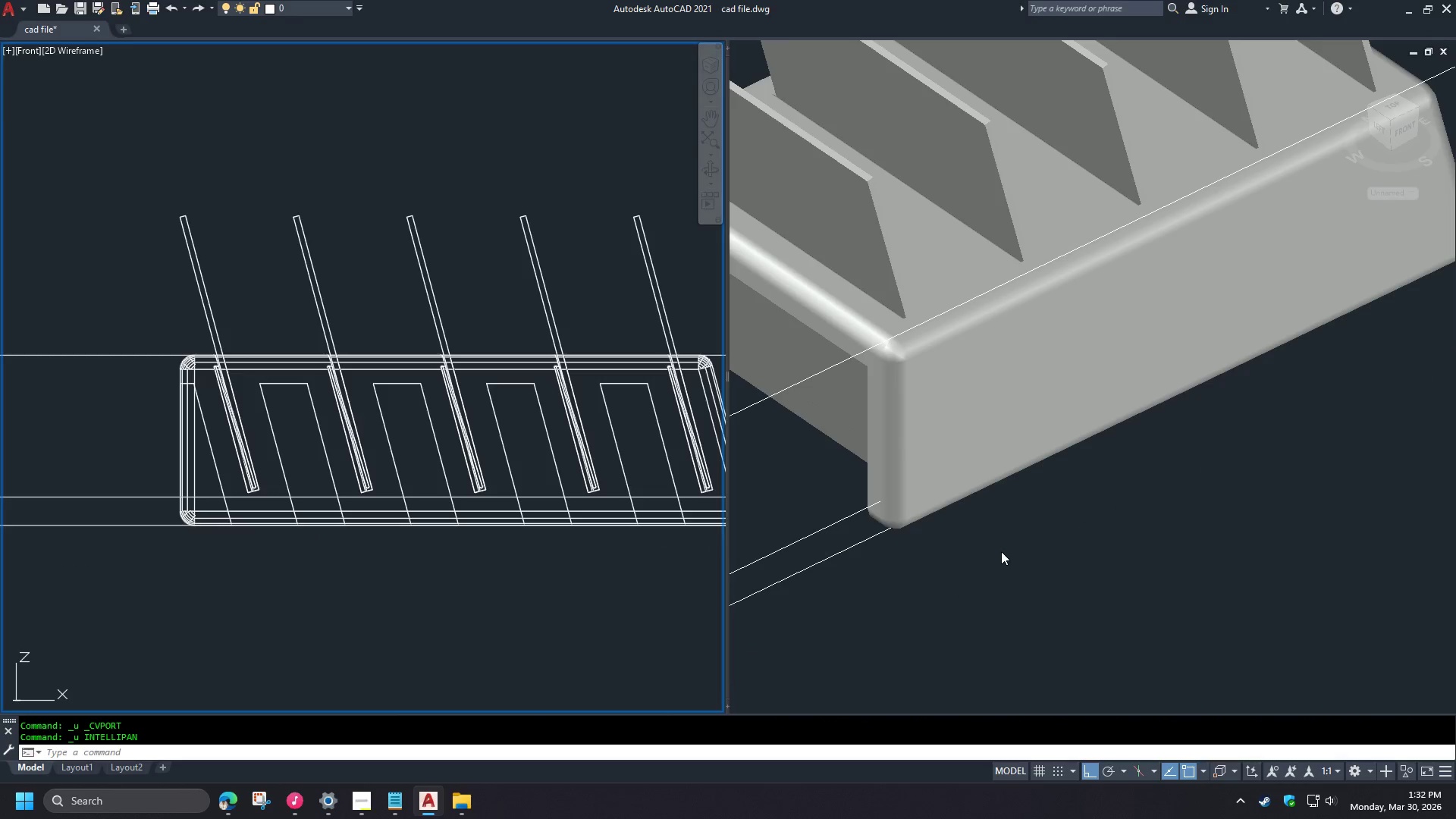 
key(Control+Z)
 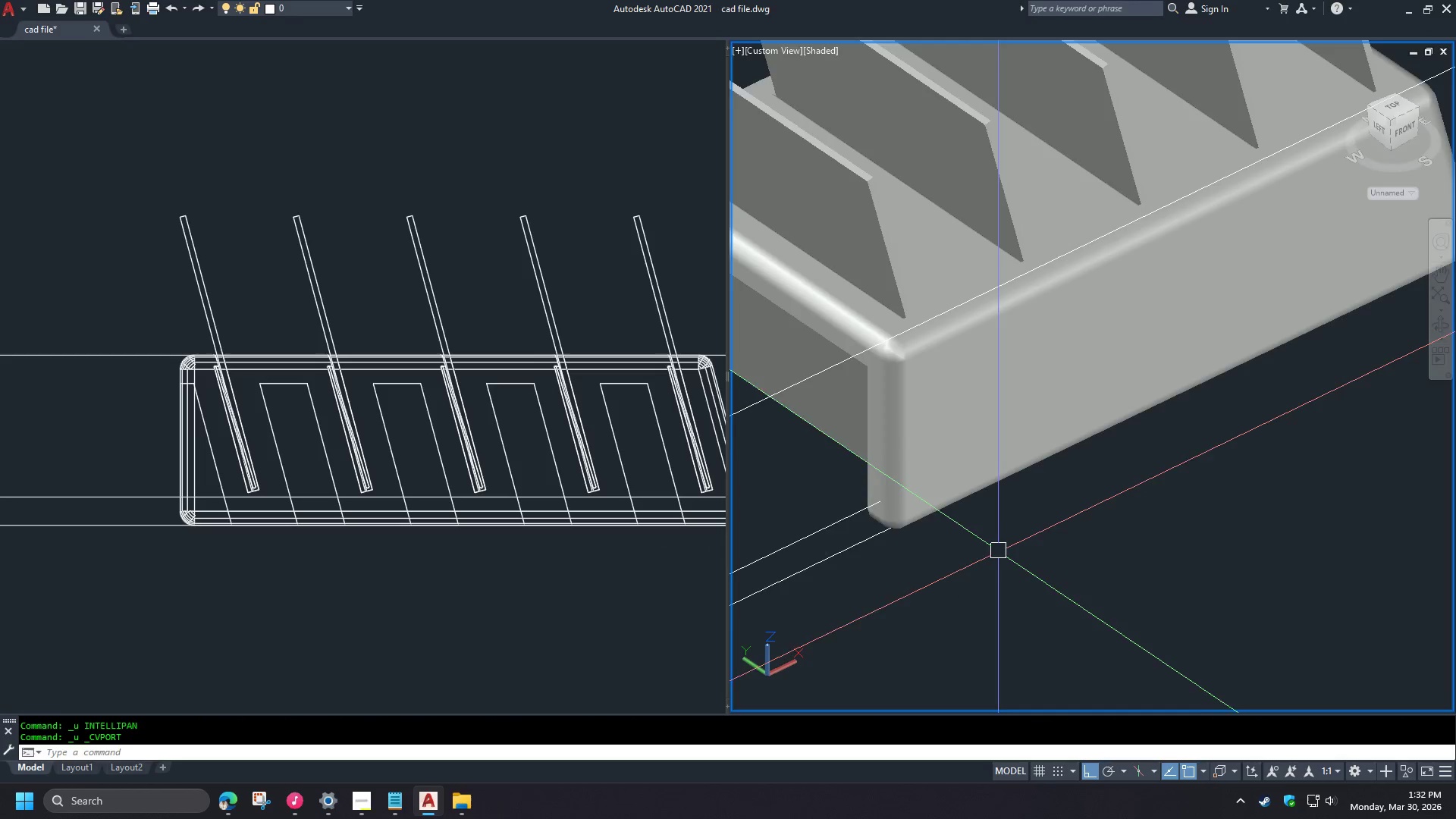 
key(Control+Z)
 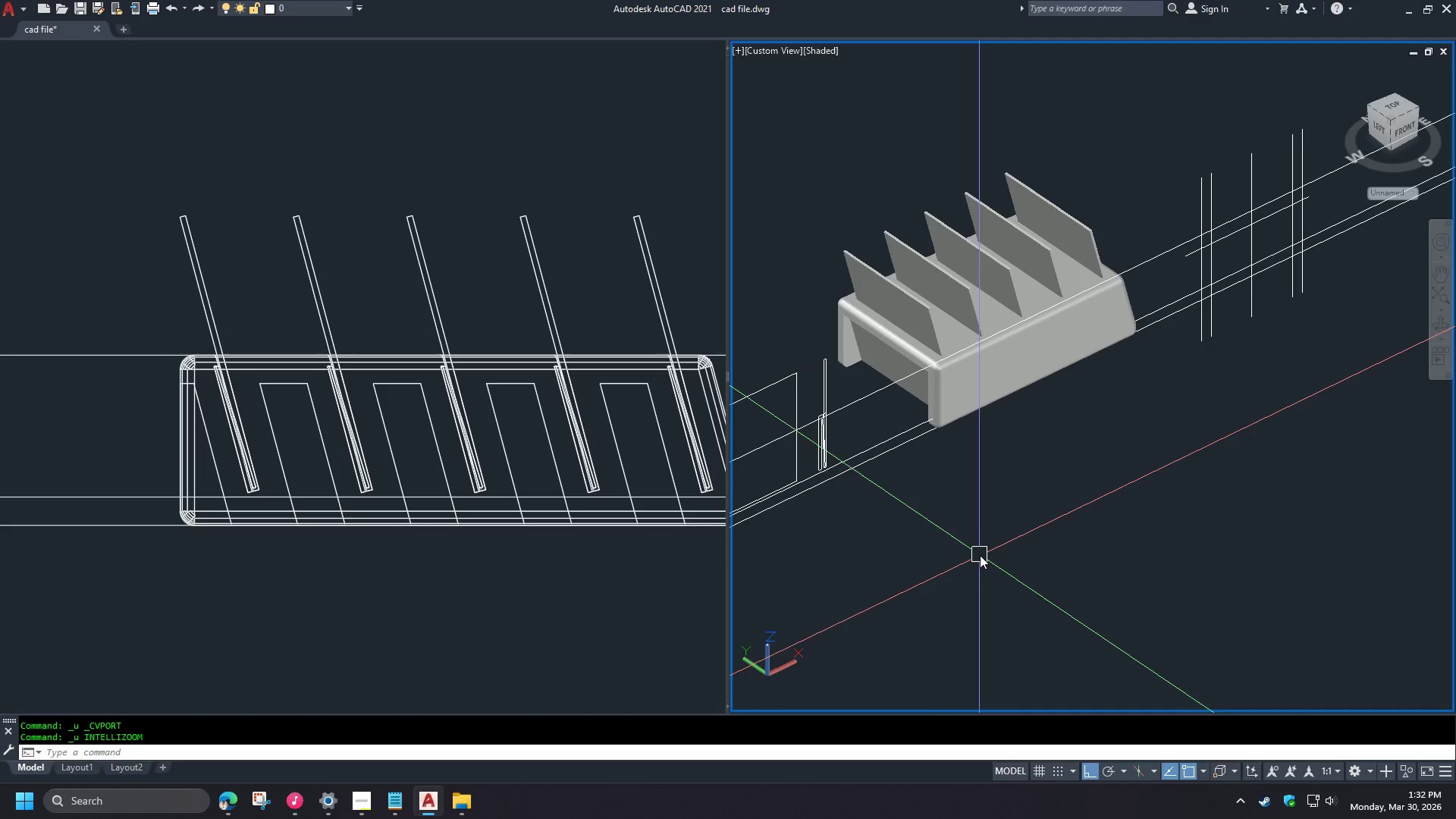 
key(Control+Z)
 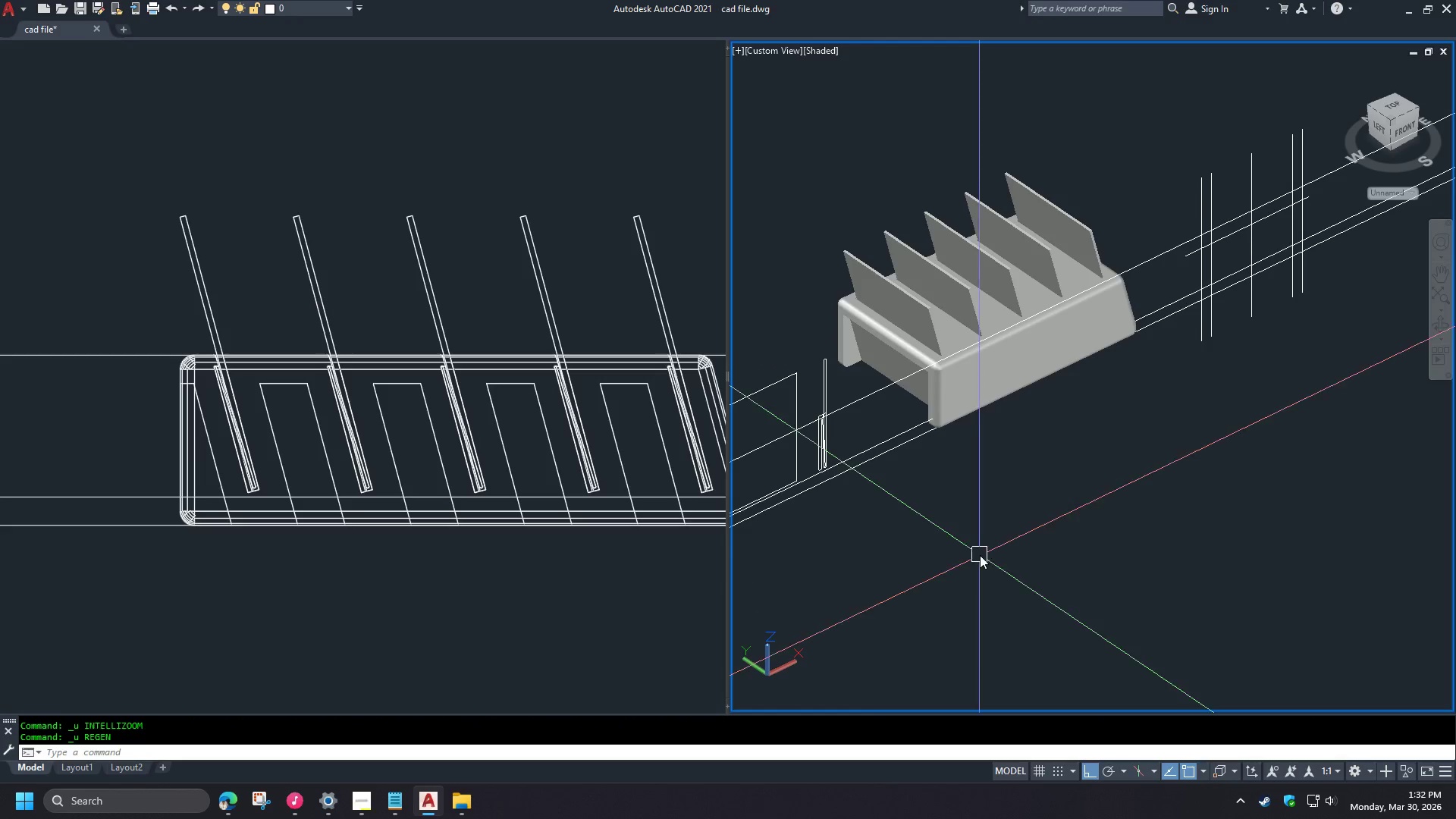 
key(Control+Z)
 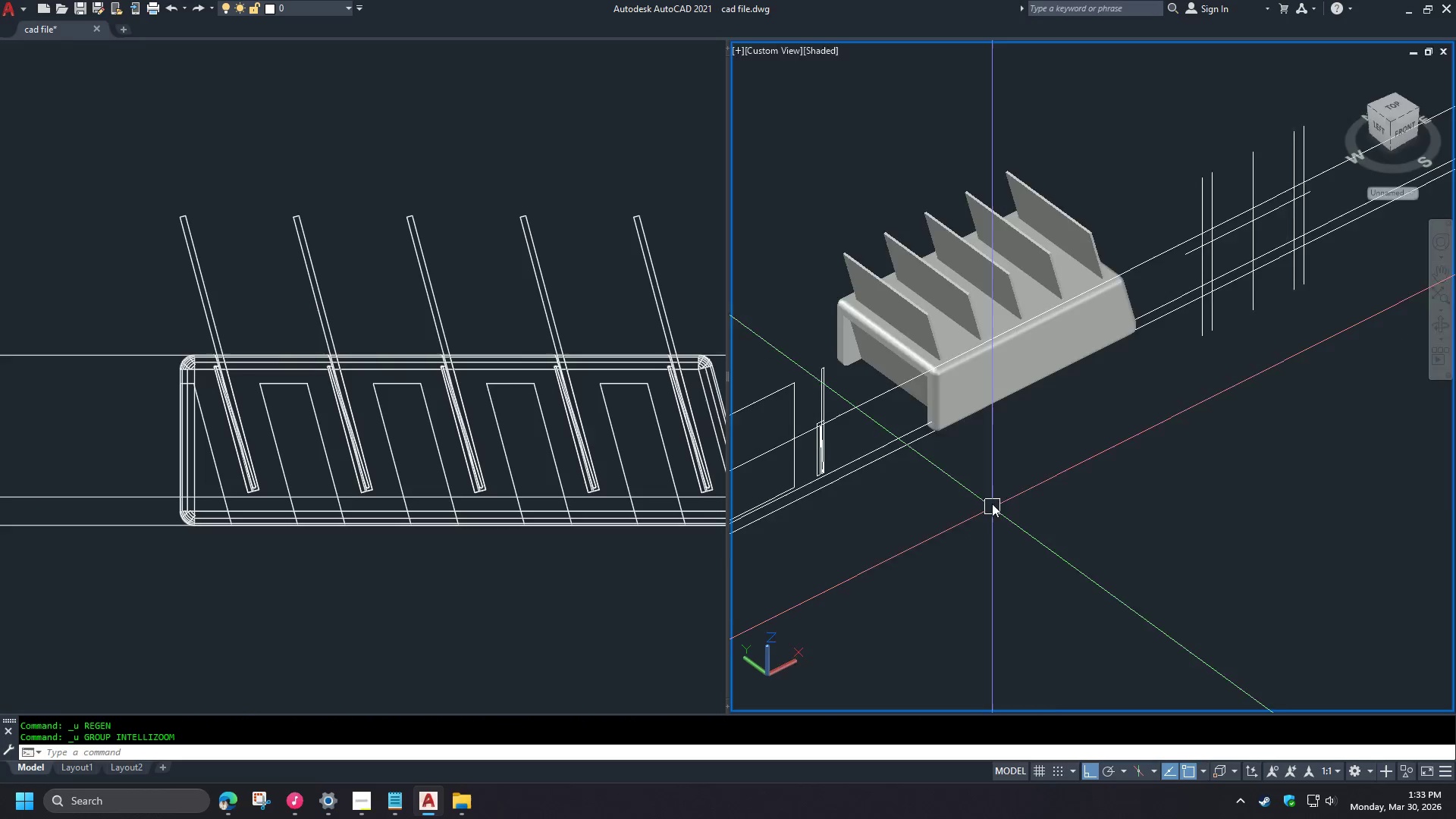 
key(Control+Z)
 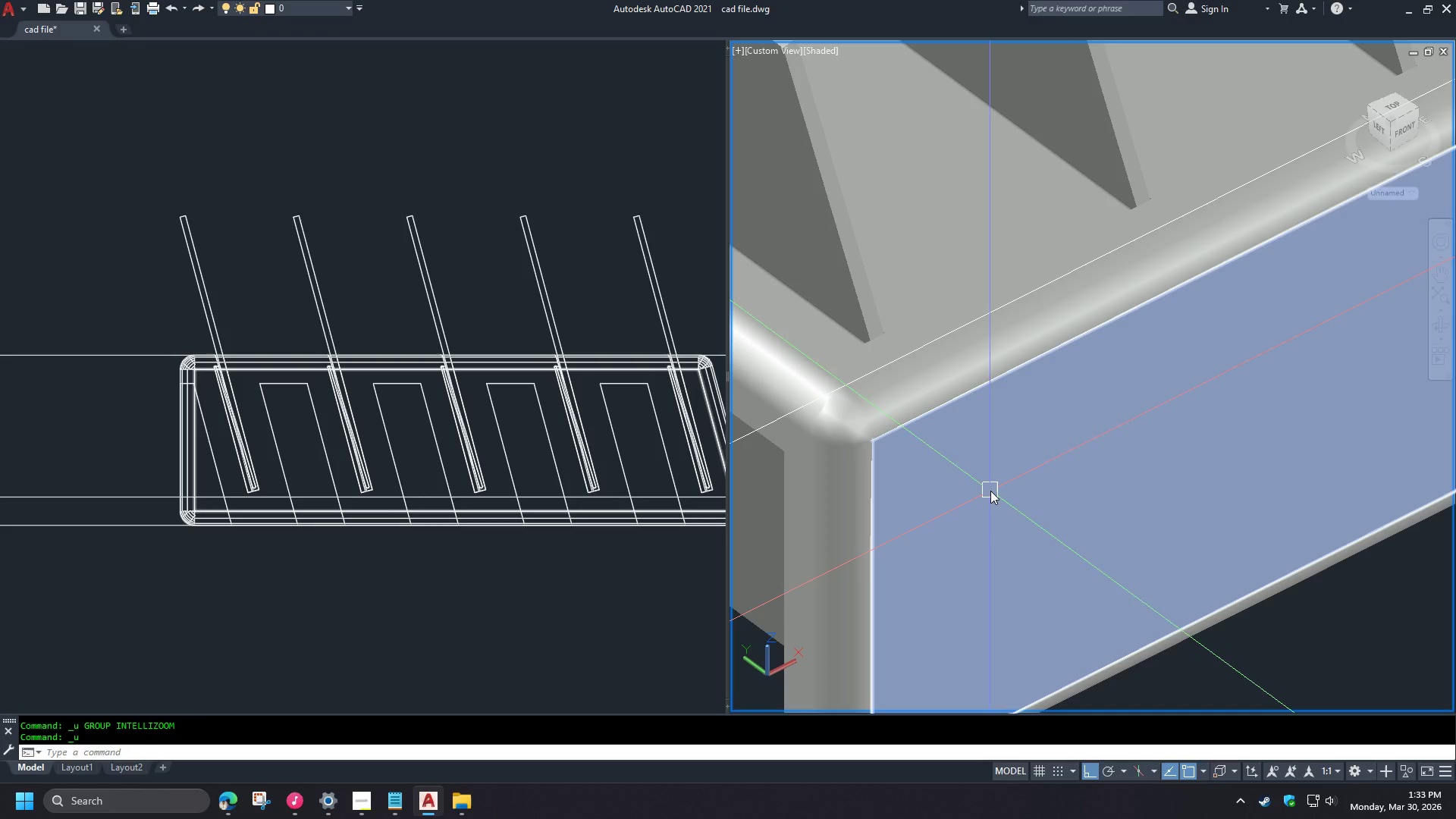 
key(Control+Z)
 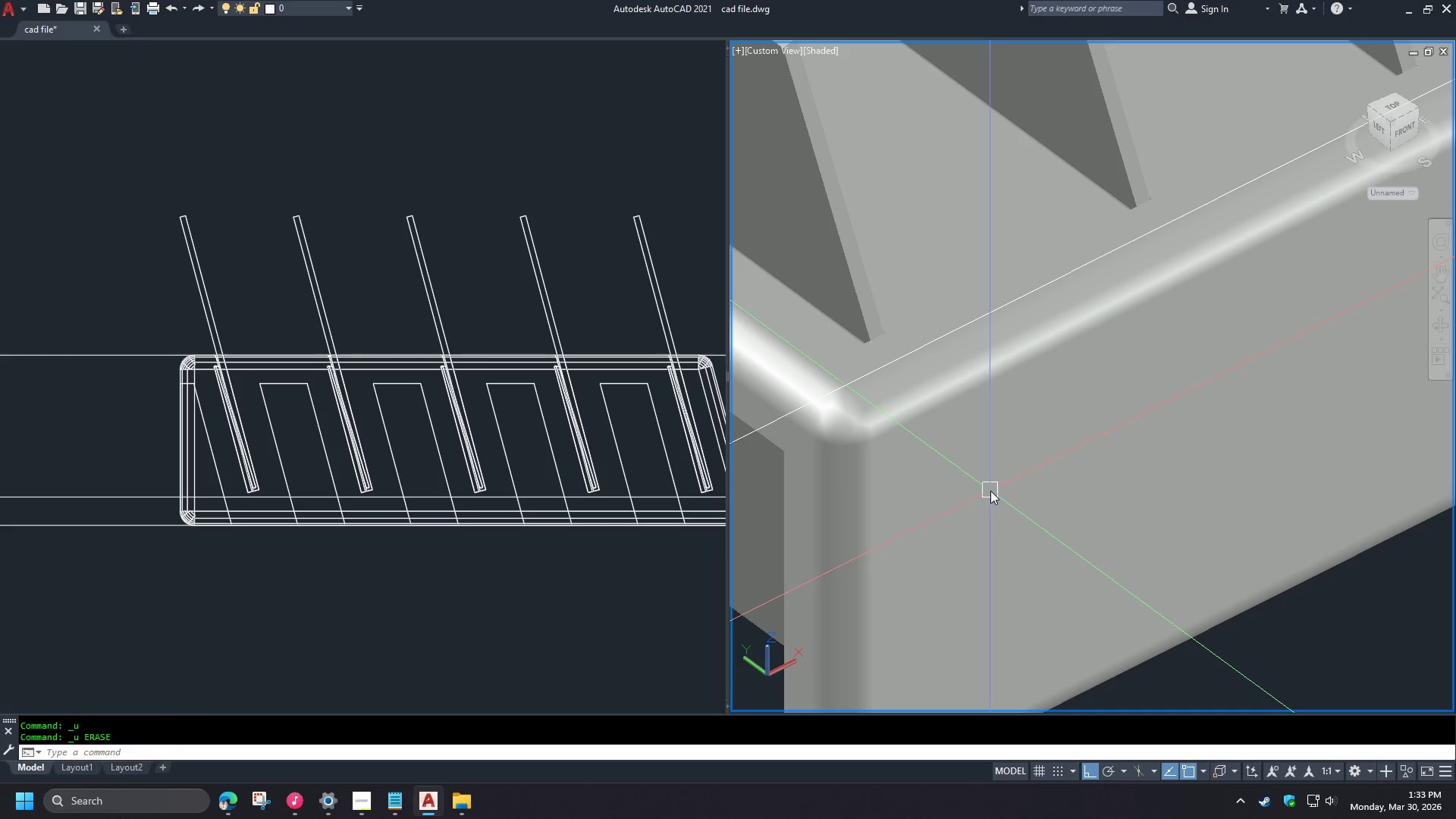 
key(Control+Z)
 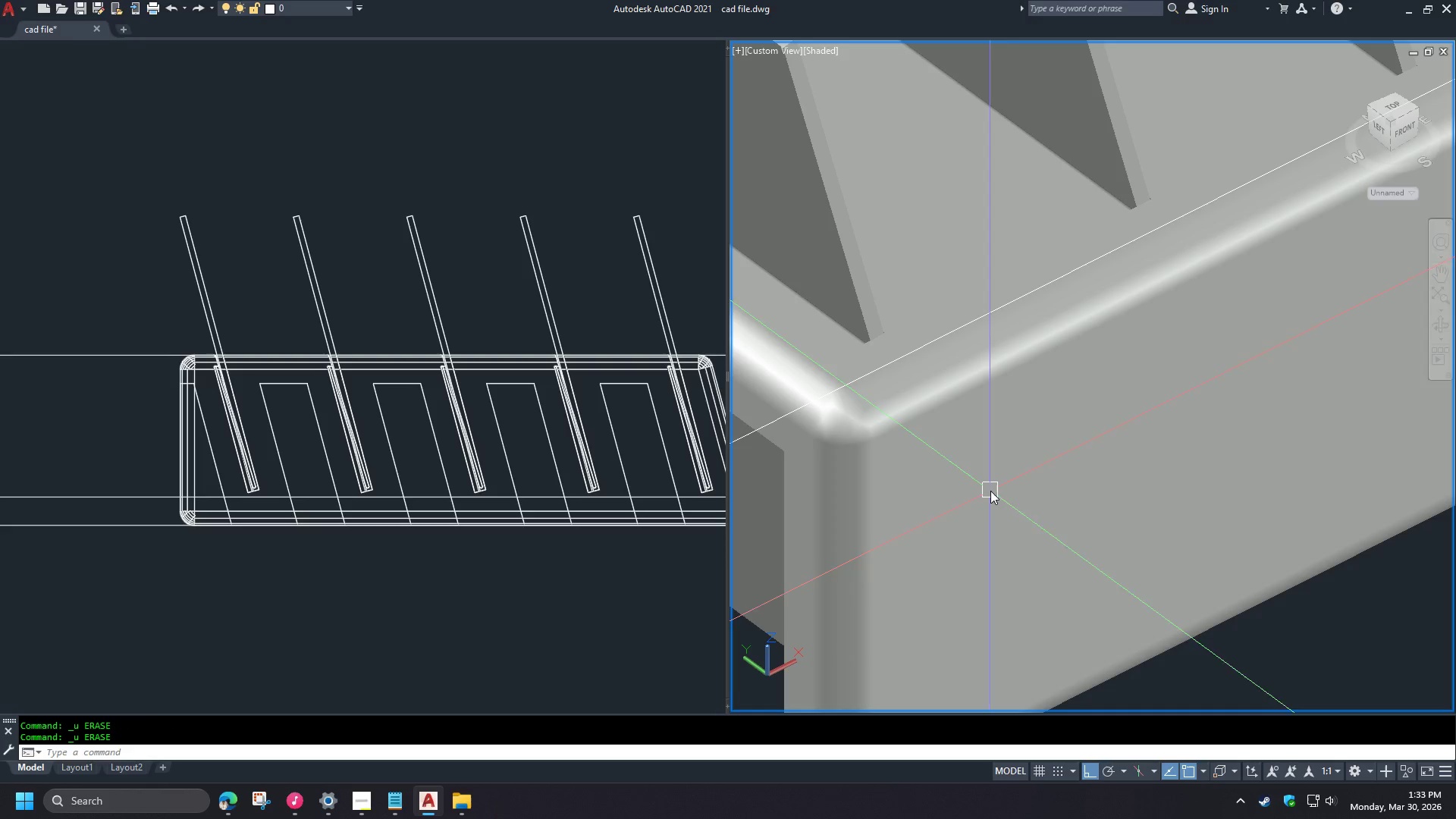 
key(Control+Z)
 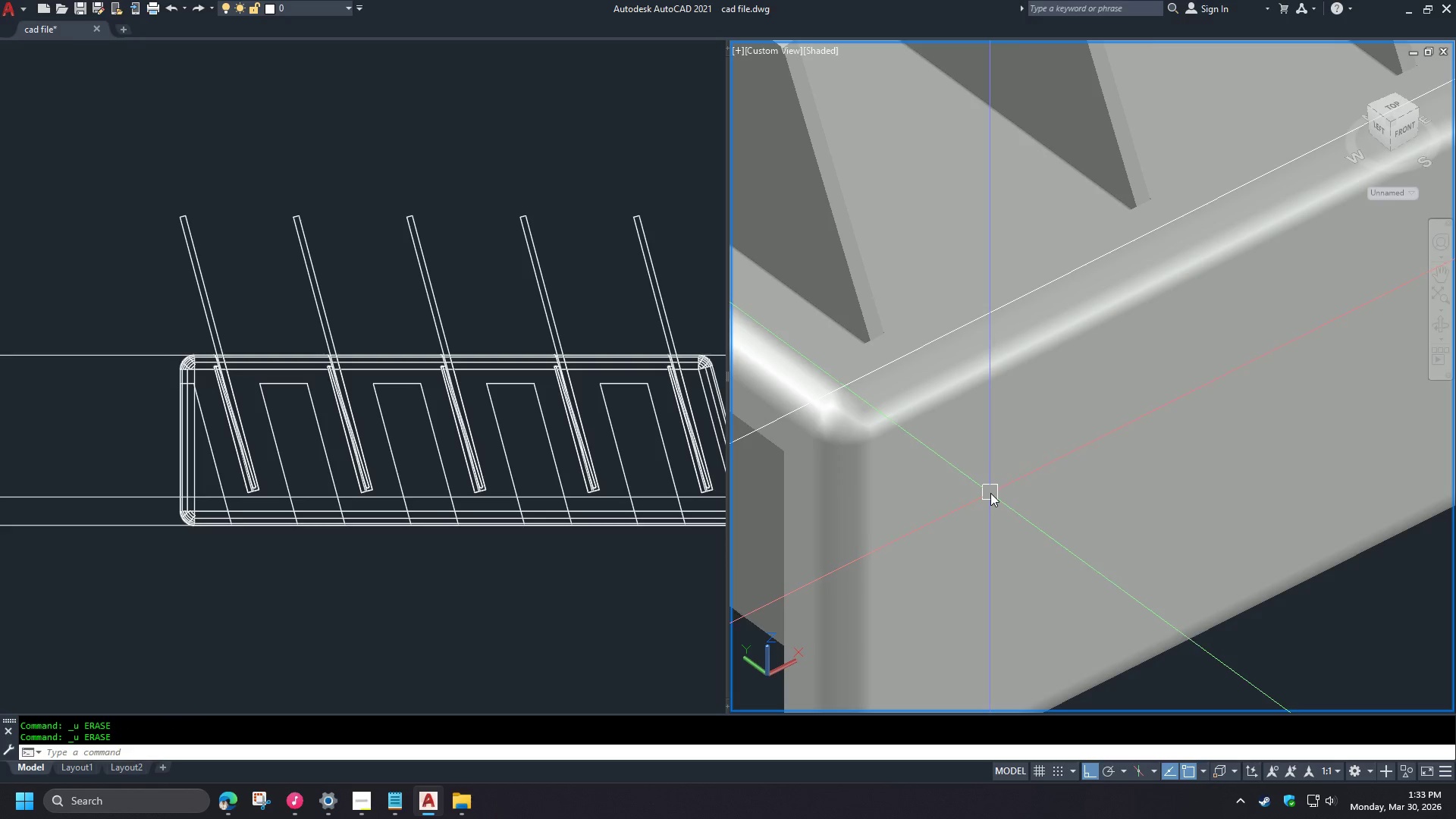 
key(Control+Z)
 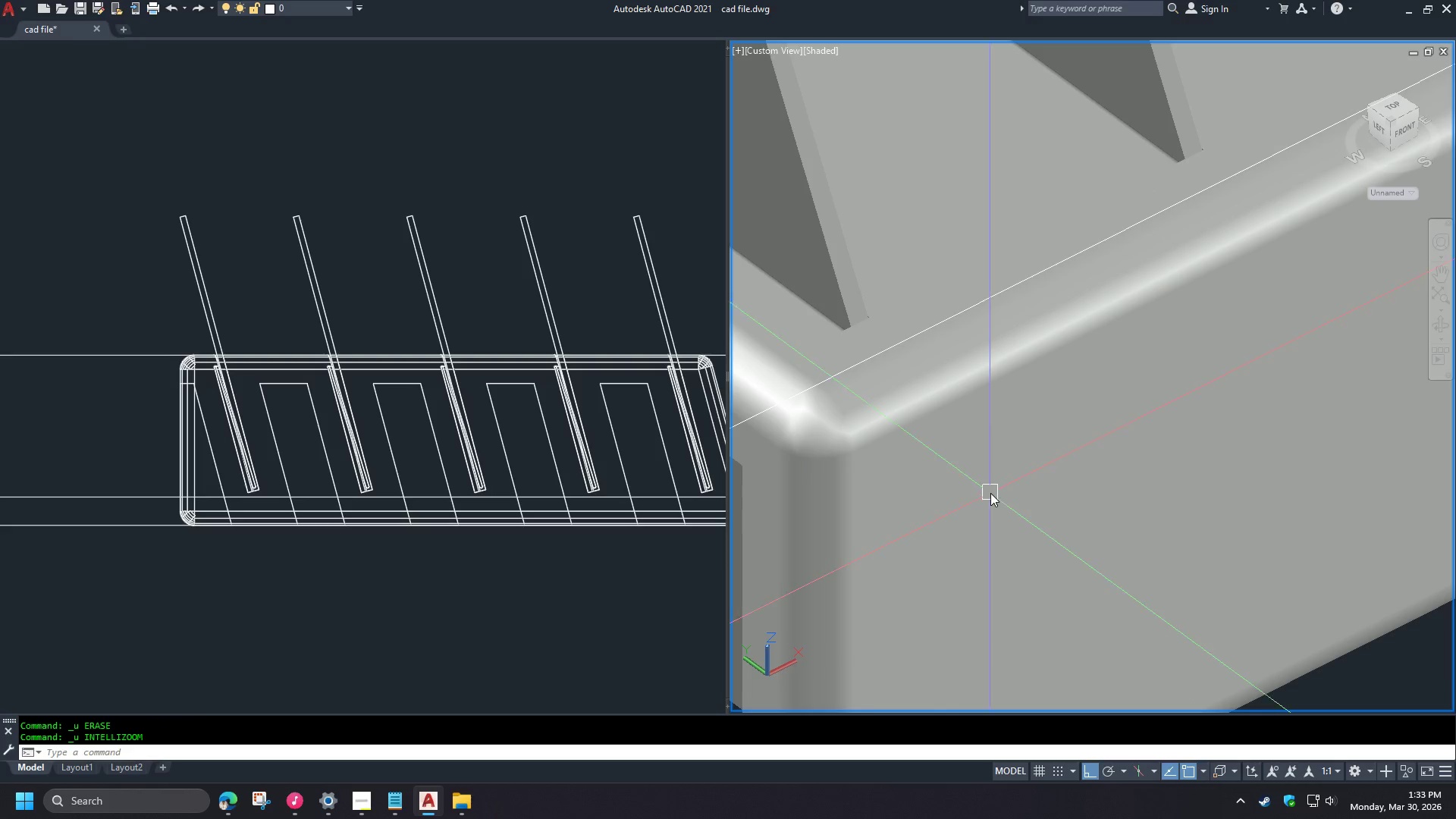 
key(Control+Z)
 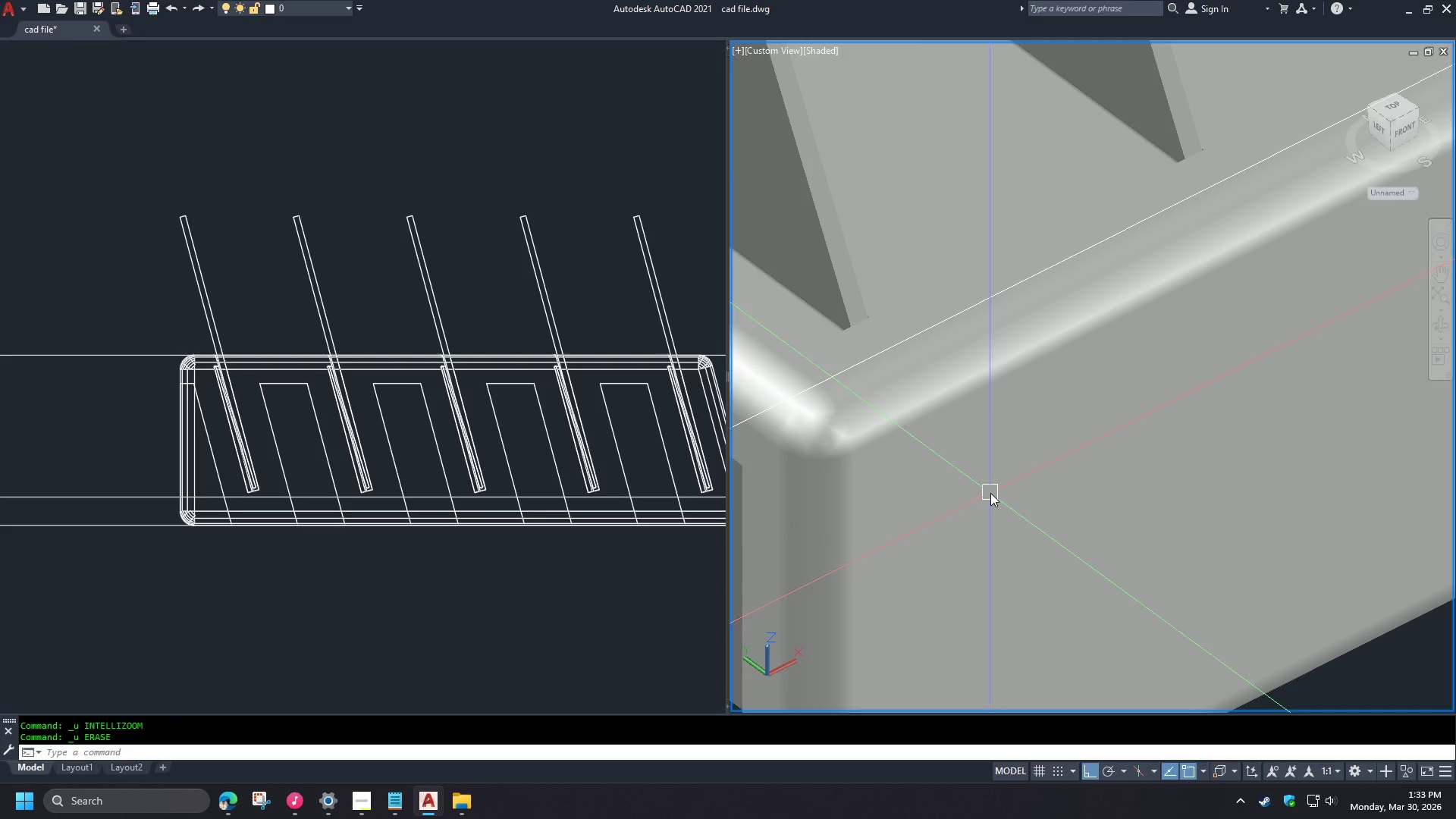 
key(Control+Z)
 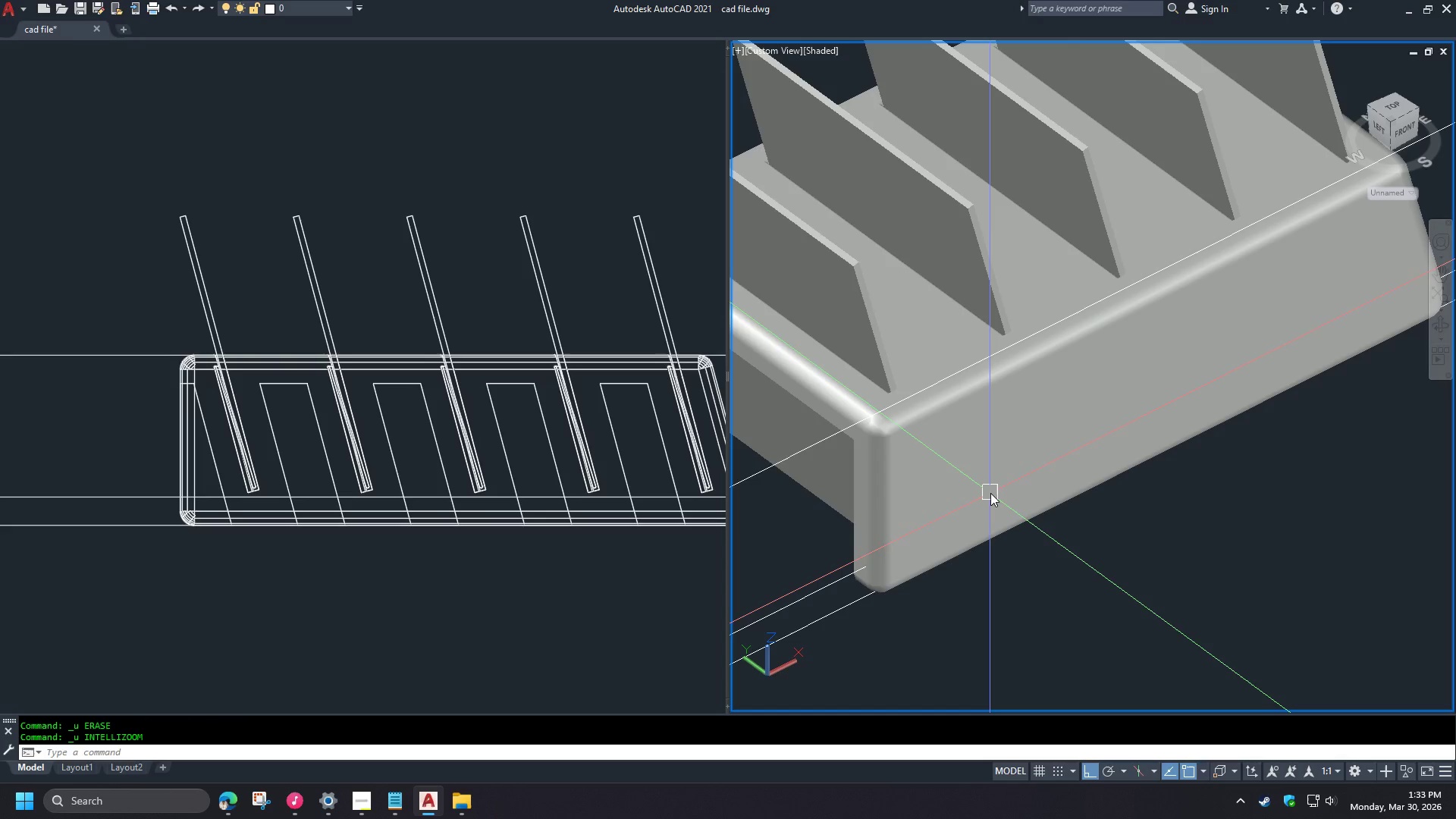 
key(Control+Z)
 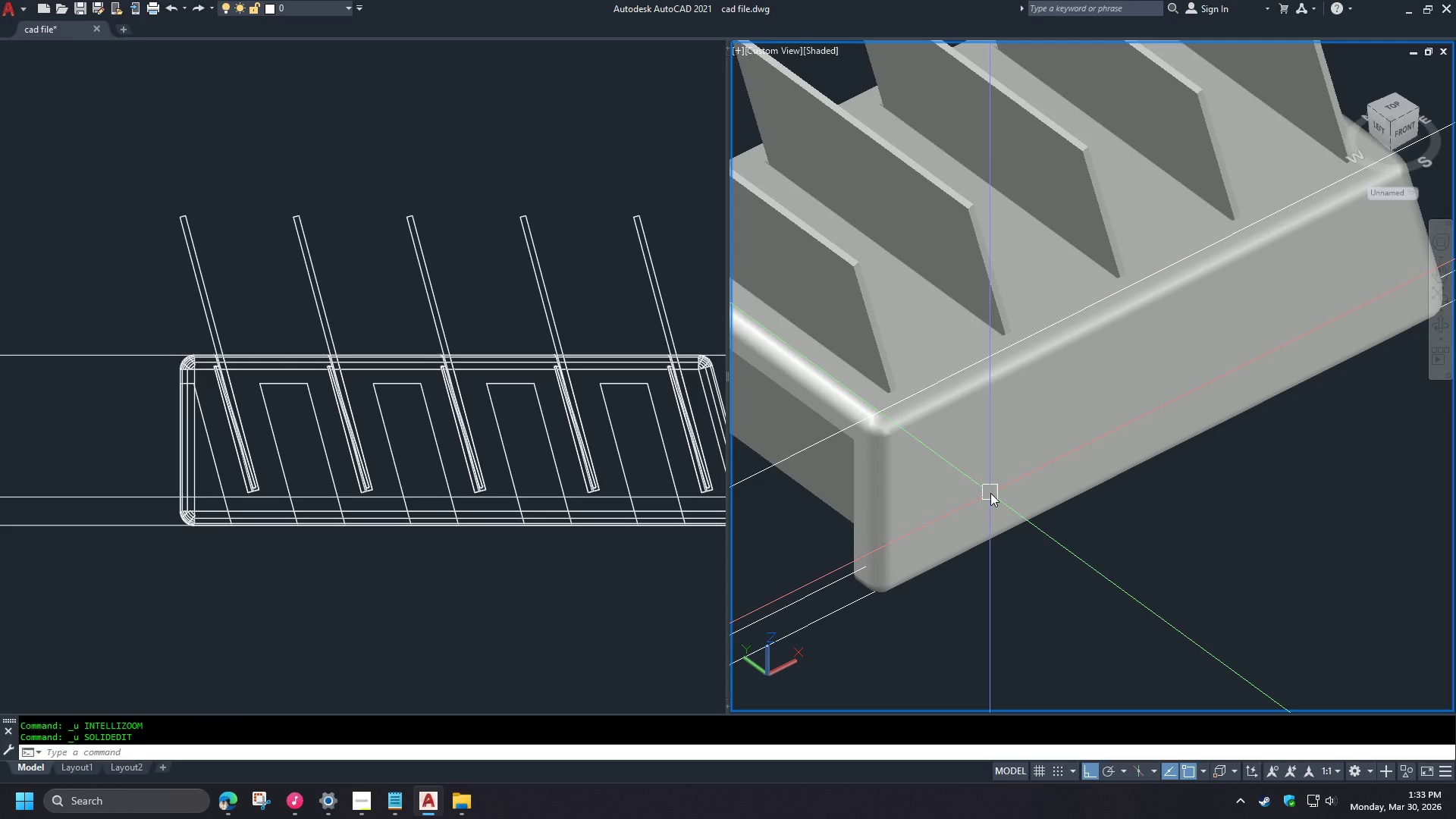 
key(Control+Z)
 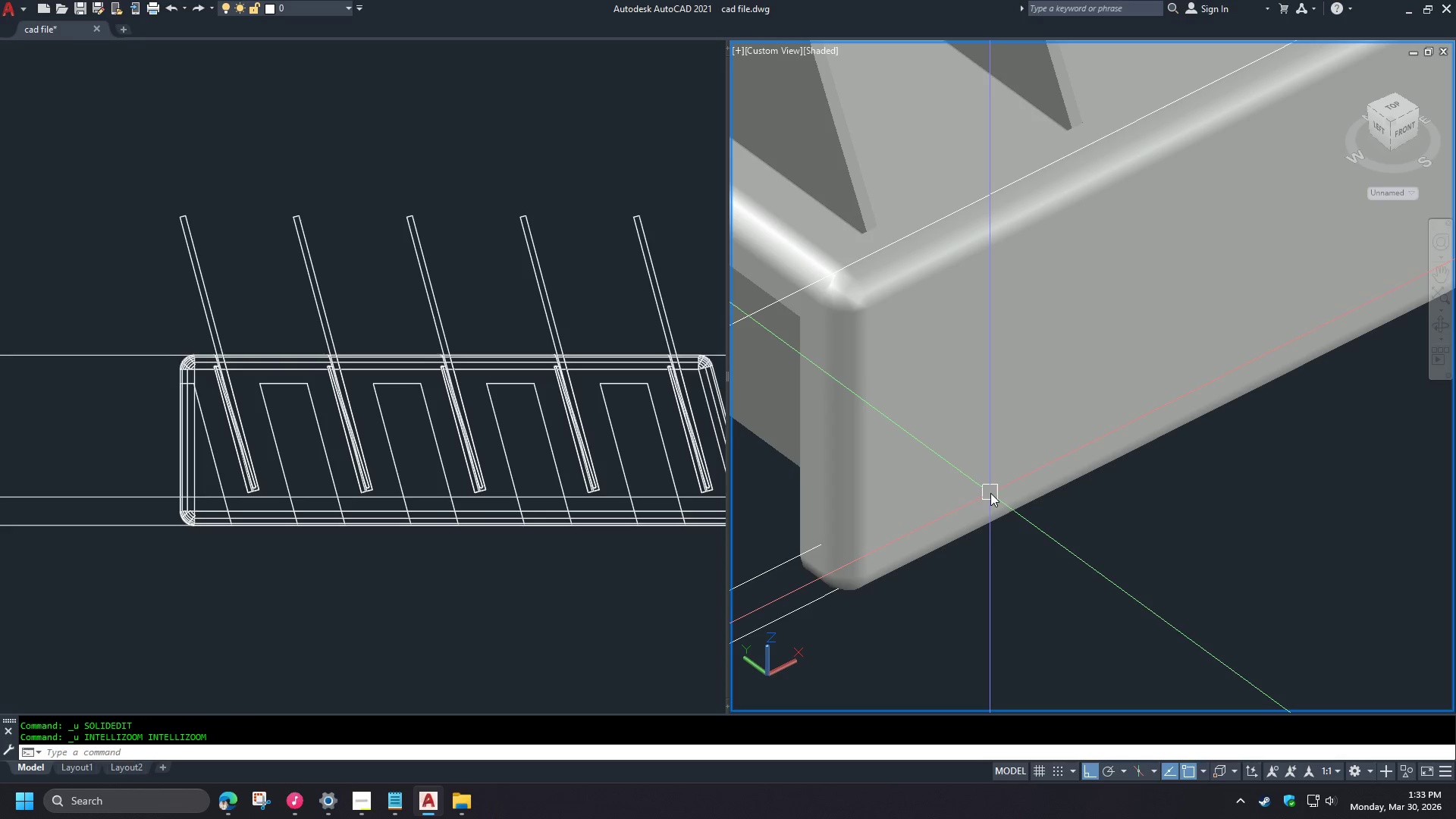 
key(Control+Z)
 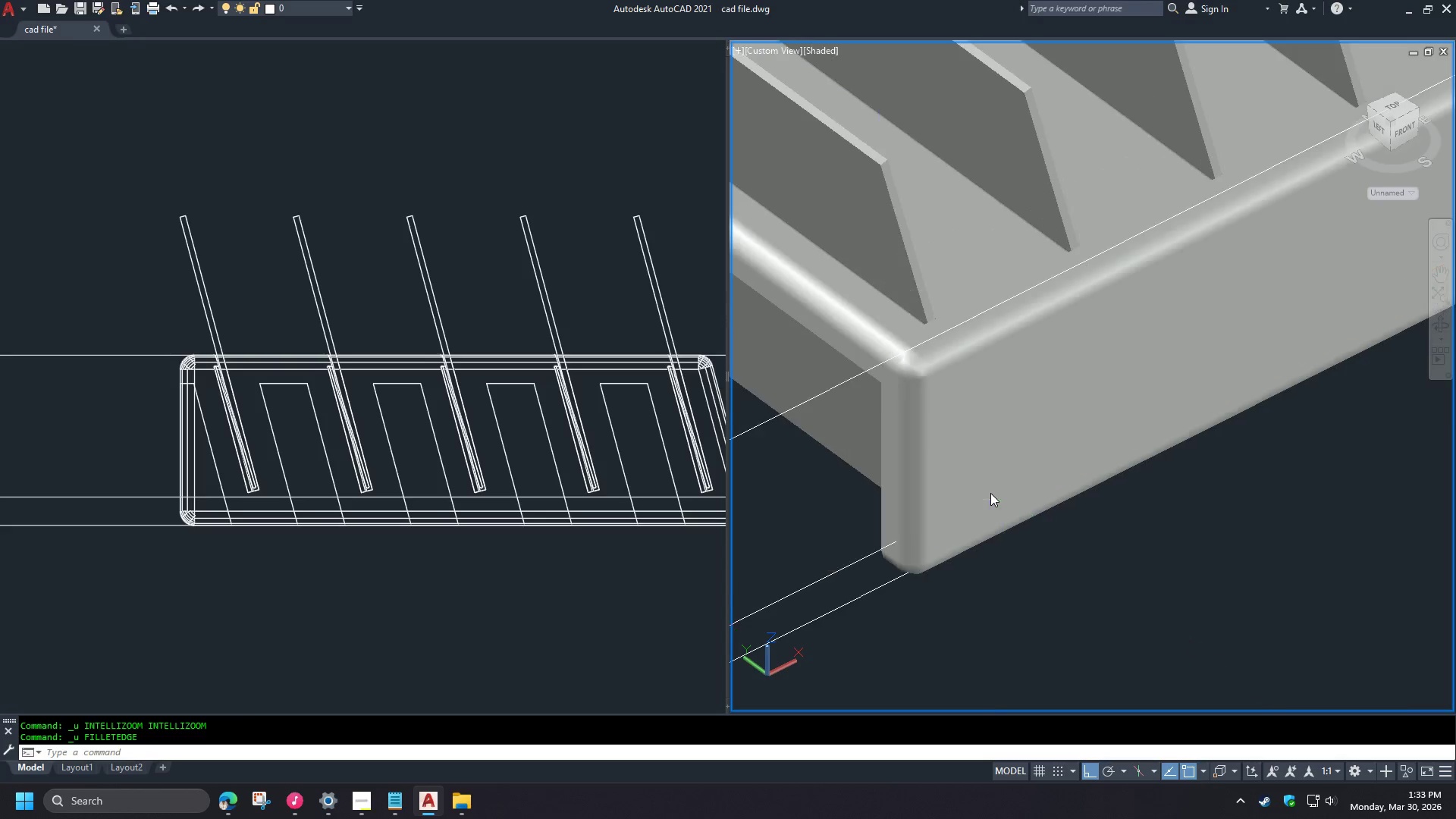 
key(Control+Z)
 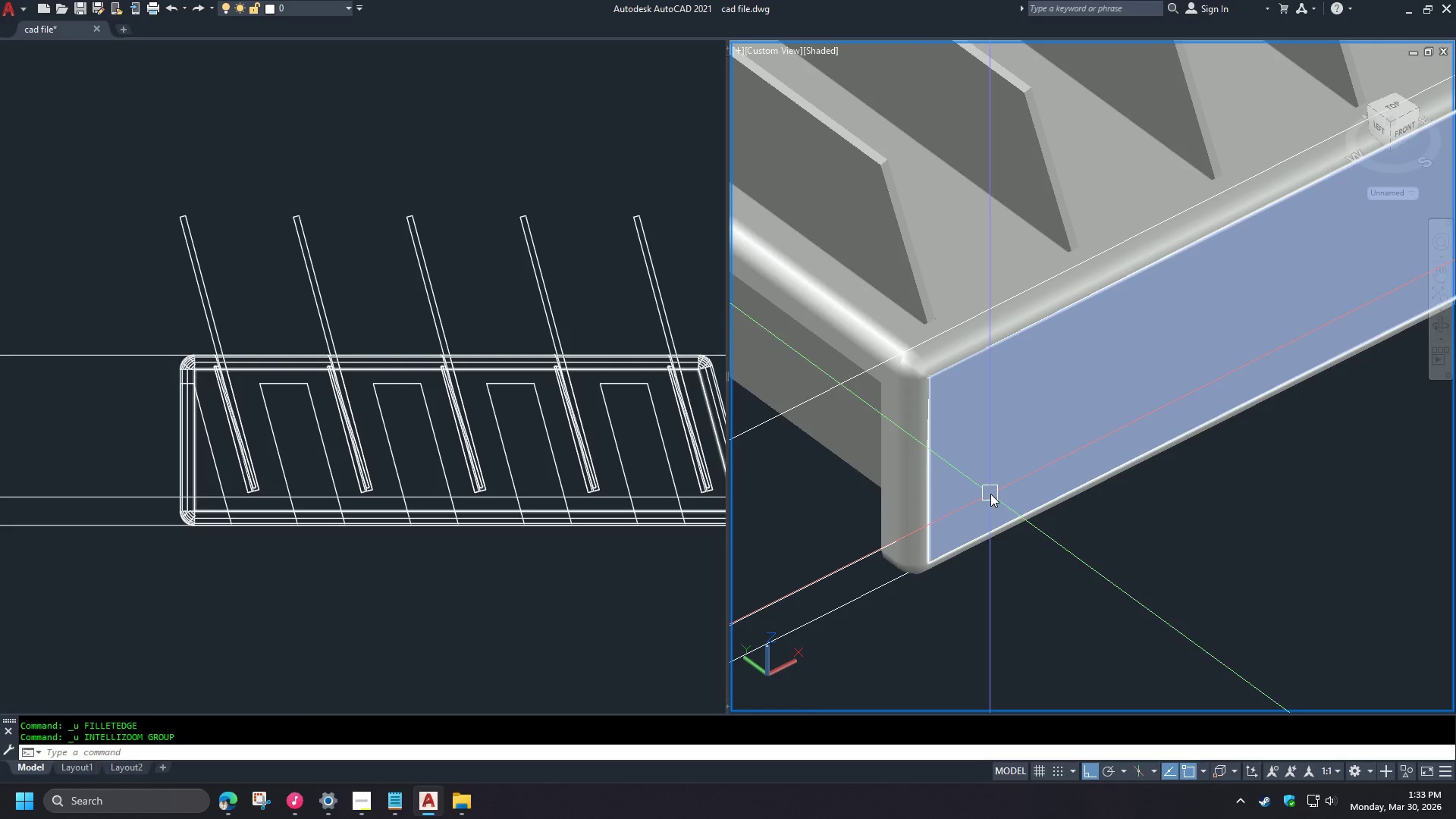 
key(Control+Z)
 